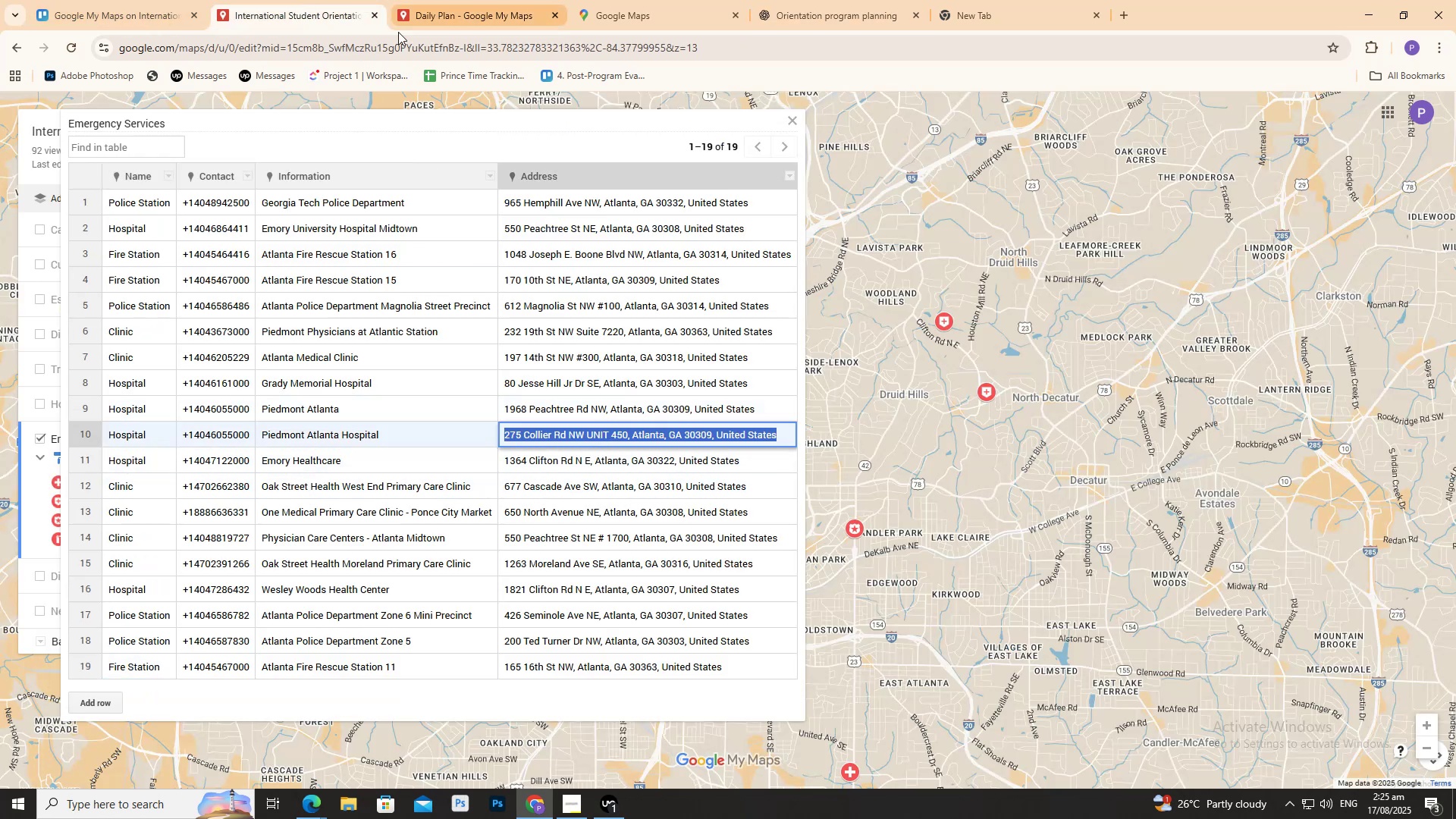 
left_click([483, 19])
 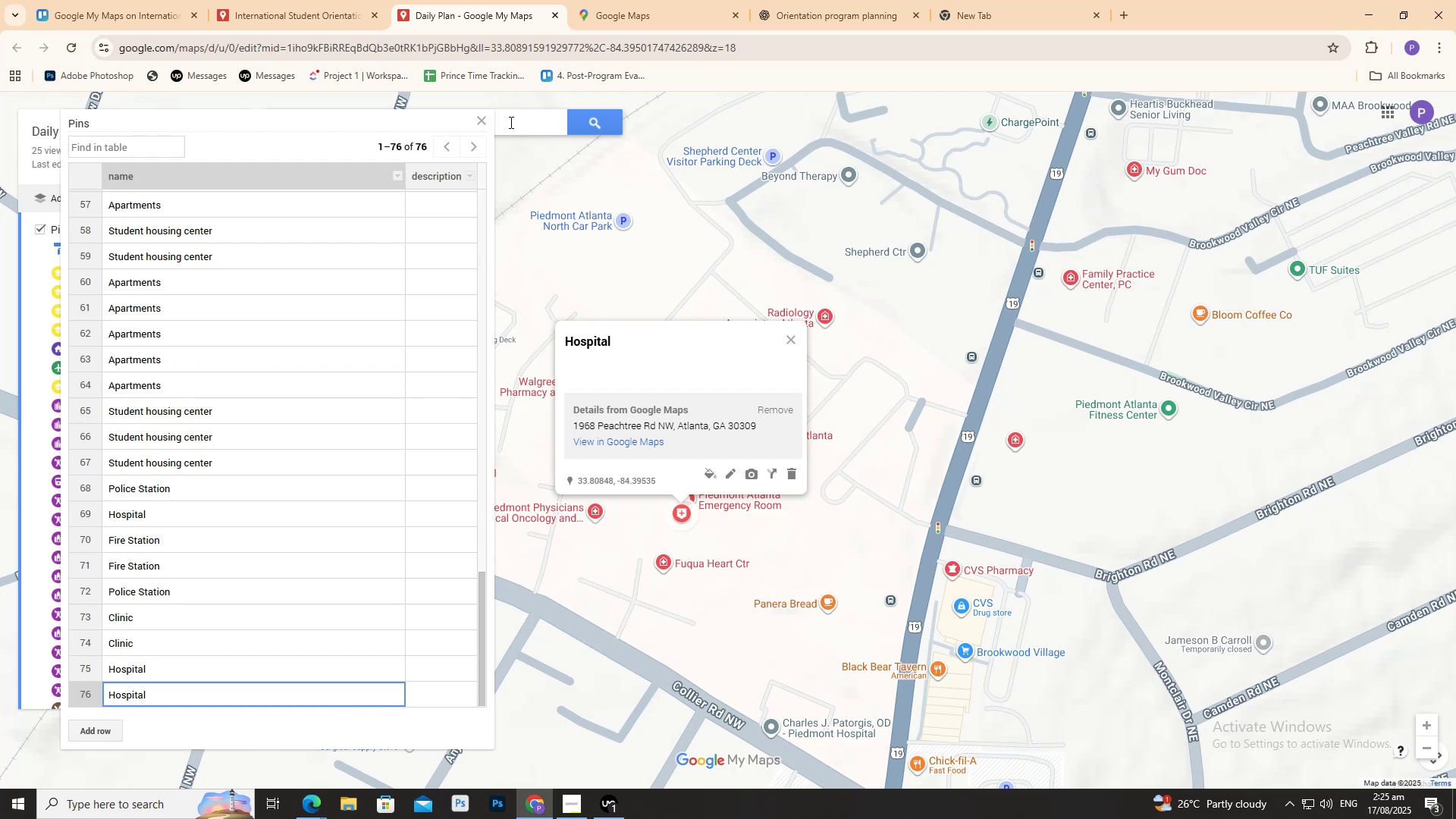 
left_click([510, 118])
 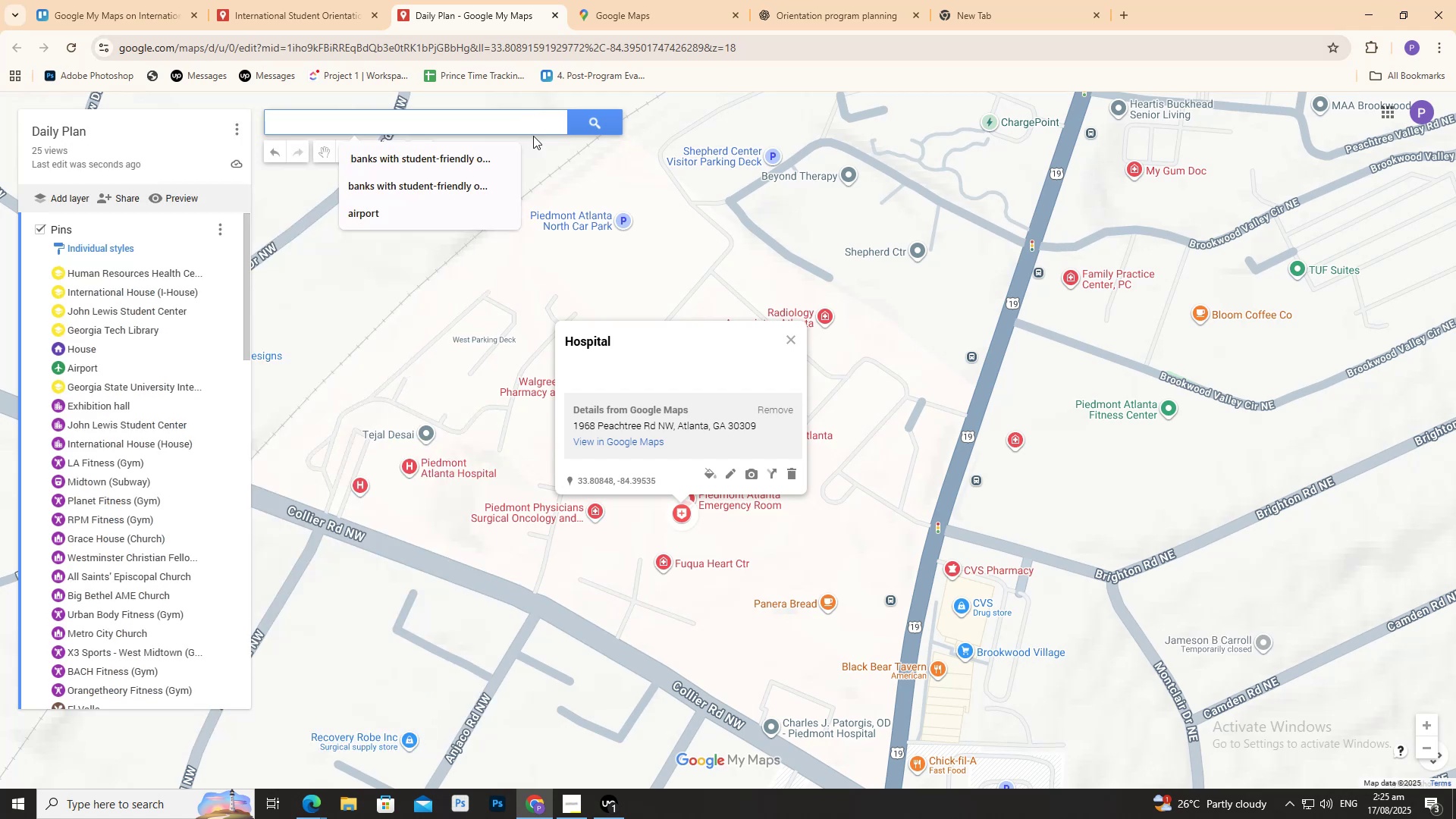 
key(Control+C)
 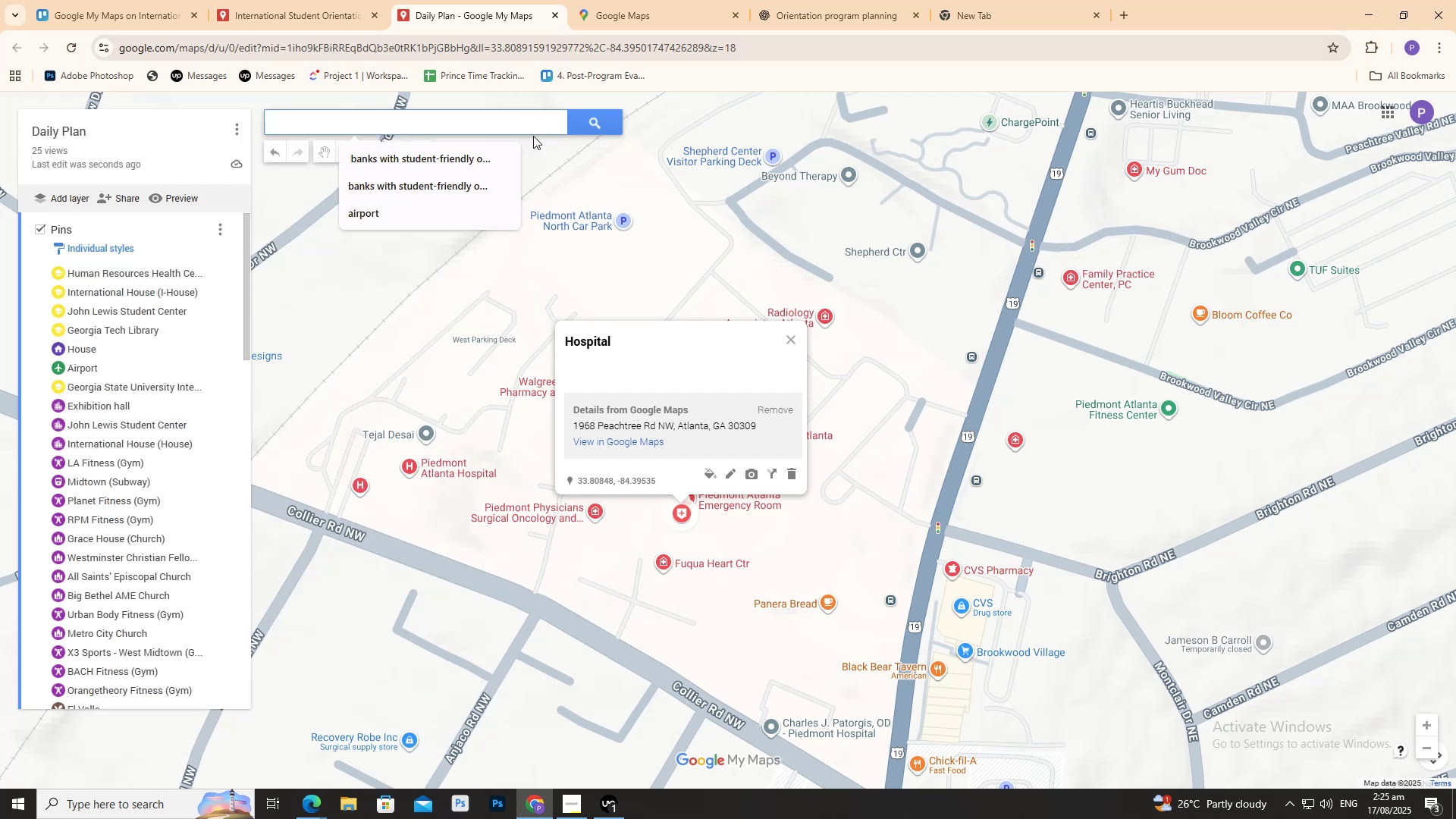 
key(Control+V)
 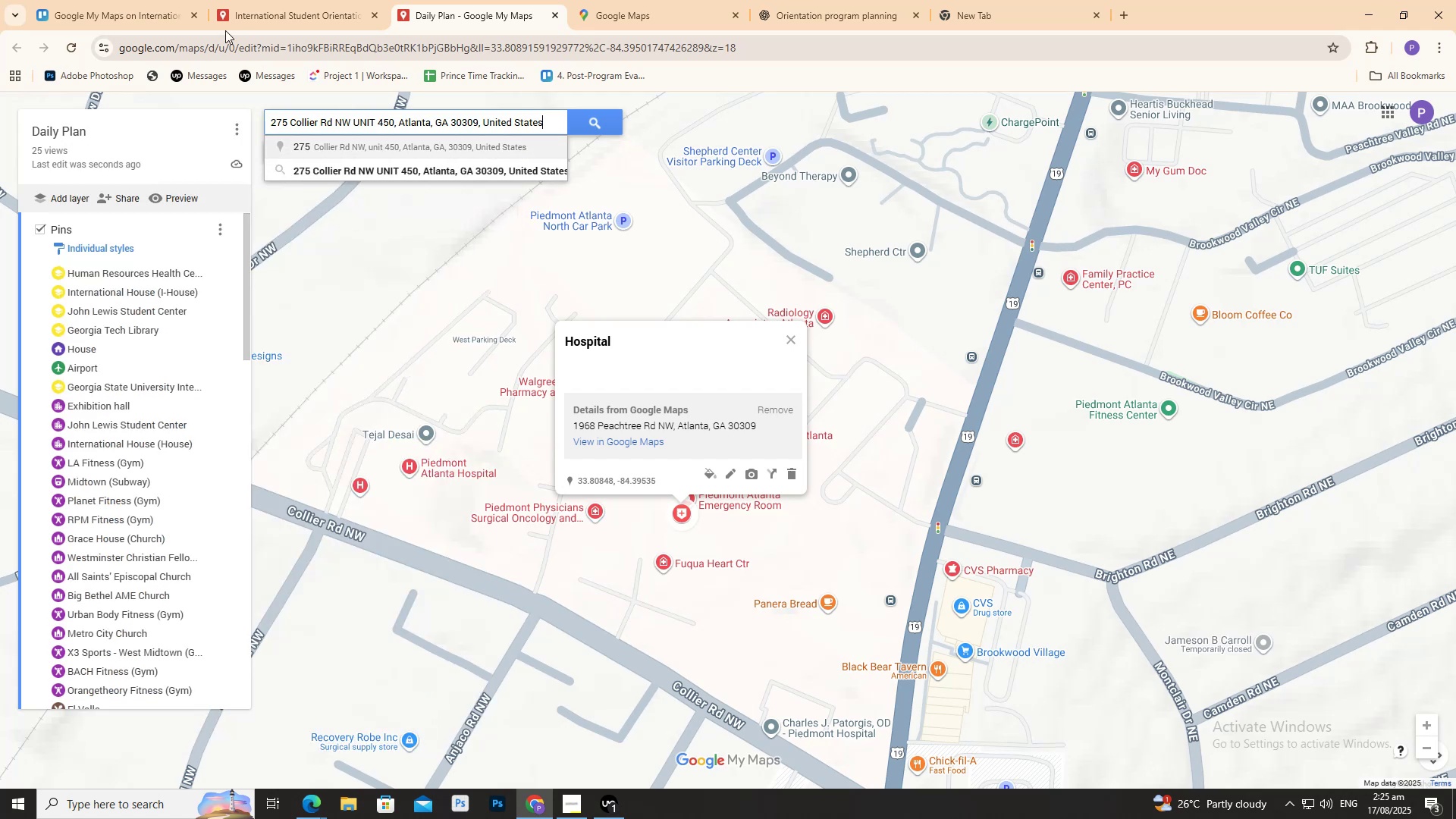 
left_click([256, 0])
 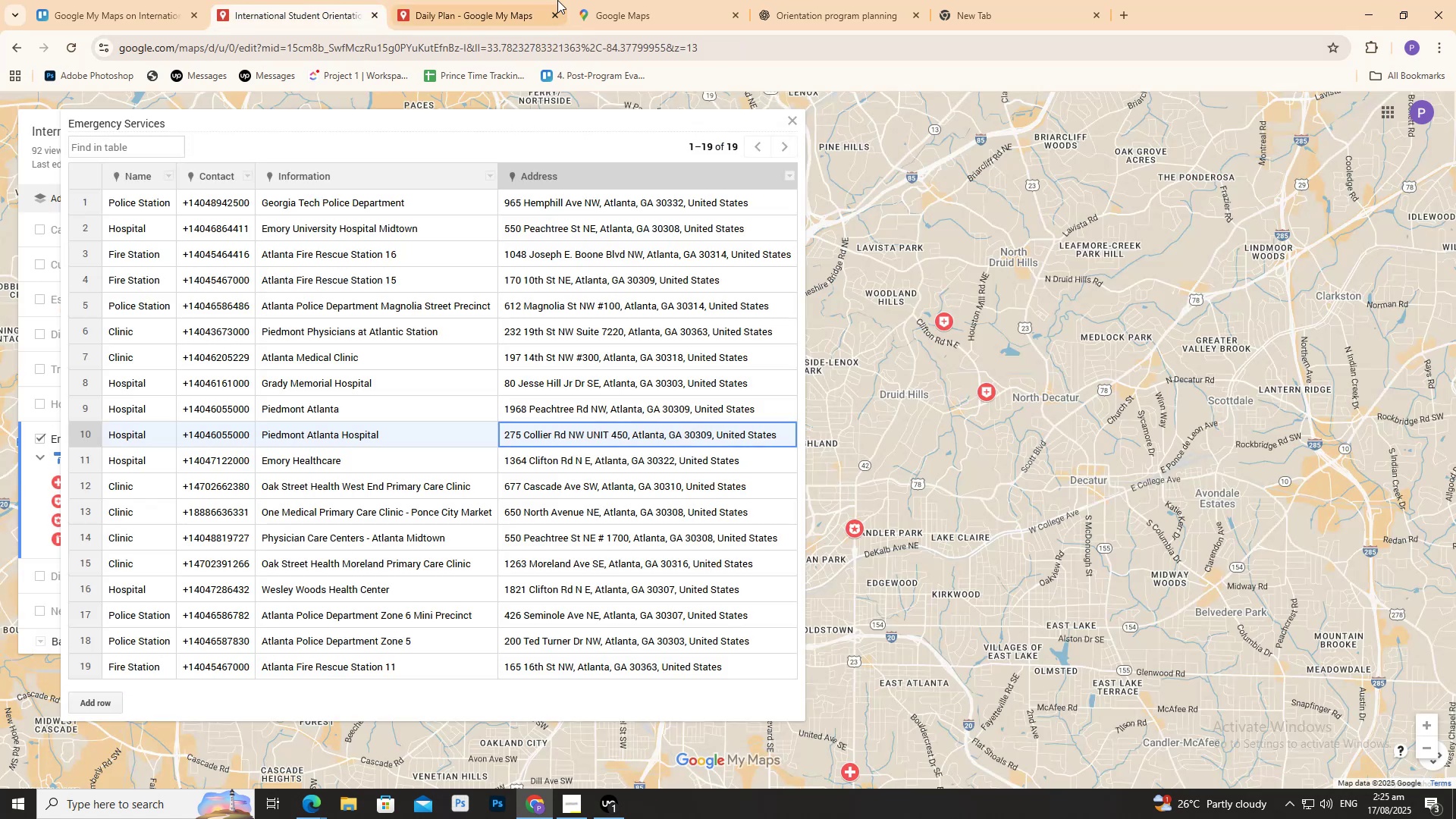 
left_click([565, 0])
 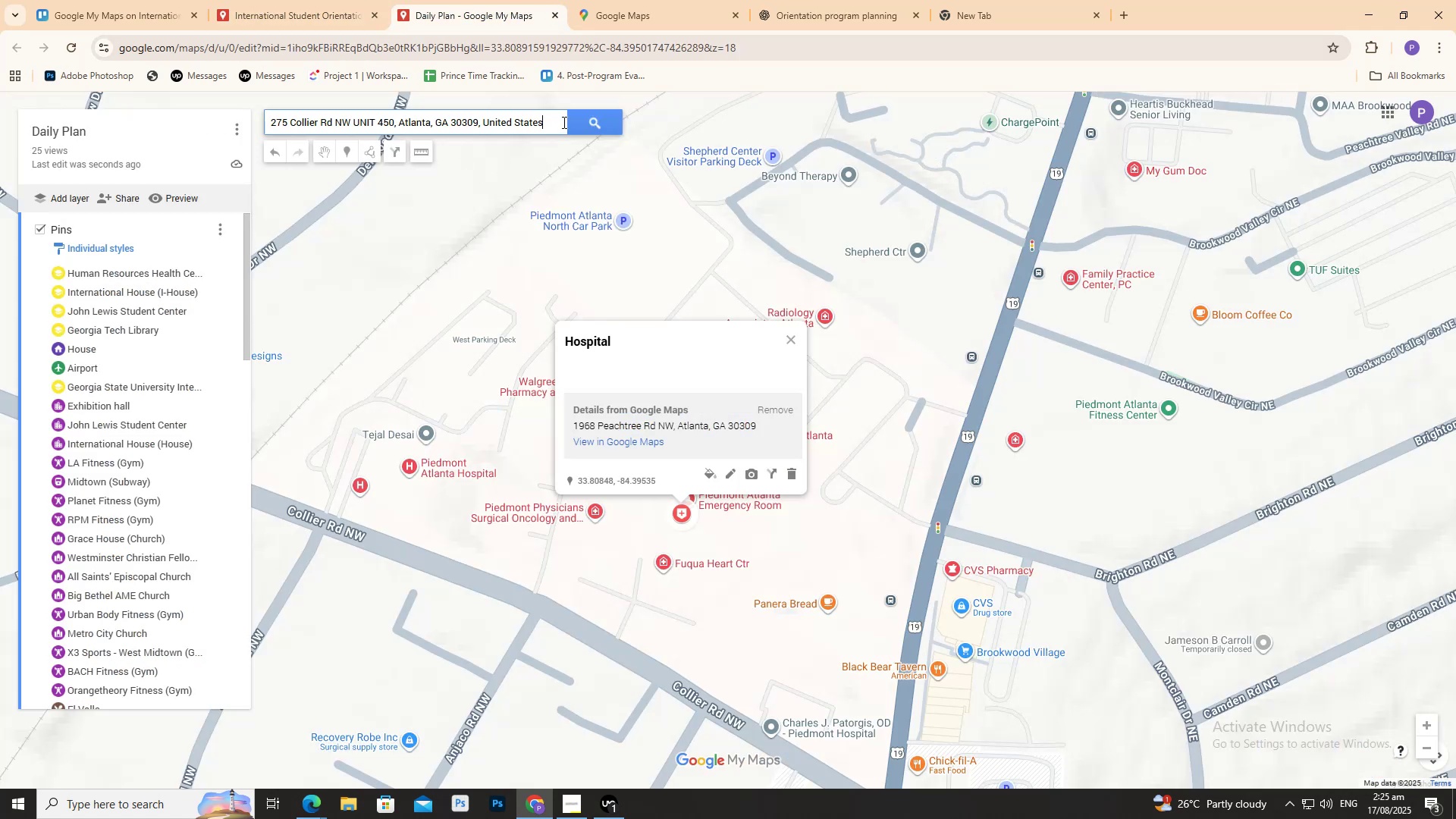 
left_click([560, 122])
 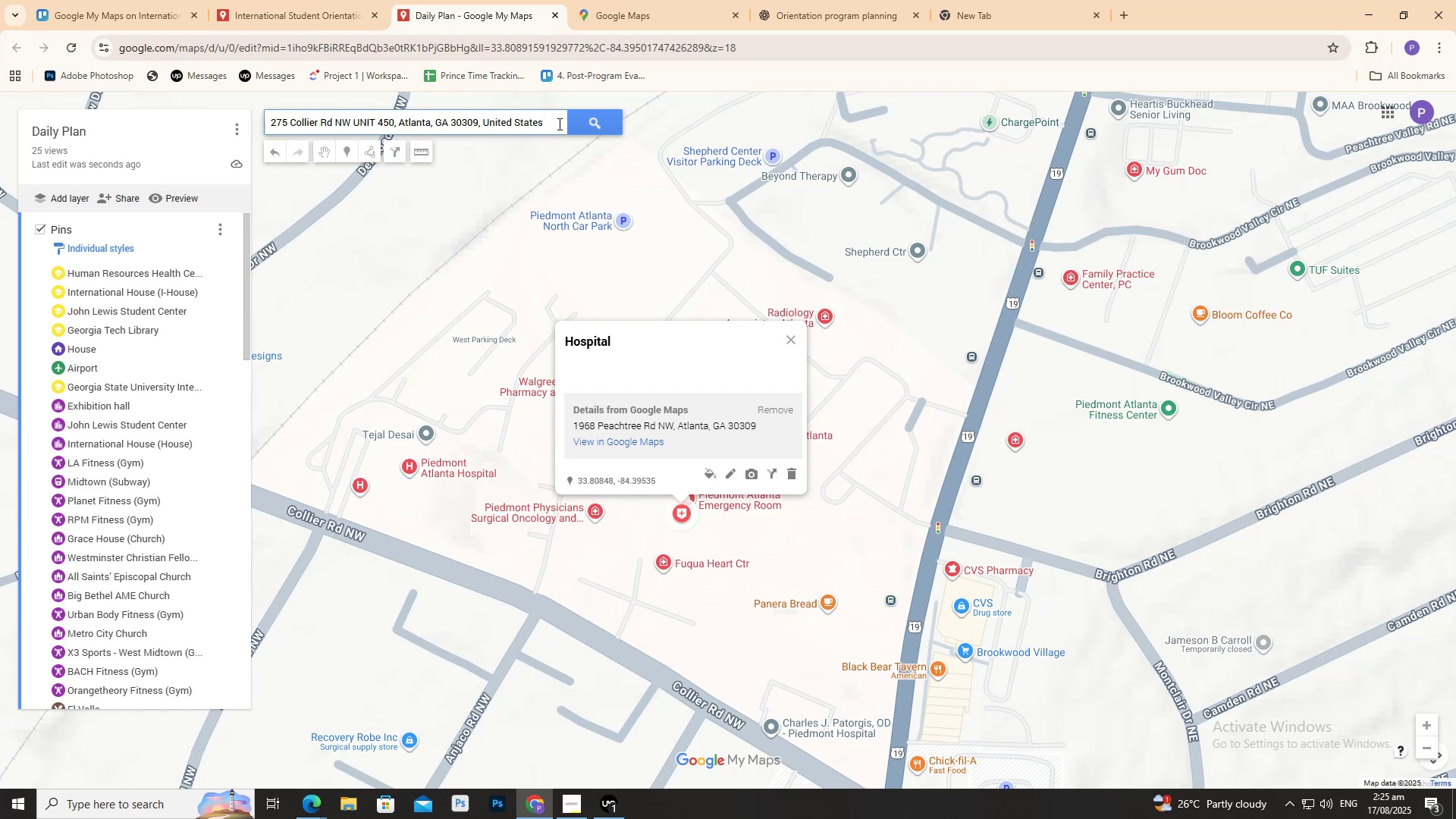 
hold_key(key=Backspace, duration=1.54)
 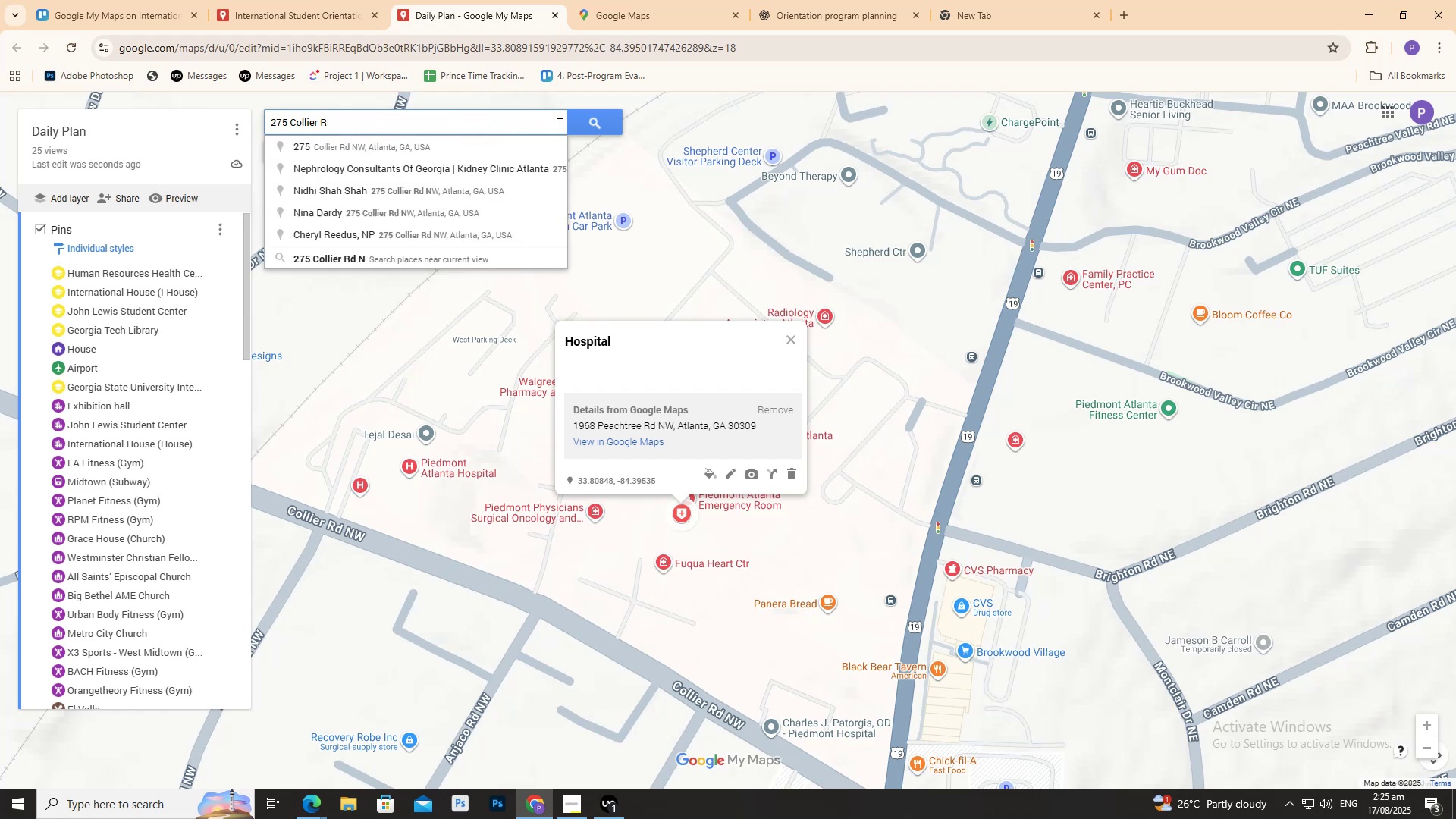 
hold_key(key=Backspace, duration=1.12)
 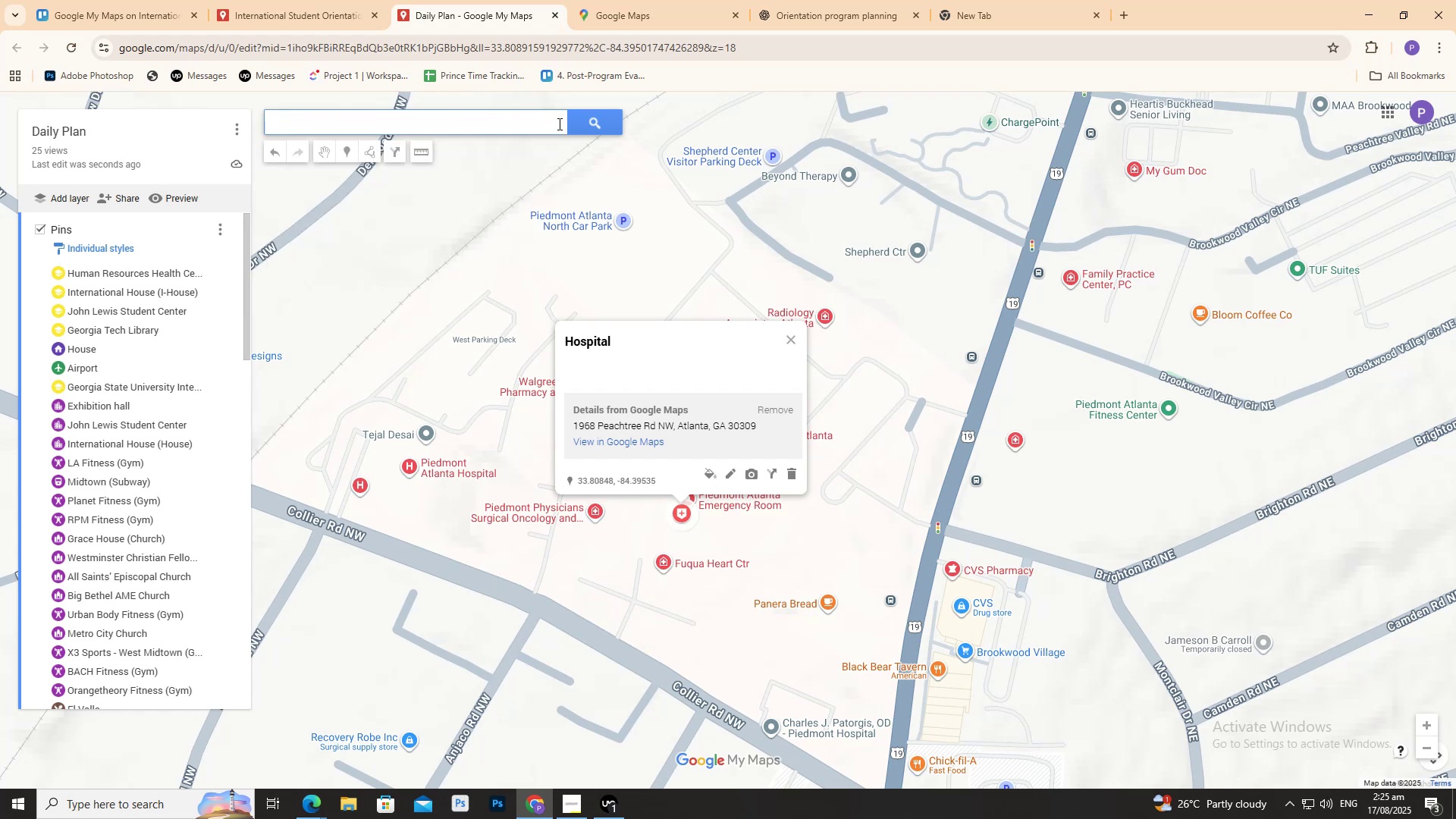 
key(Control+V)
 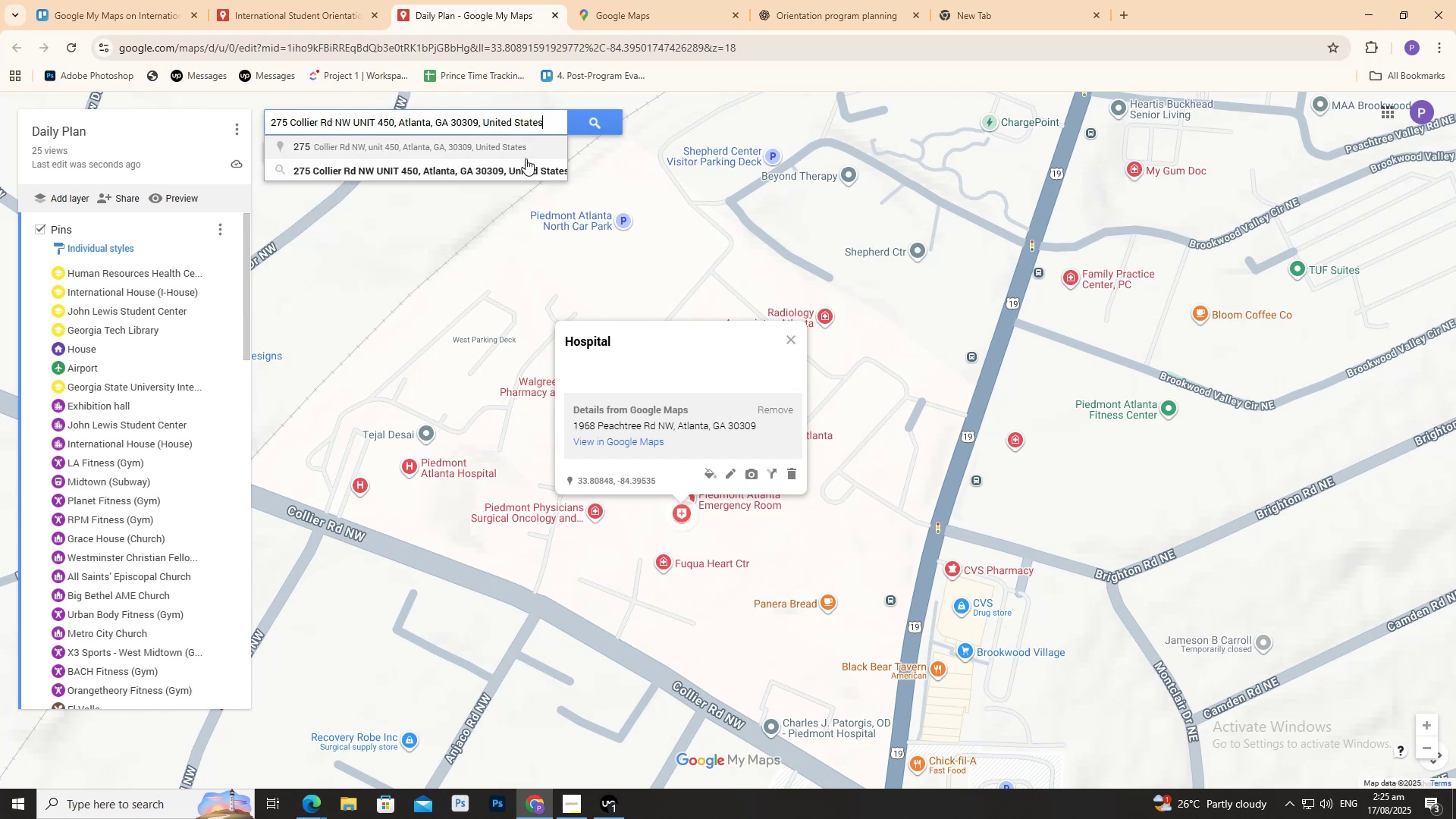 
left_click([518, 152])
 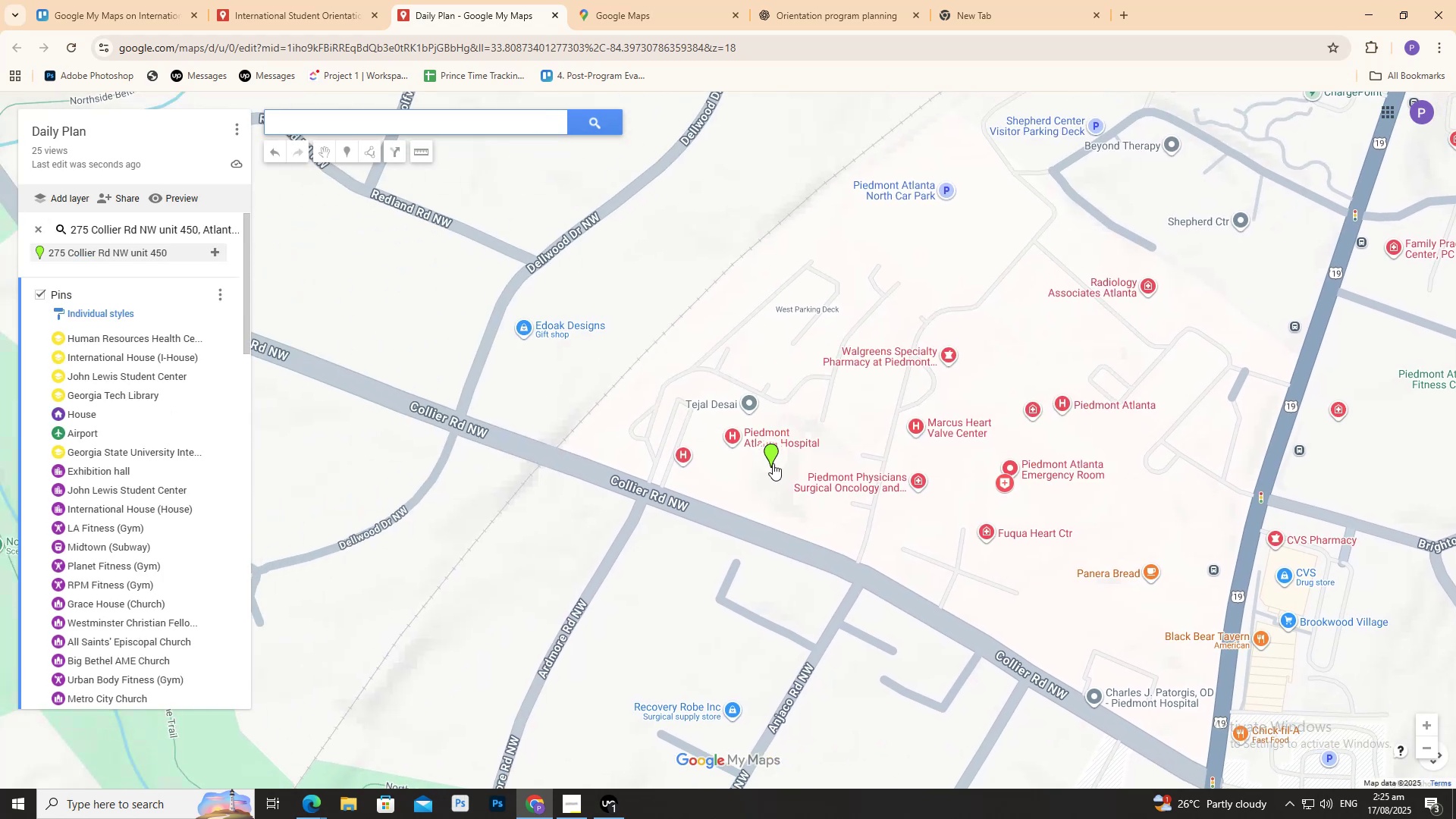 
left_click([773, 462])
 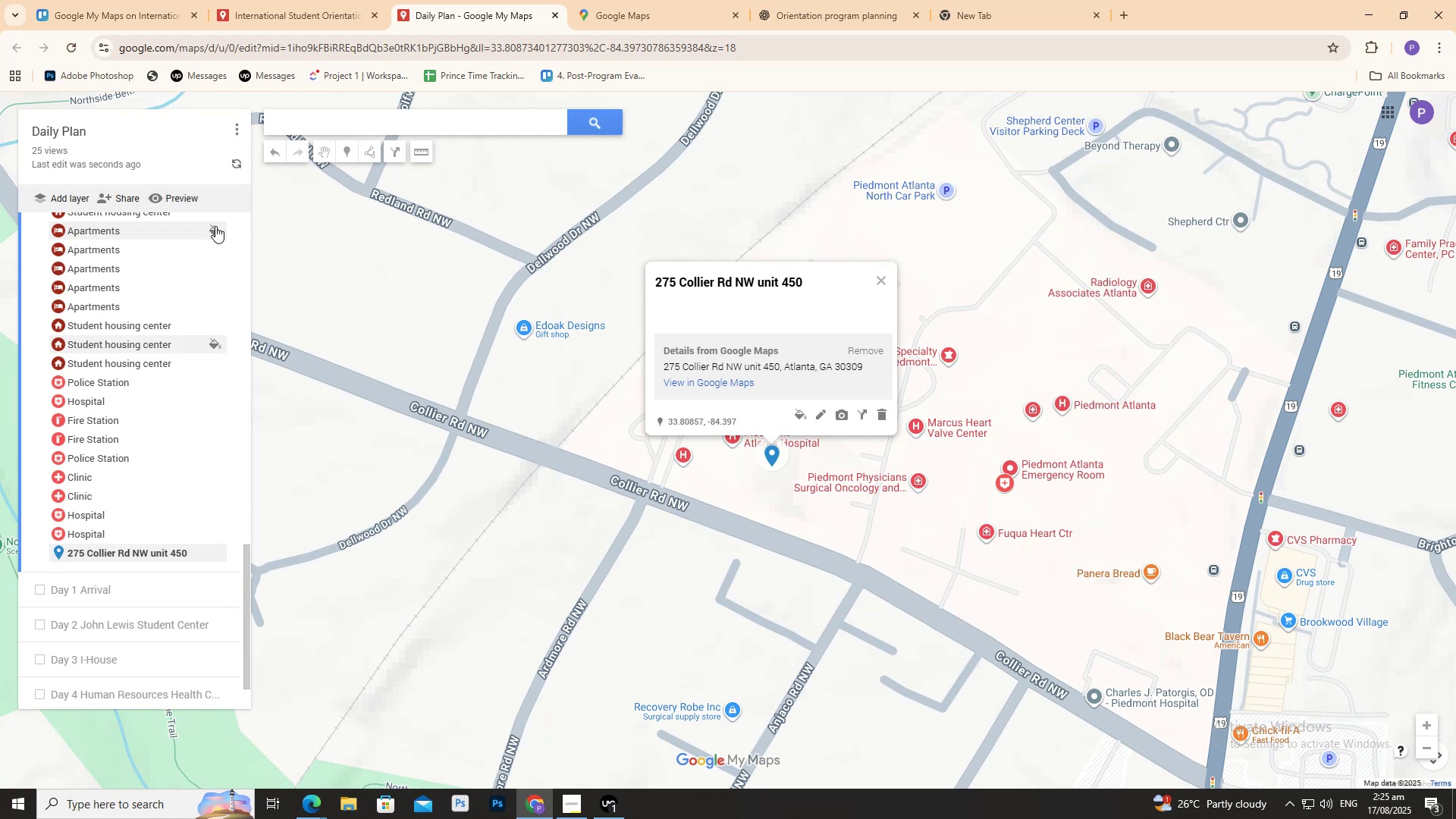 
left_click([349, 0])
 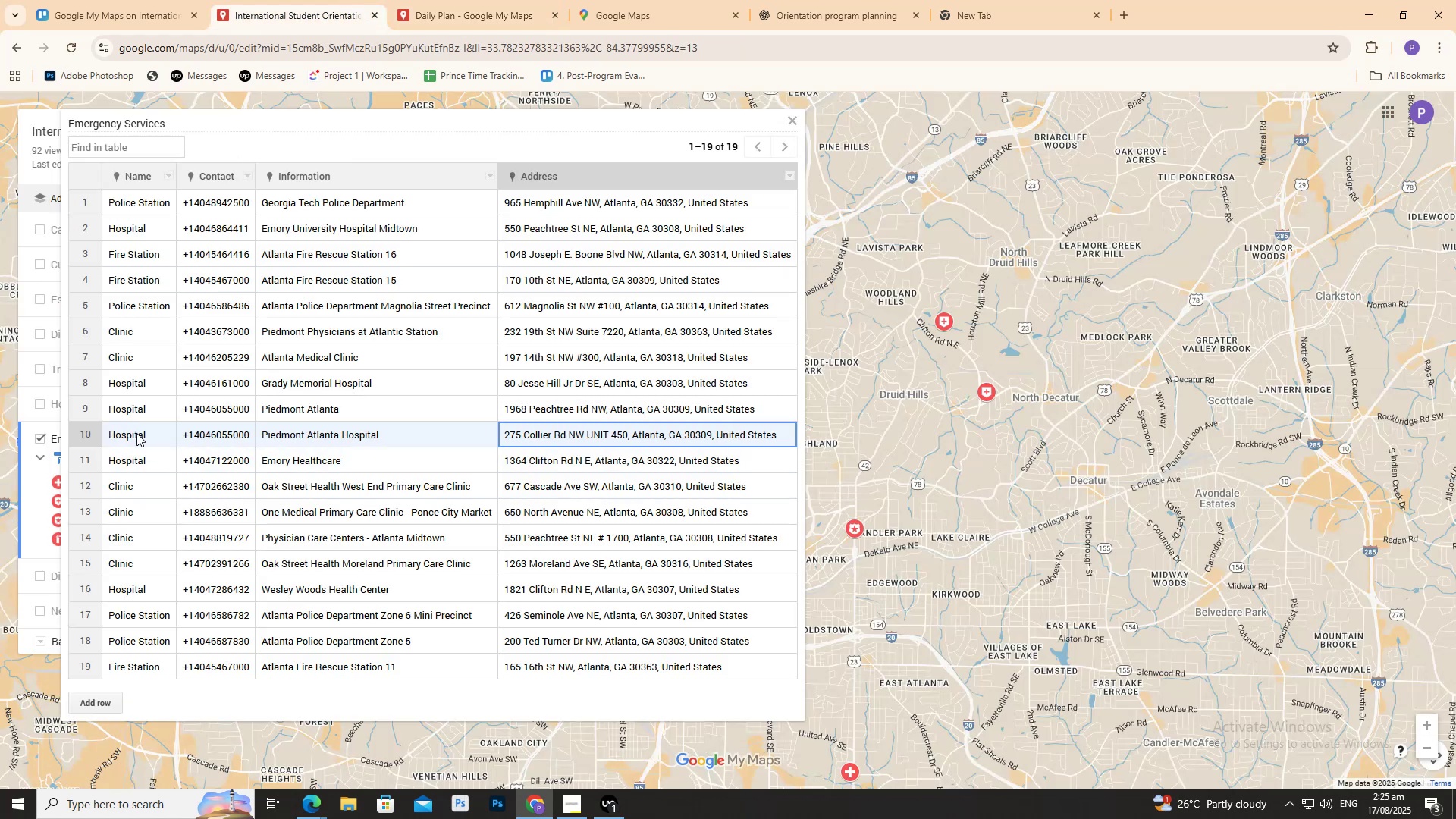 
double_click([132, 435])
 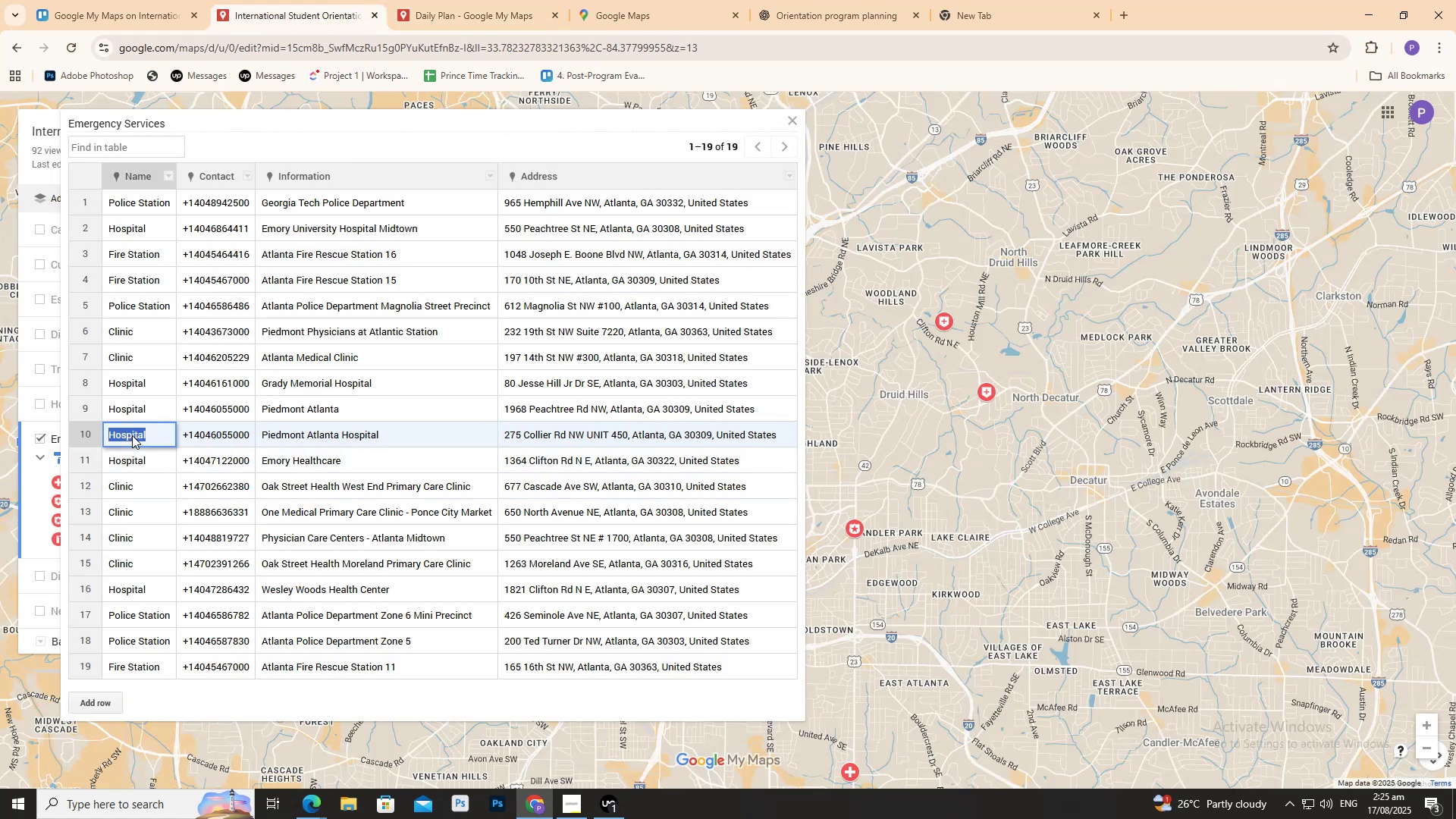 
triple_click([132, 435])
 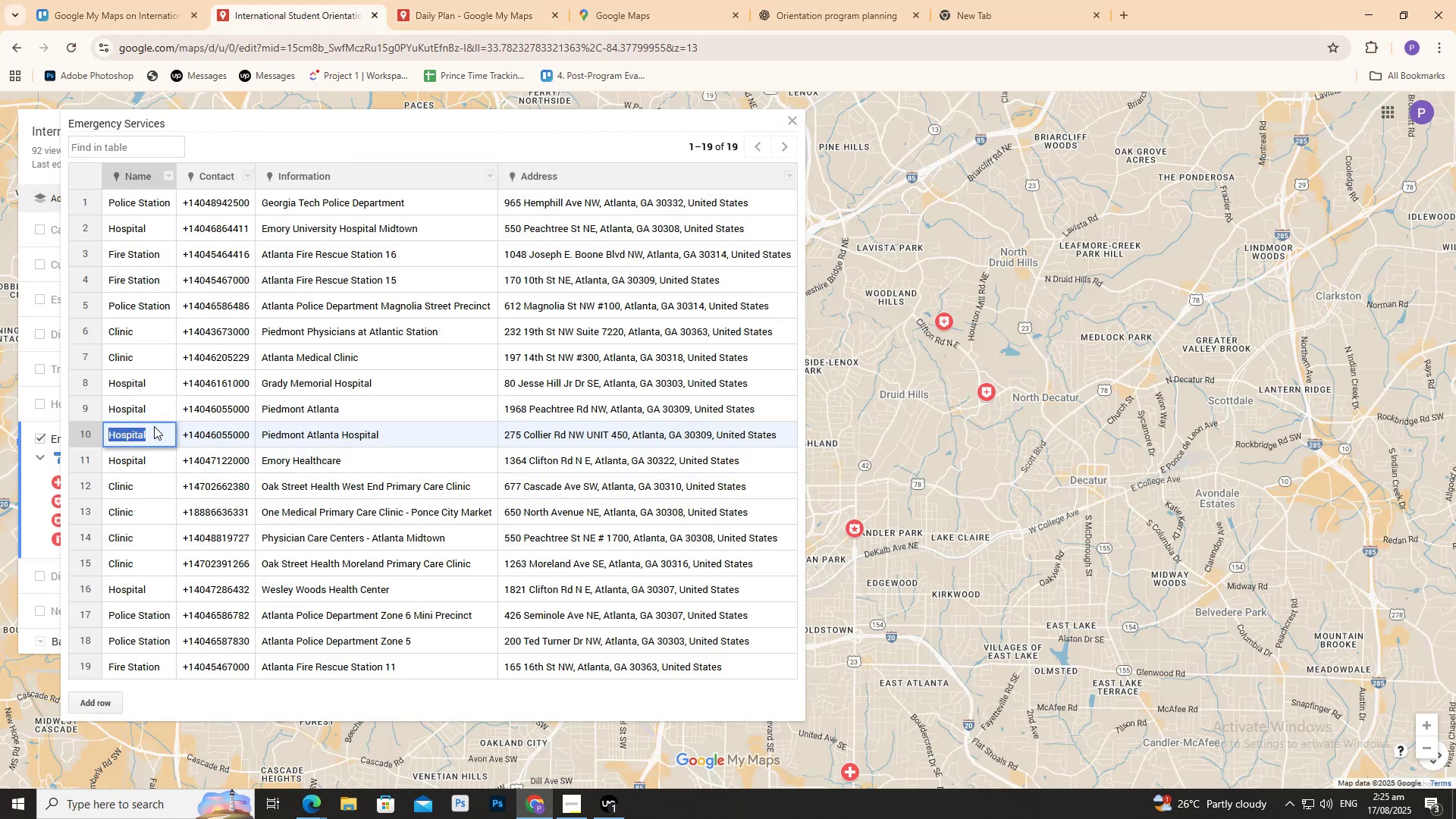 
key(Control+C)
 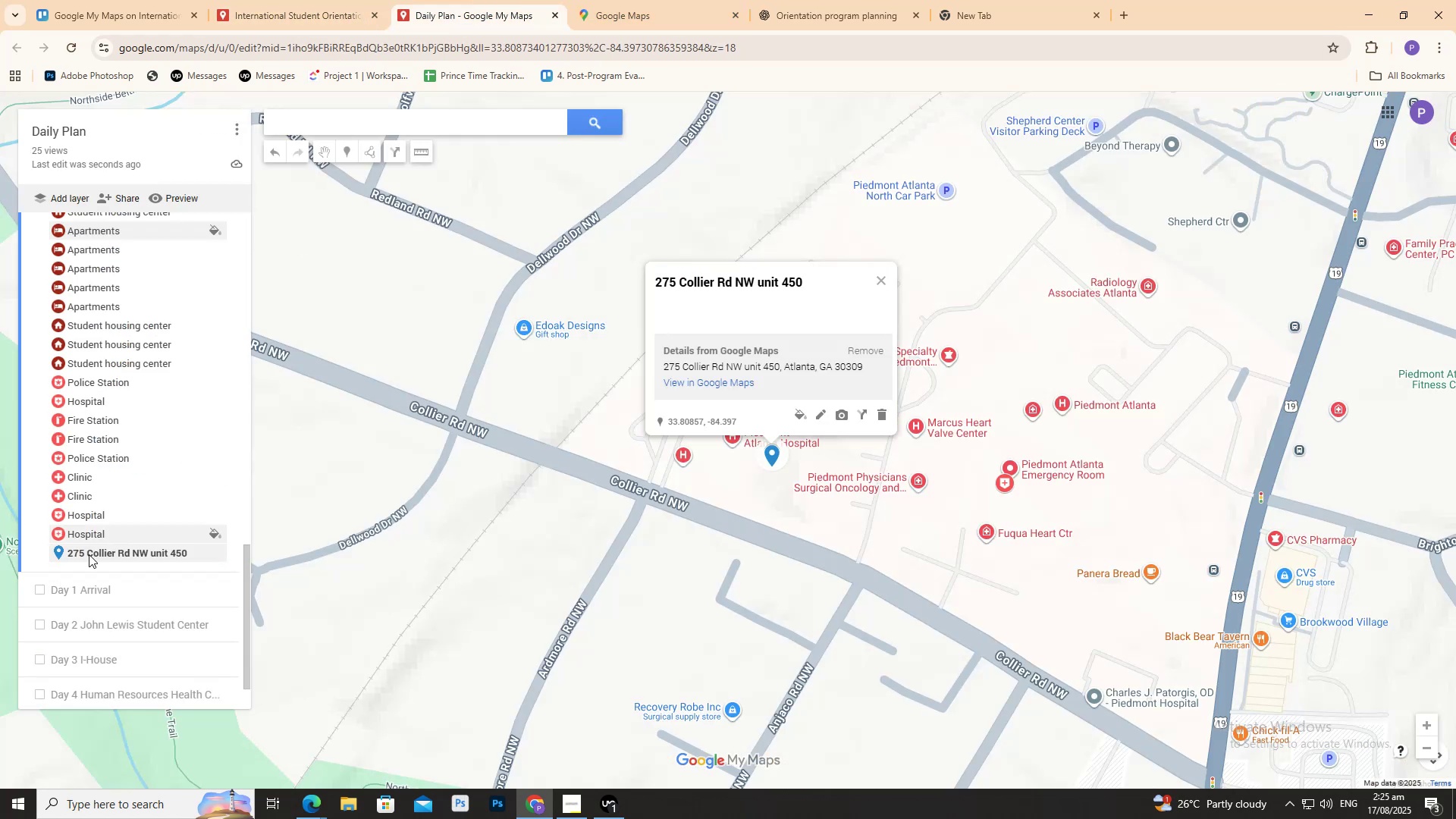 
left_click([211, 550])
 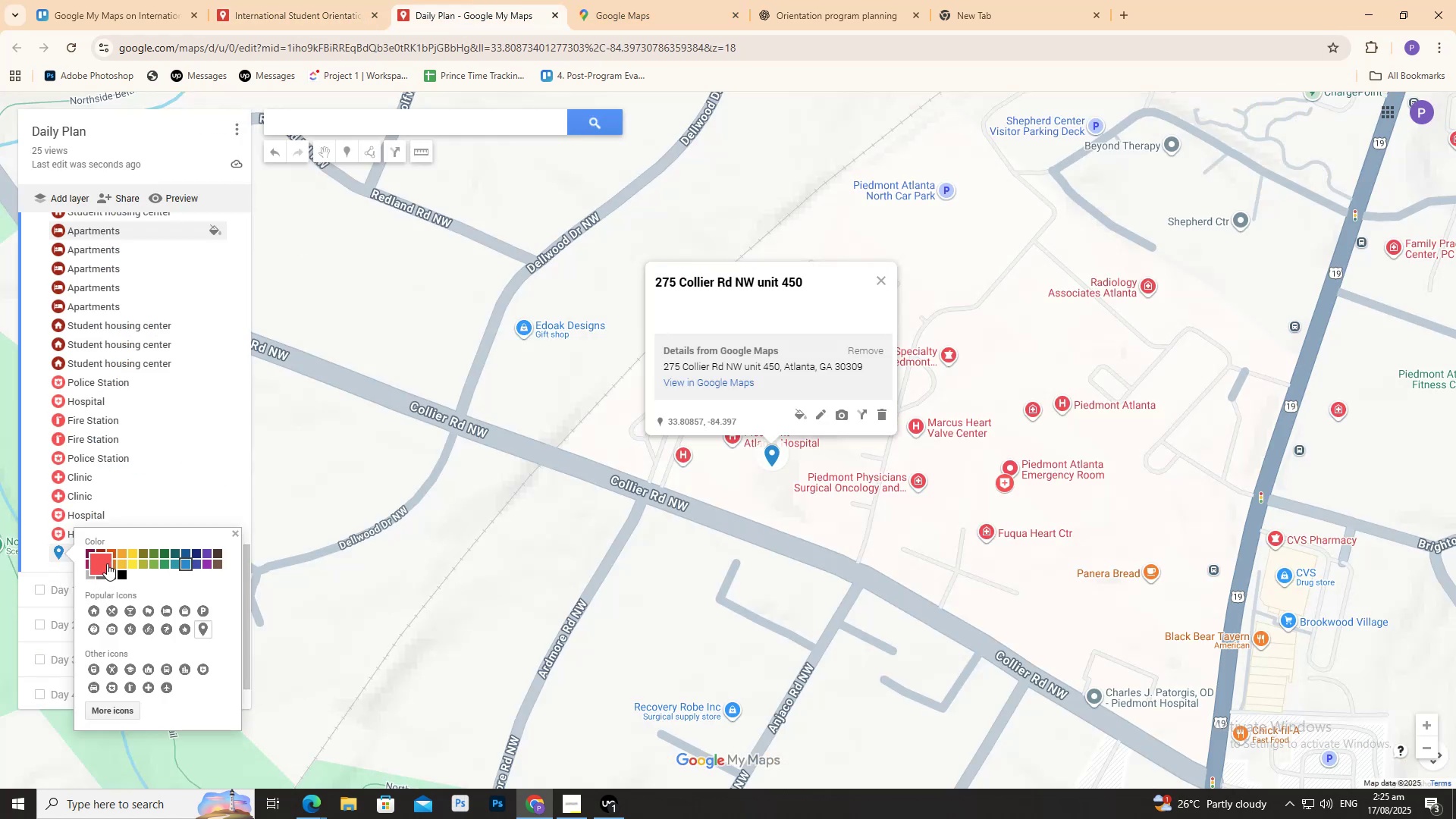 
left_click([104, 567])
 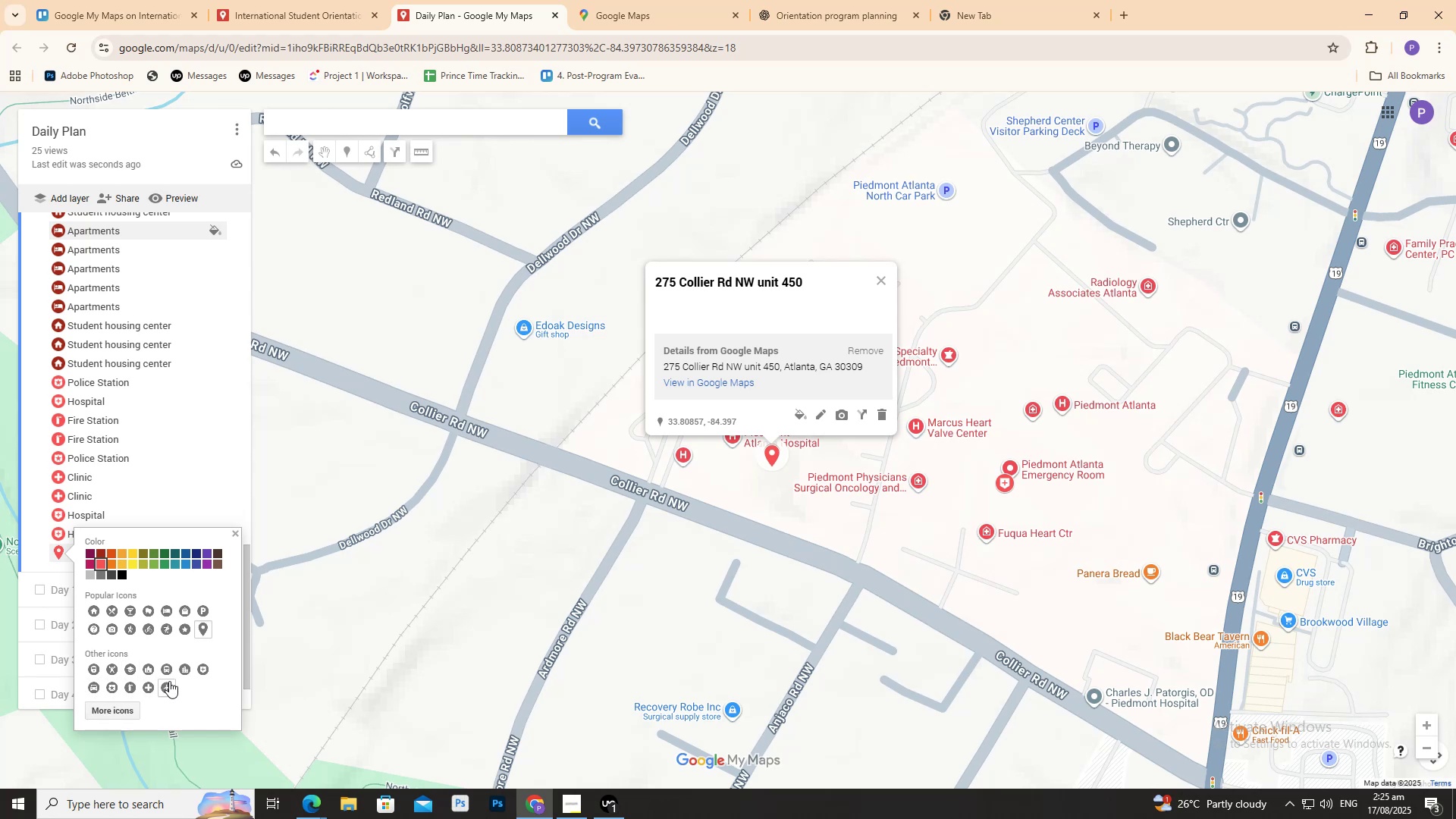 
left_click([201, 668])
 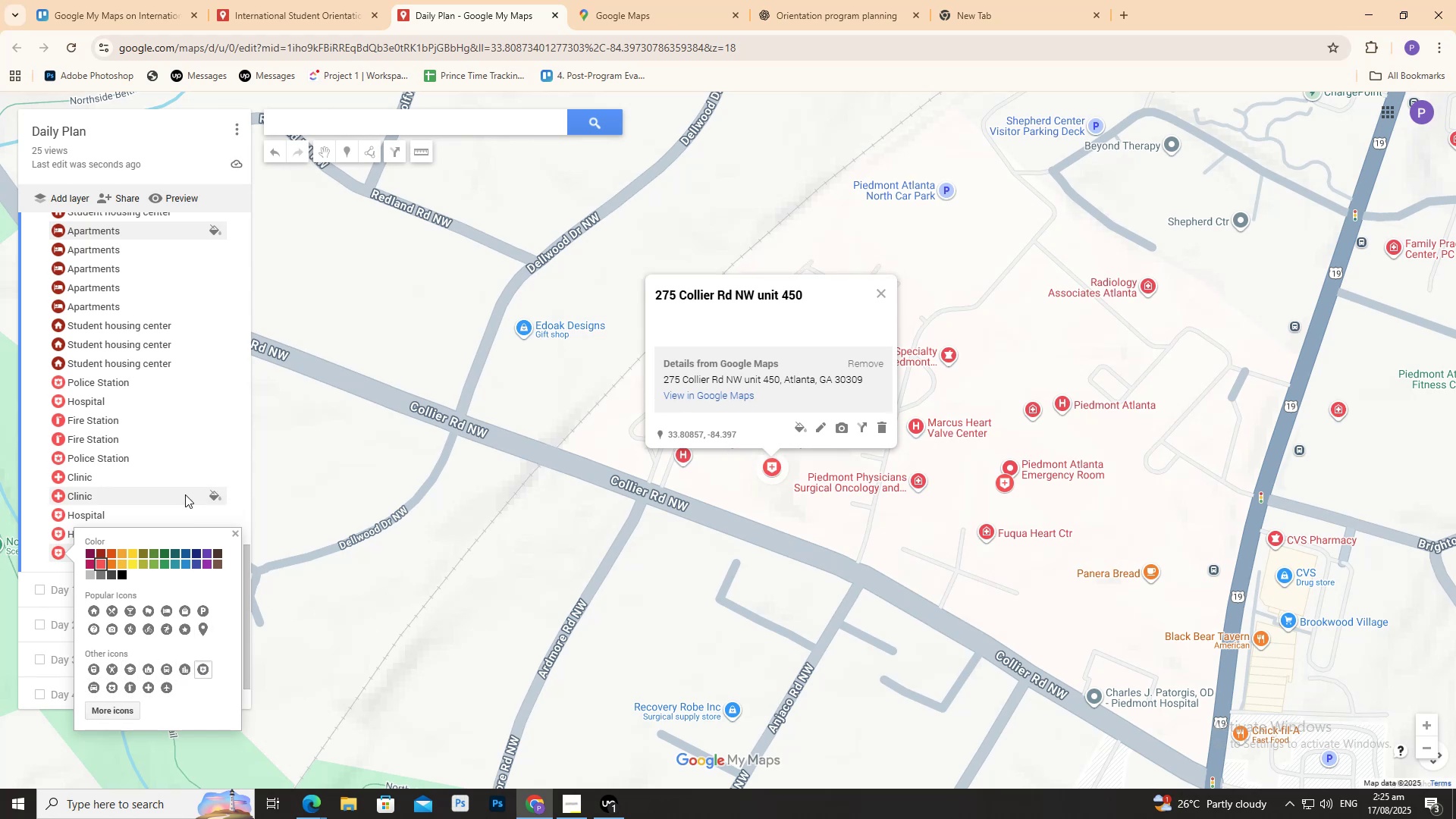 
scroll: coordinate [225, 312], scroll_direction: up, amount: 19.0
 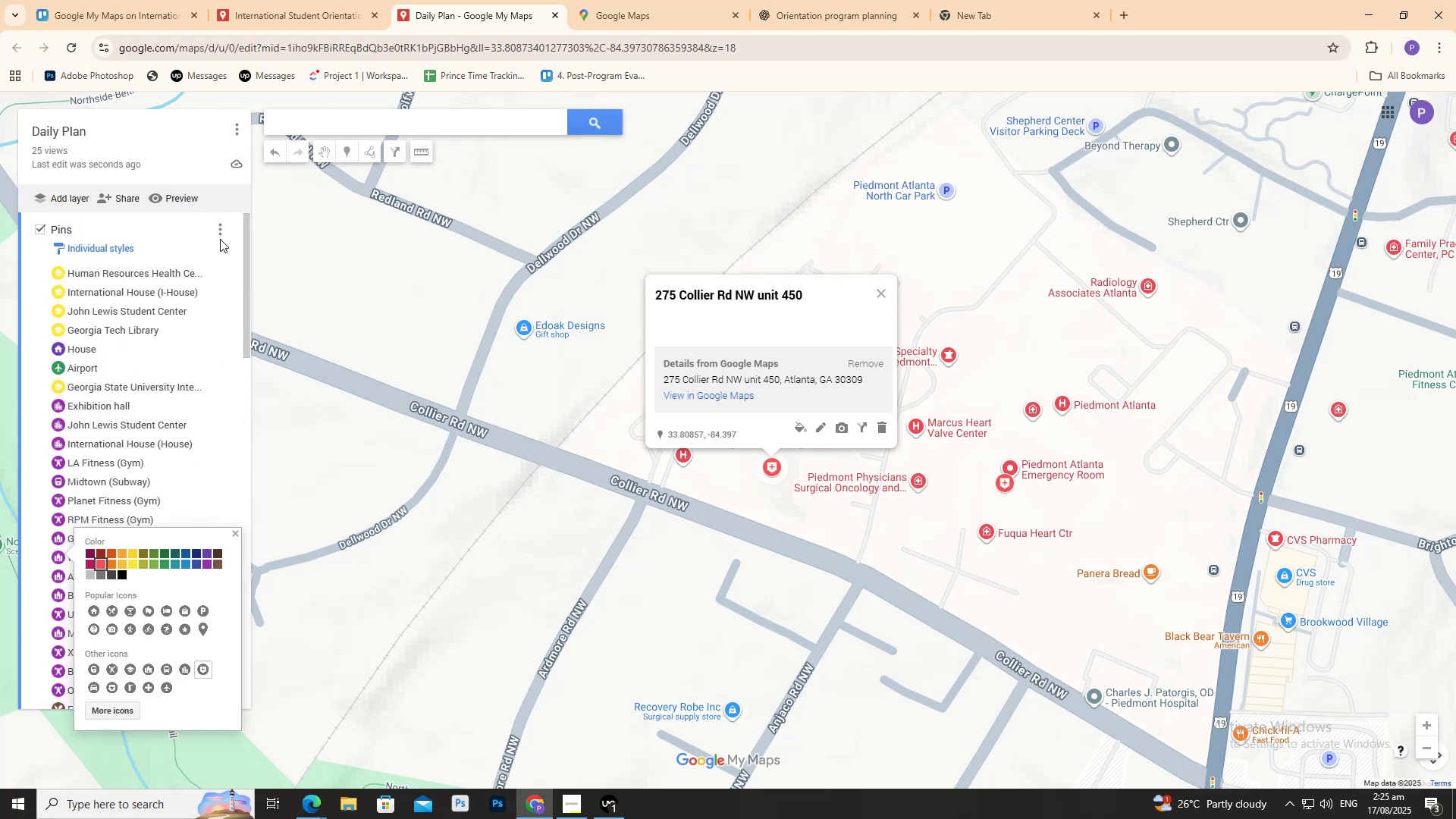 
left_click([217, 231])
 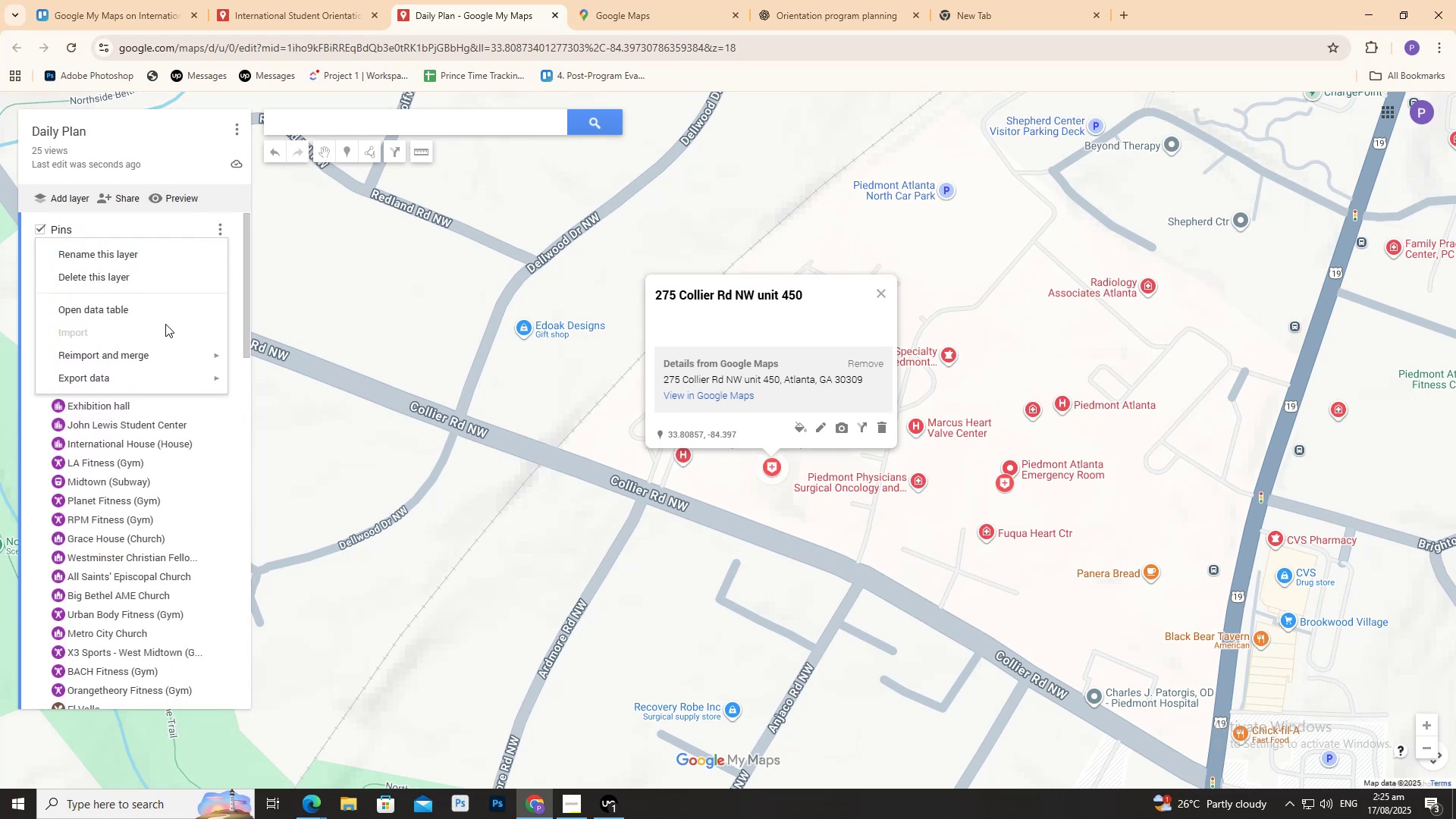 
left_click([170, 310])
 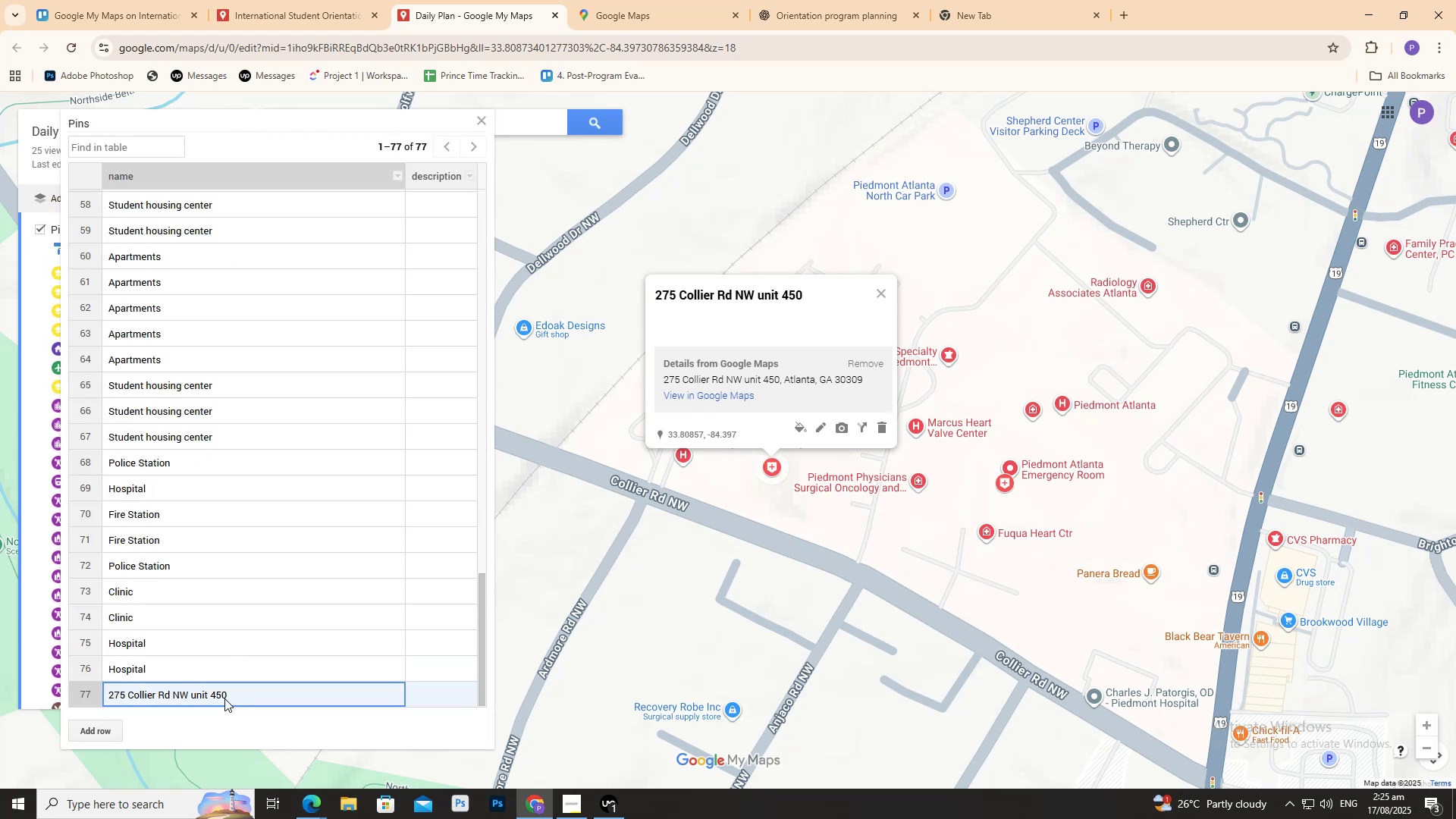 
double_click([224, 698])
 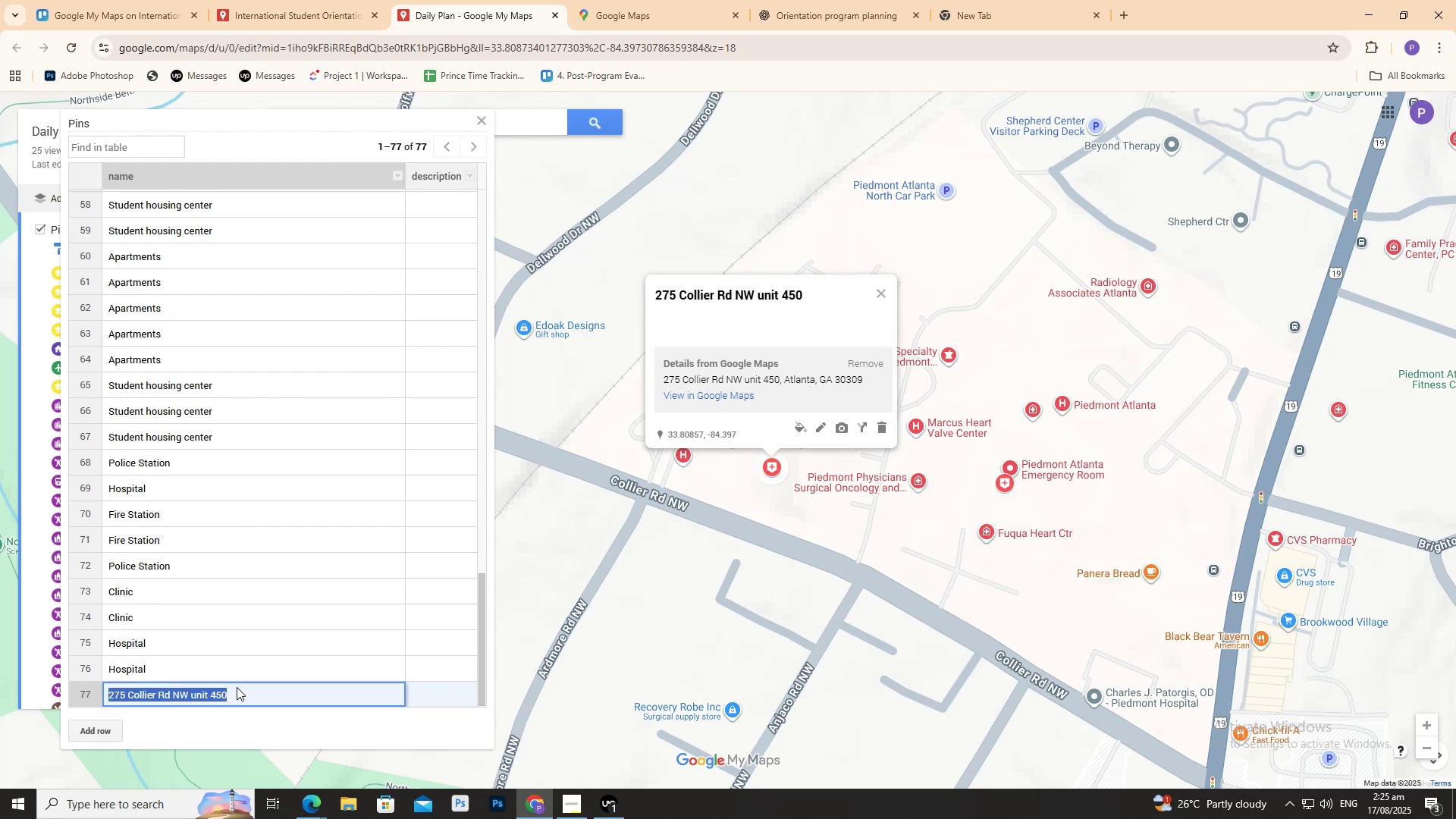 
key(Control+V)
 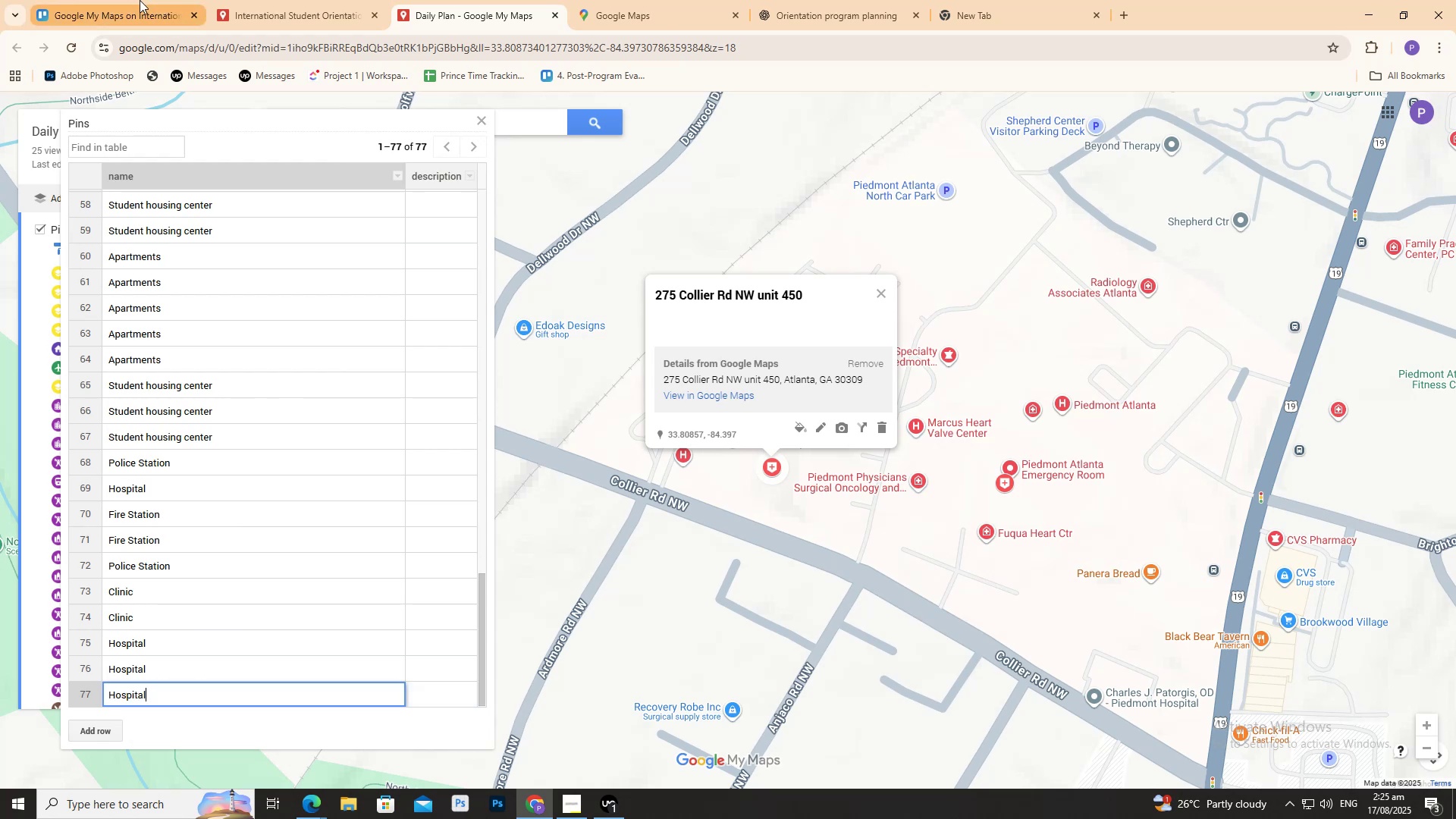 
left_click([281, 5])
 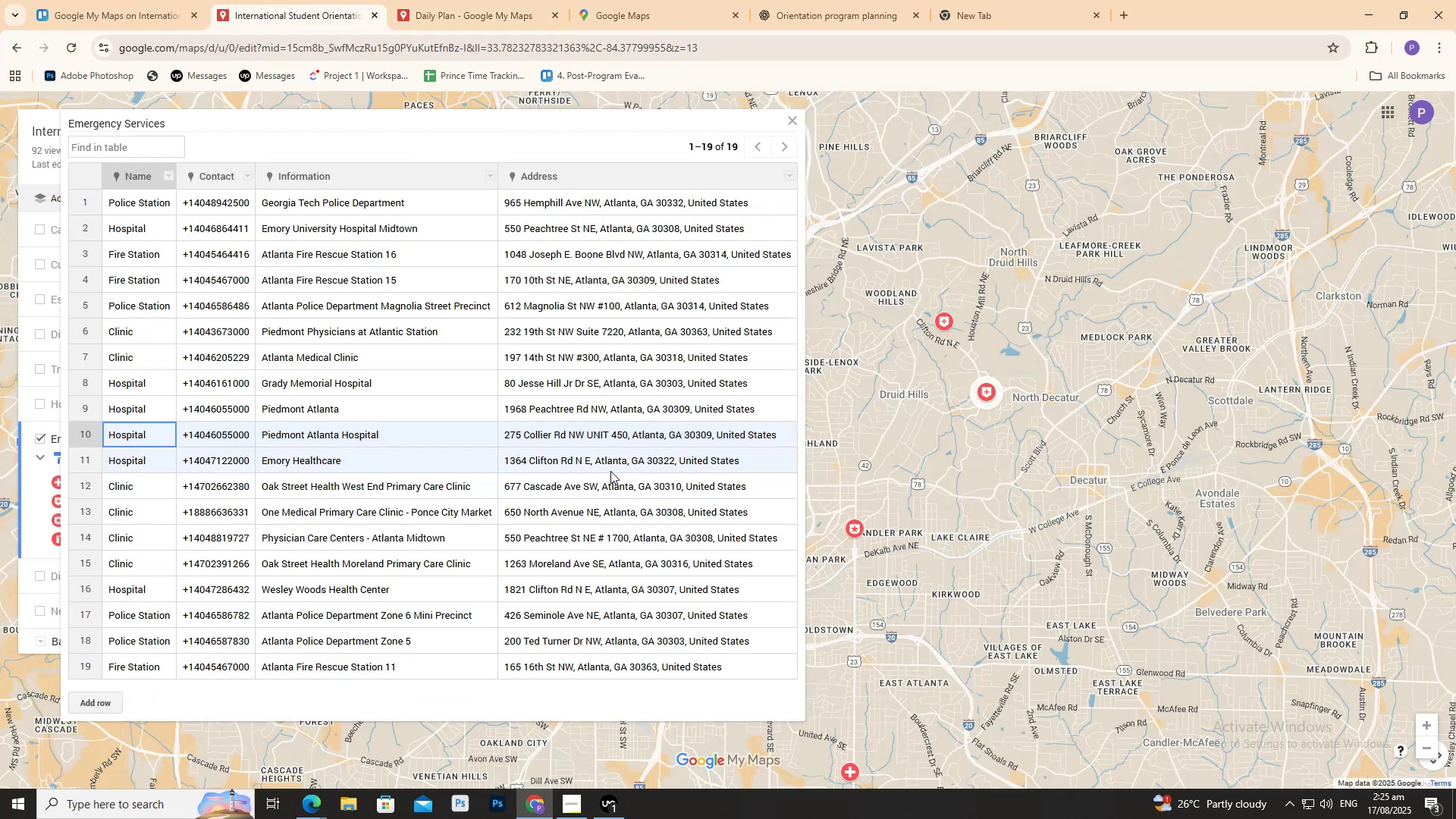 
double_click([610, 468])
 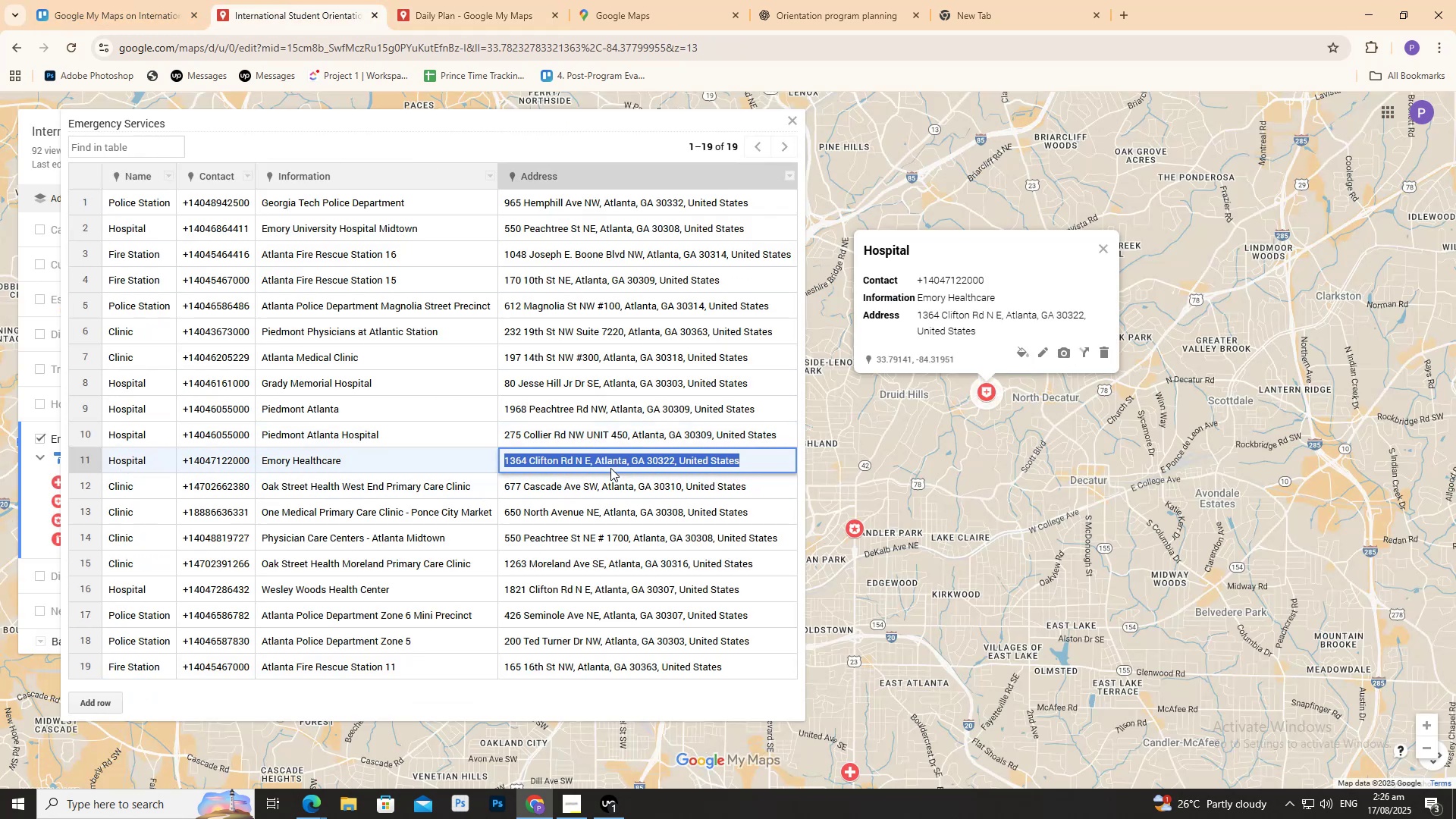 
triple_click([610, 468])
 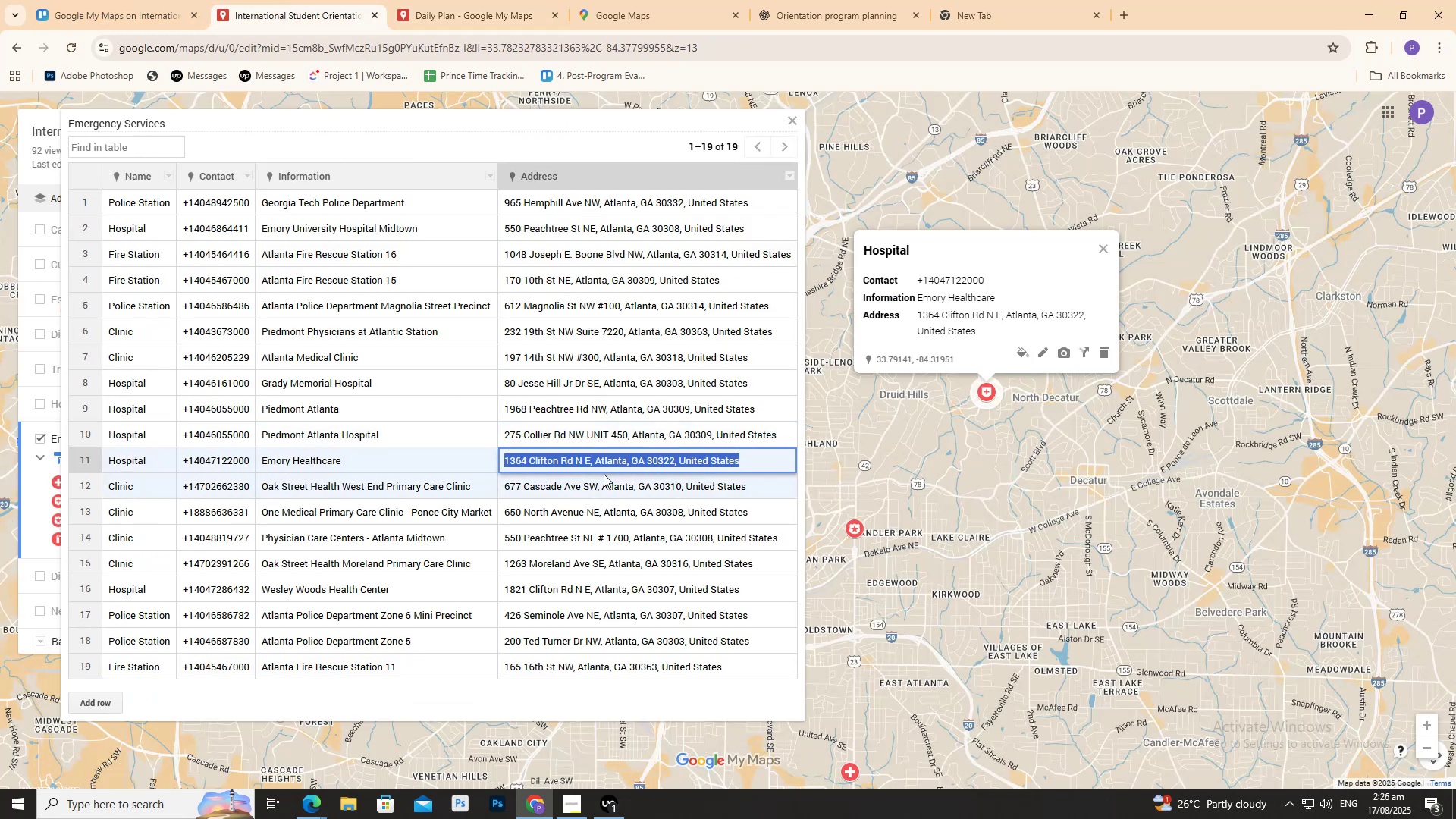 
key(Control+C)
 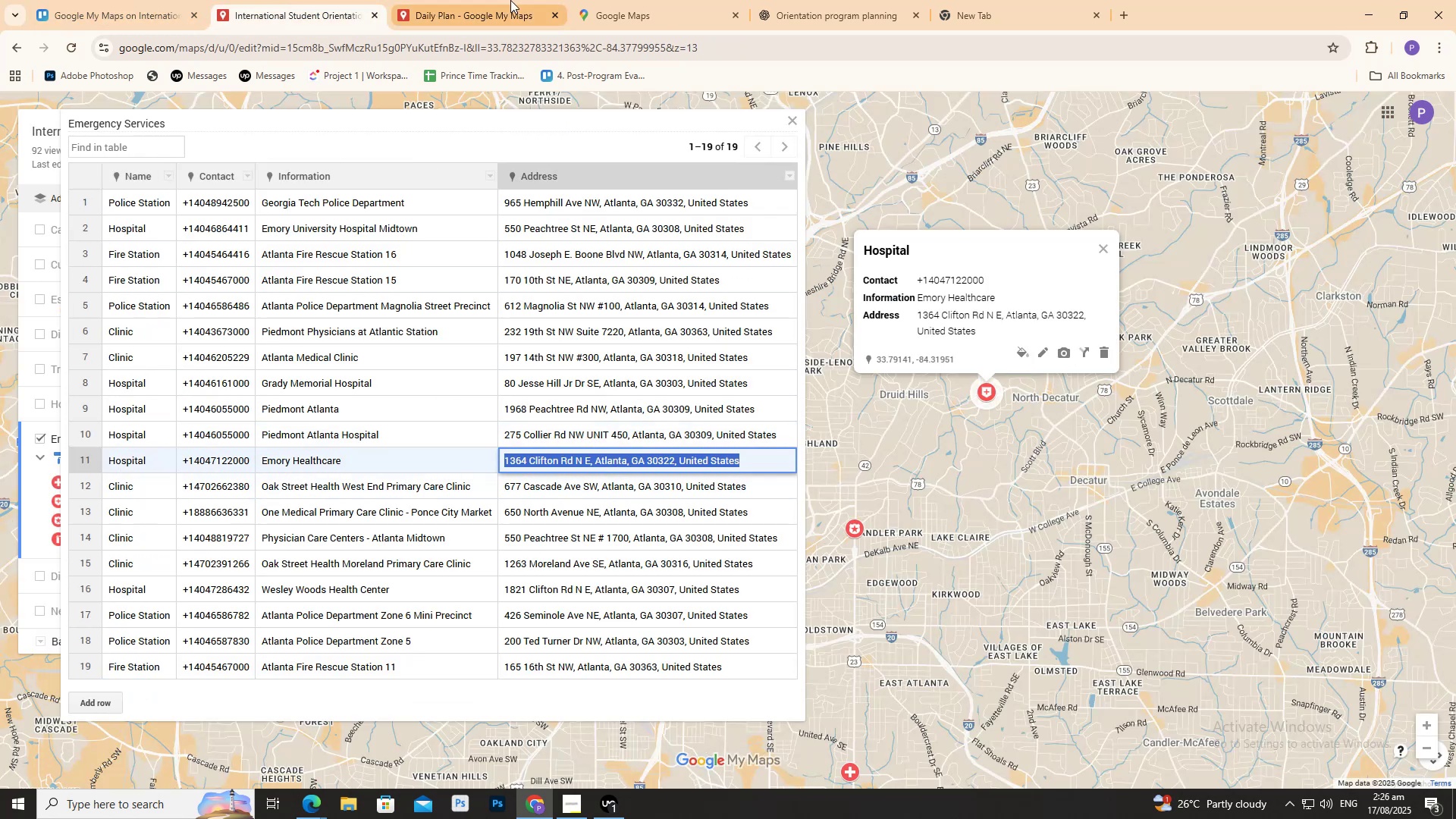 
left_click([479, 8])
 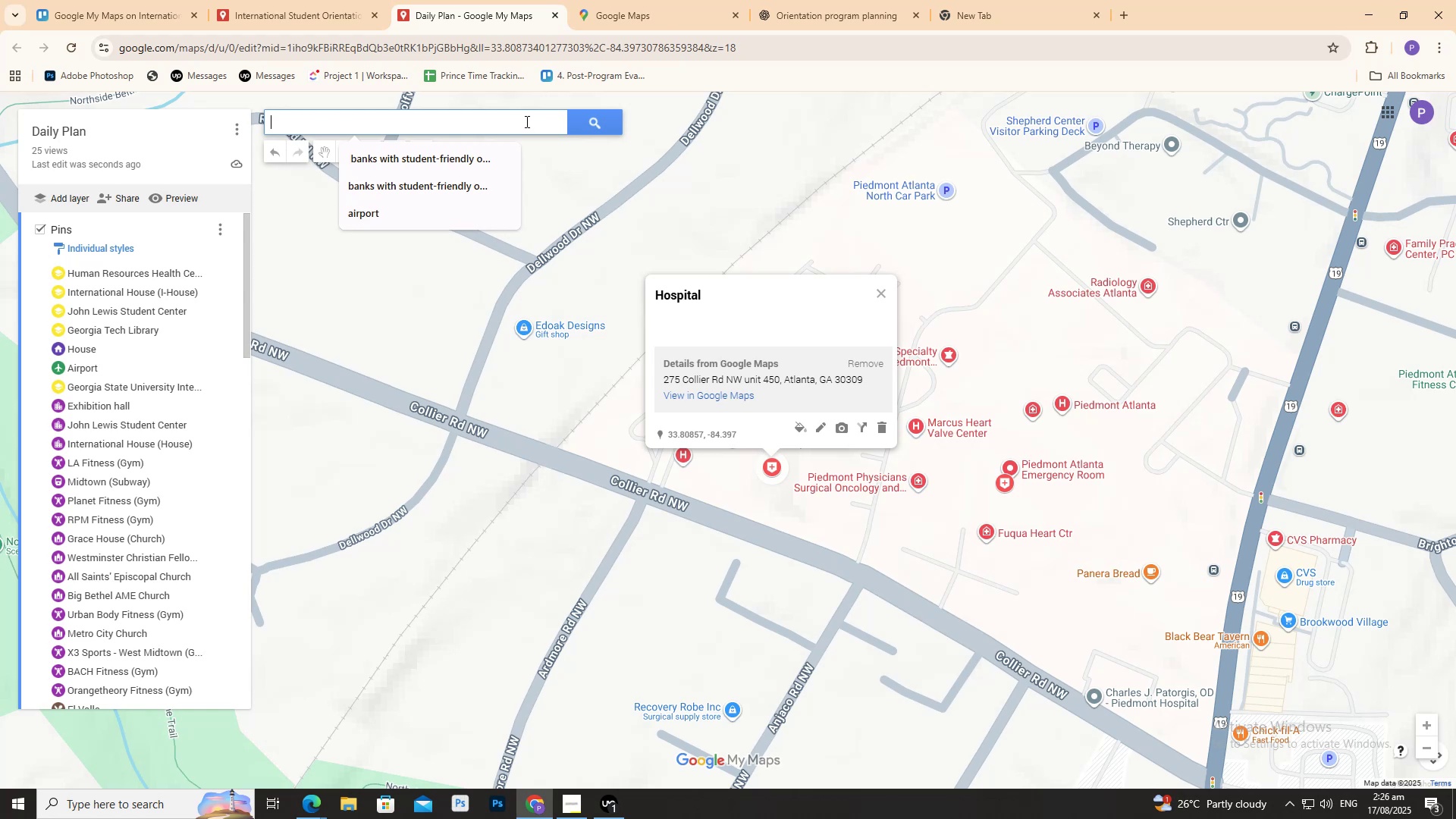 
key(Control+V)
 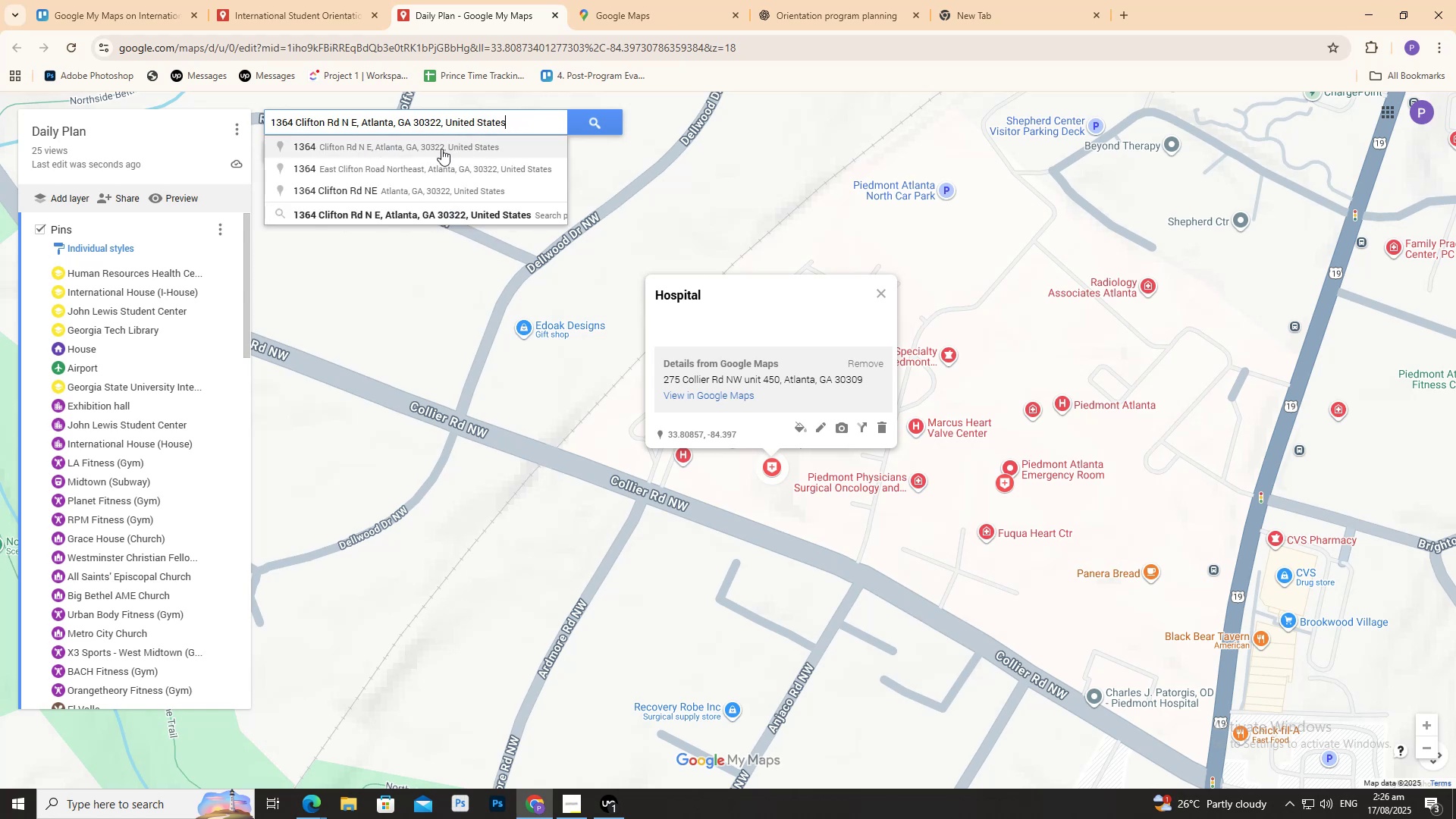 
left_click([434, 150])
 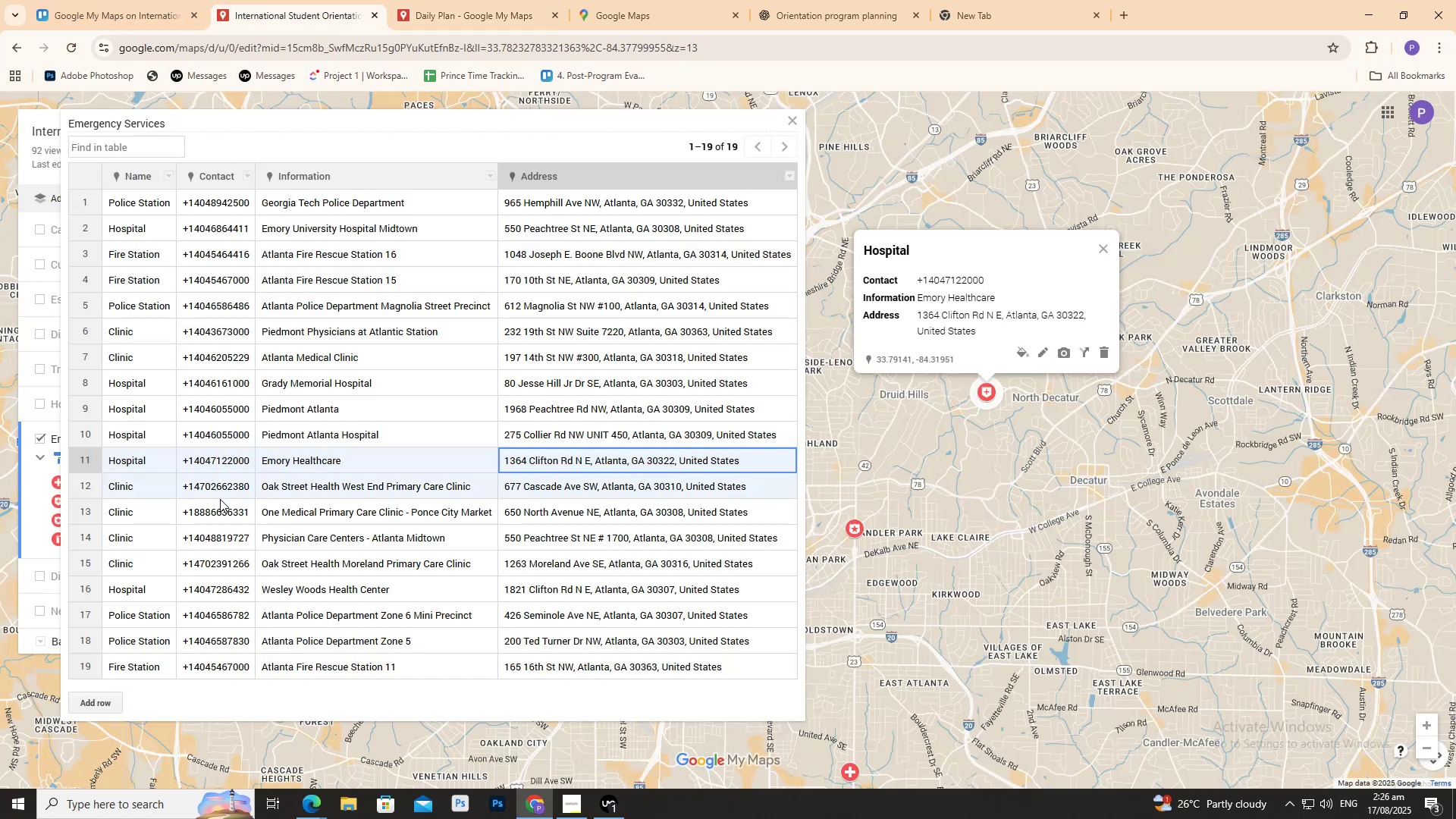 
double_click([136, 462])
 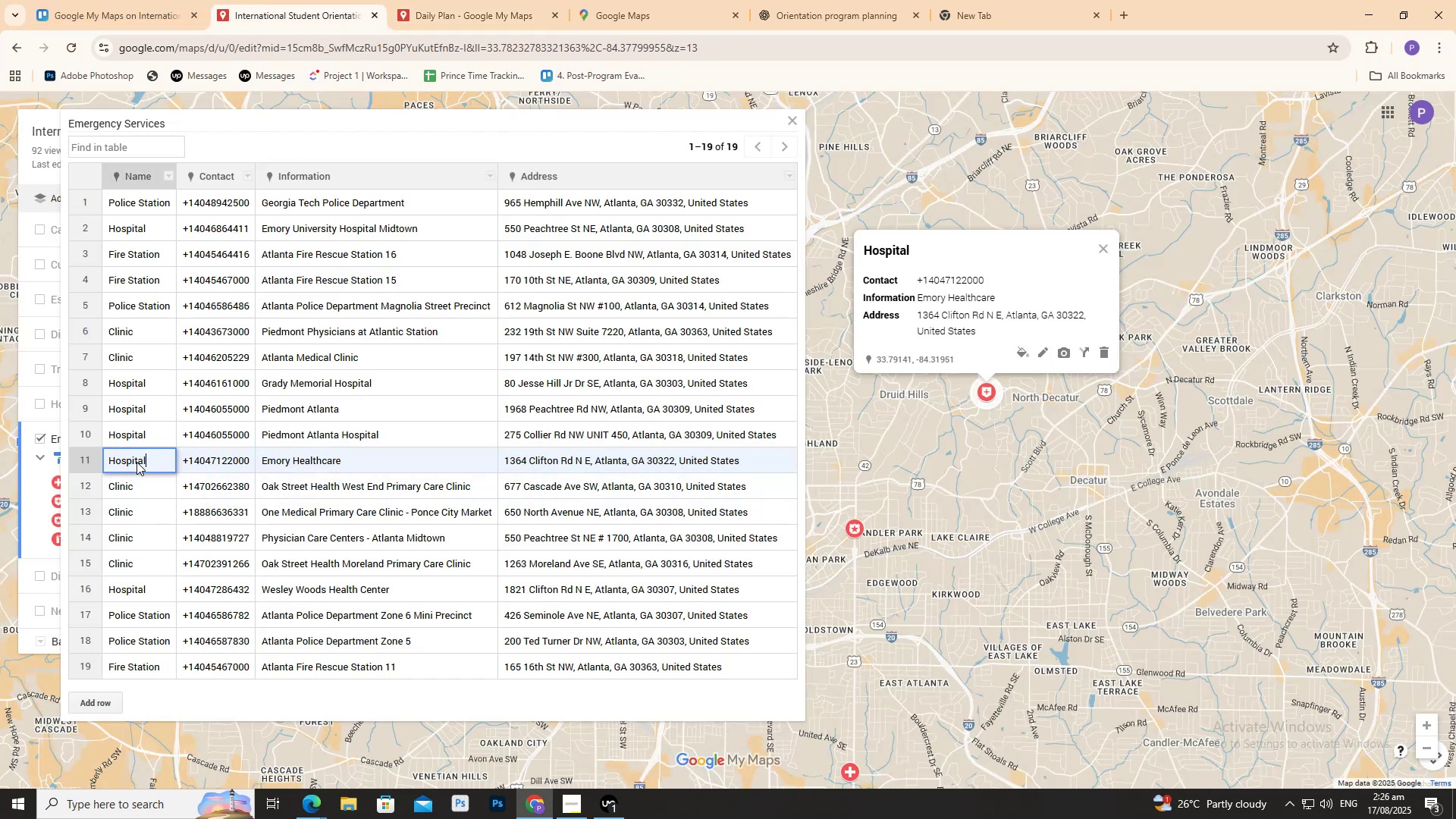 
triple_click([136, 461])
 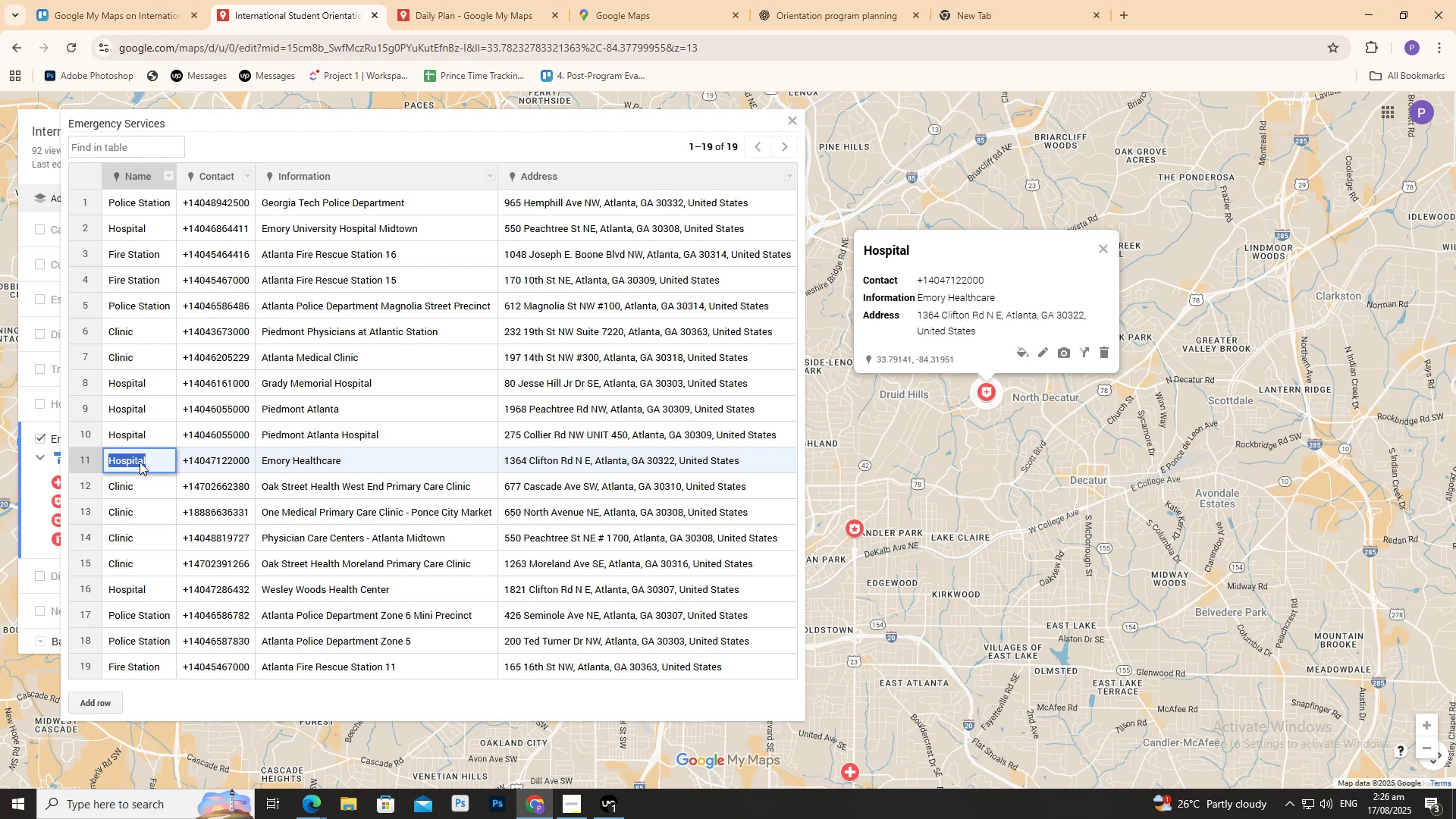 
key(Control+C)
 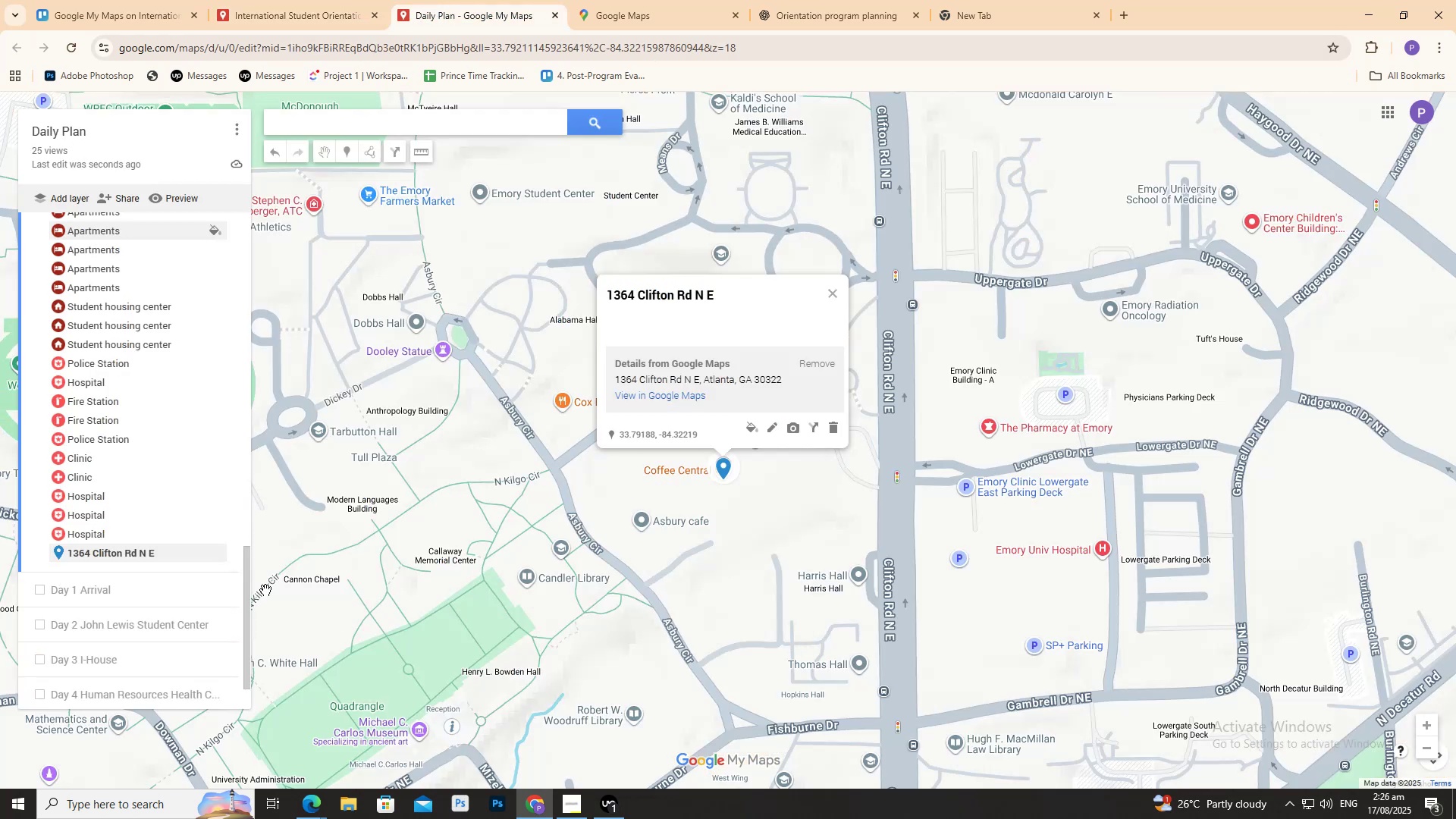 
left_click([217, 551])
 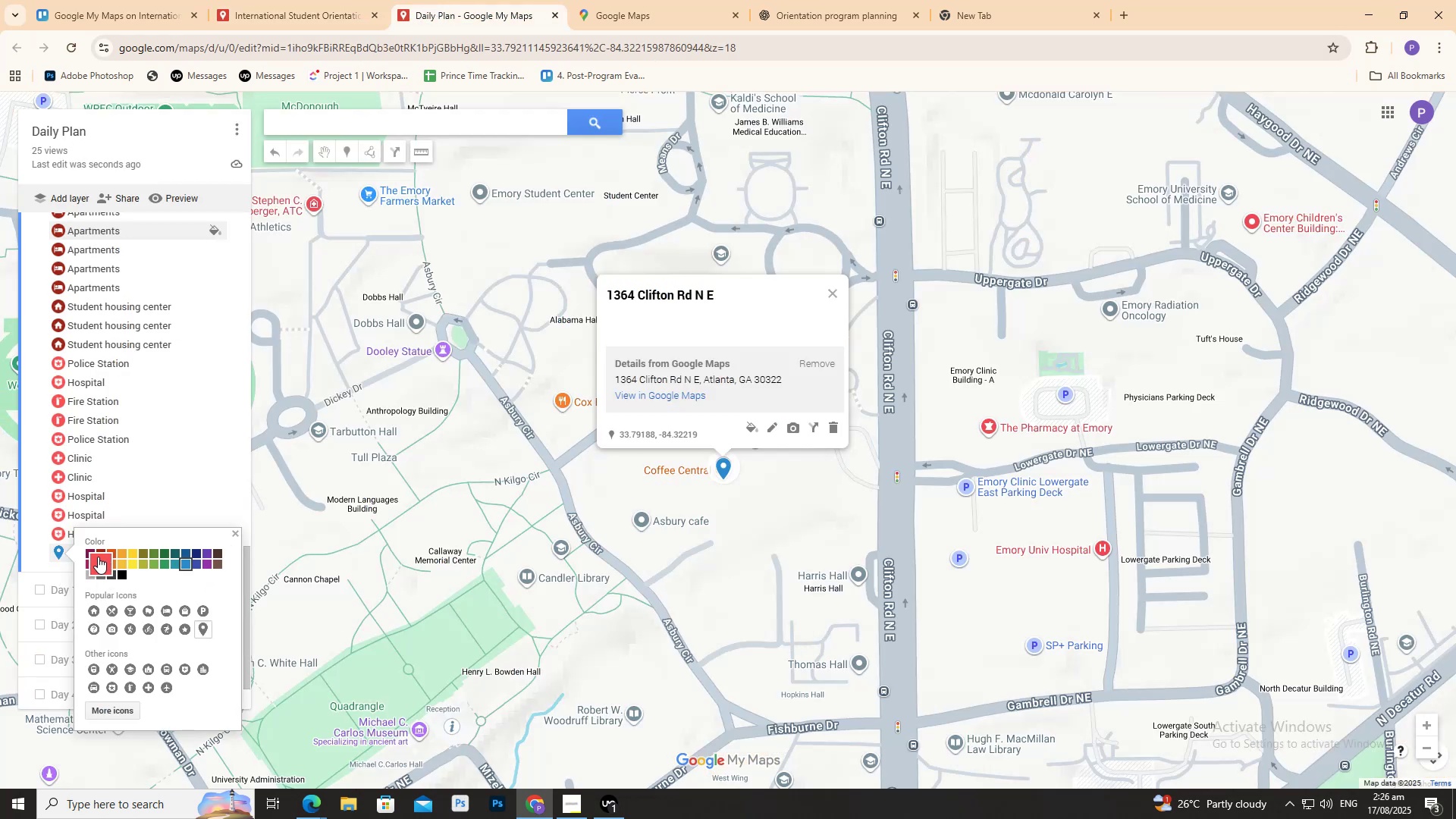 
left_click([98, 556])
 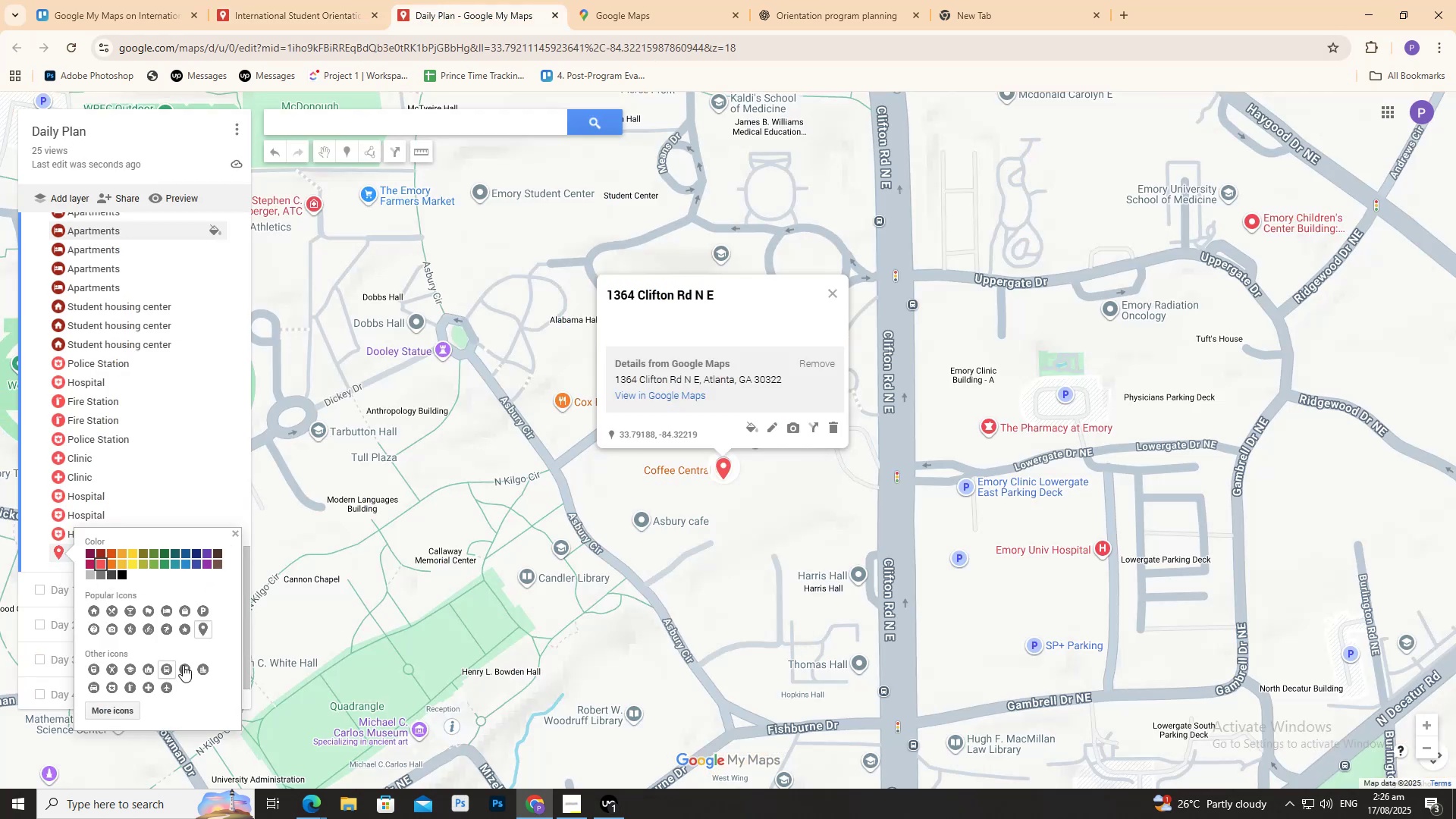 
left_click([187, 670])
 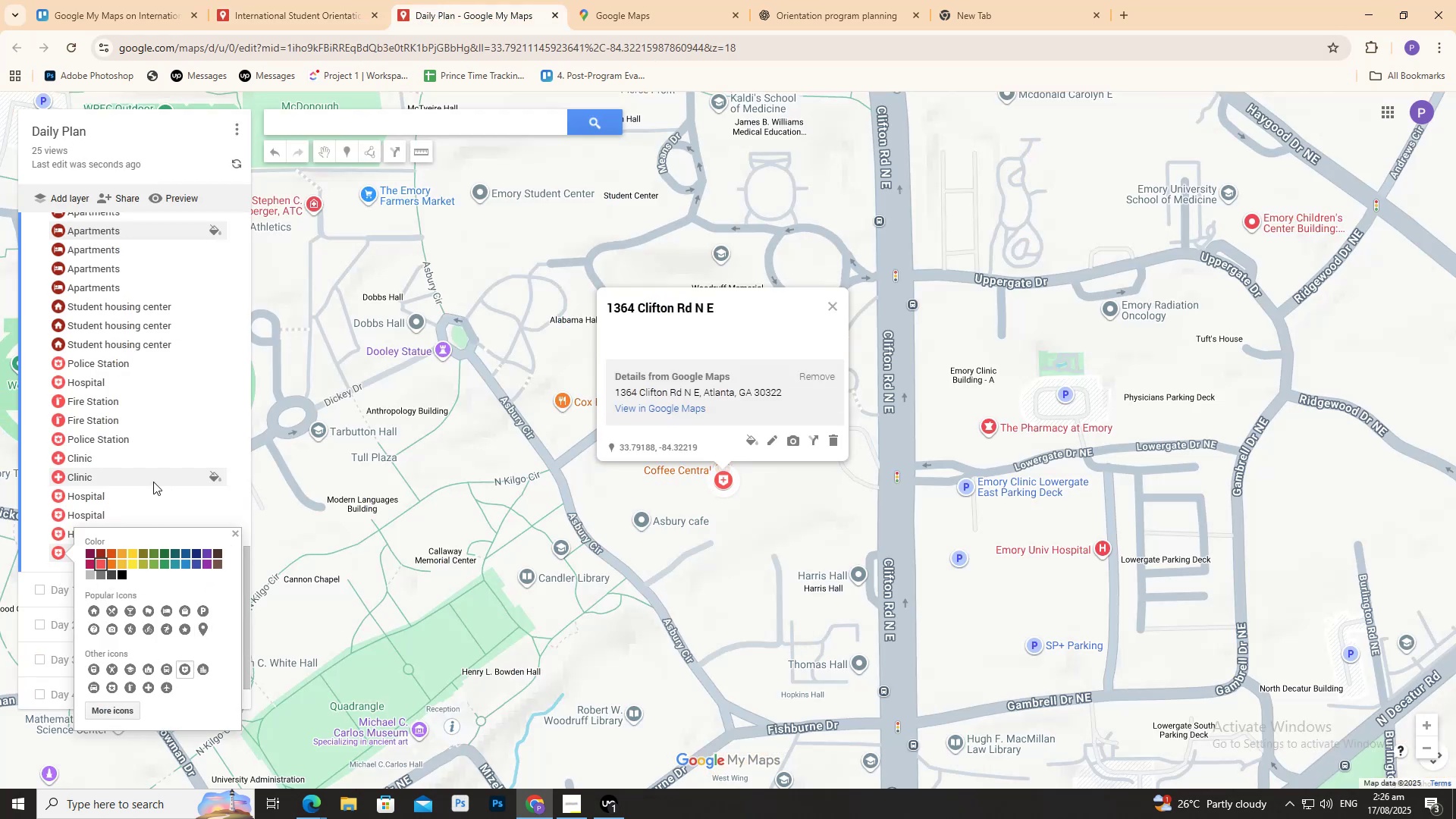 
scroll: coordinate [150, 390], scroll_direction: up, amount: 19.0
 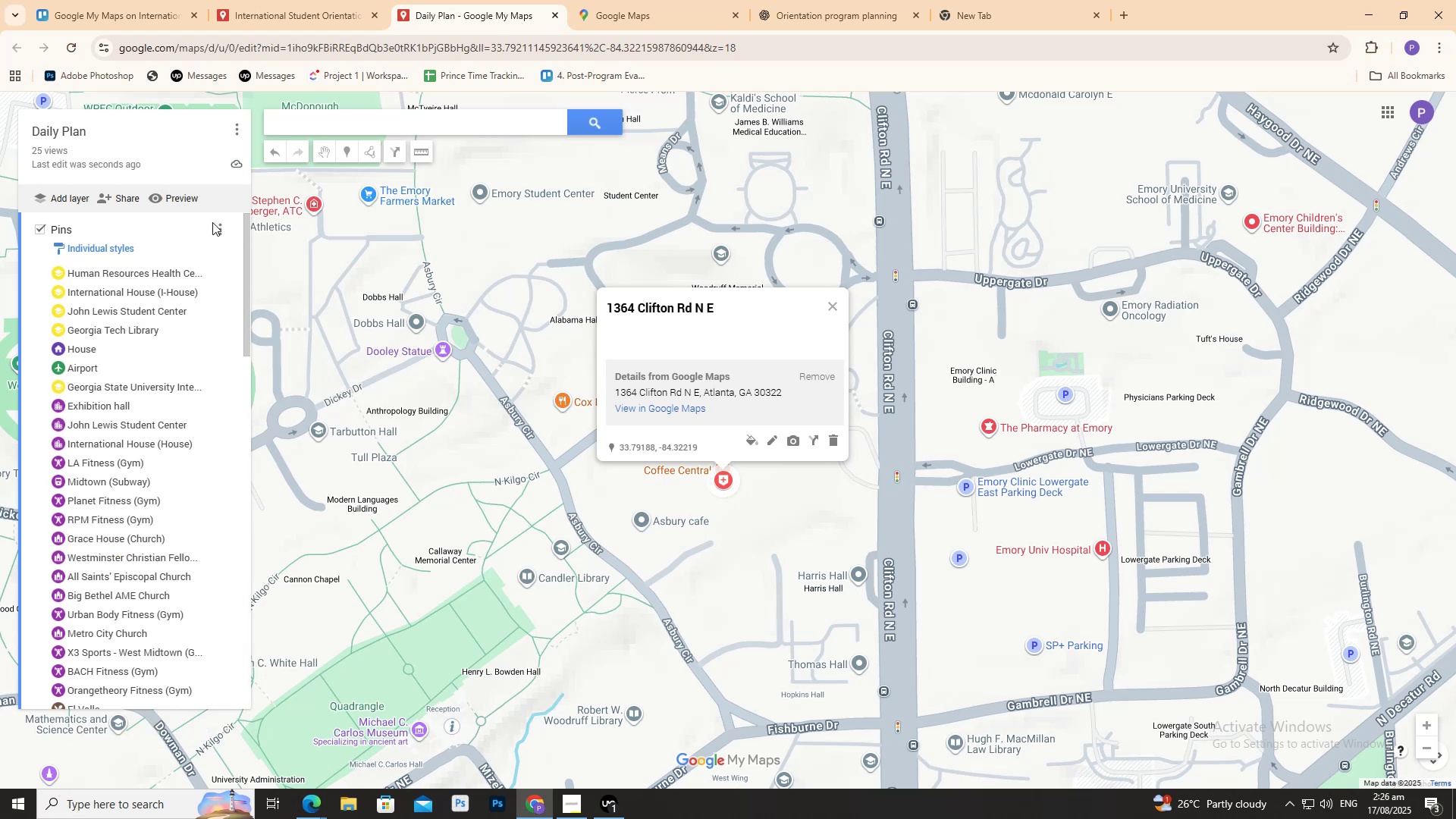 
double_click([215, 228])
 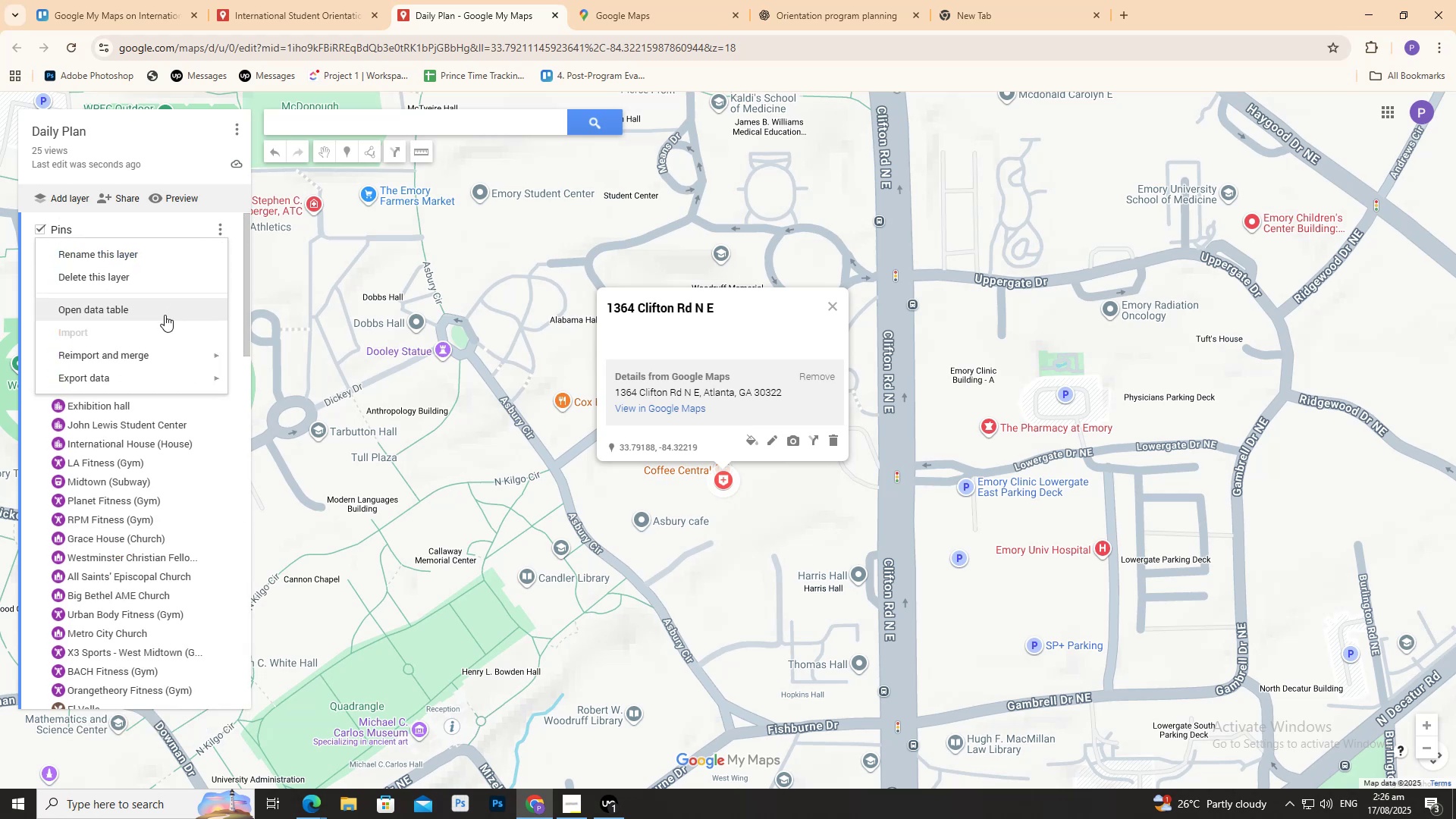 
left_click([165, 315])
 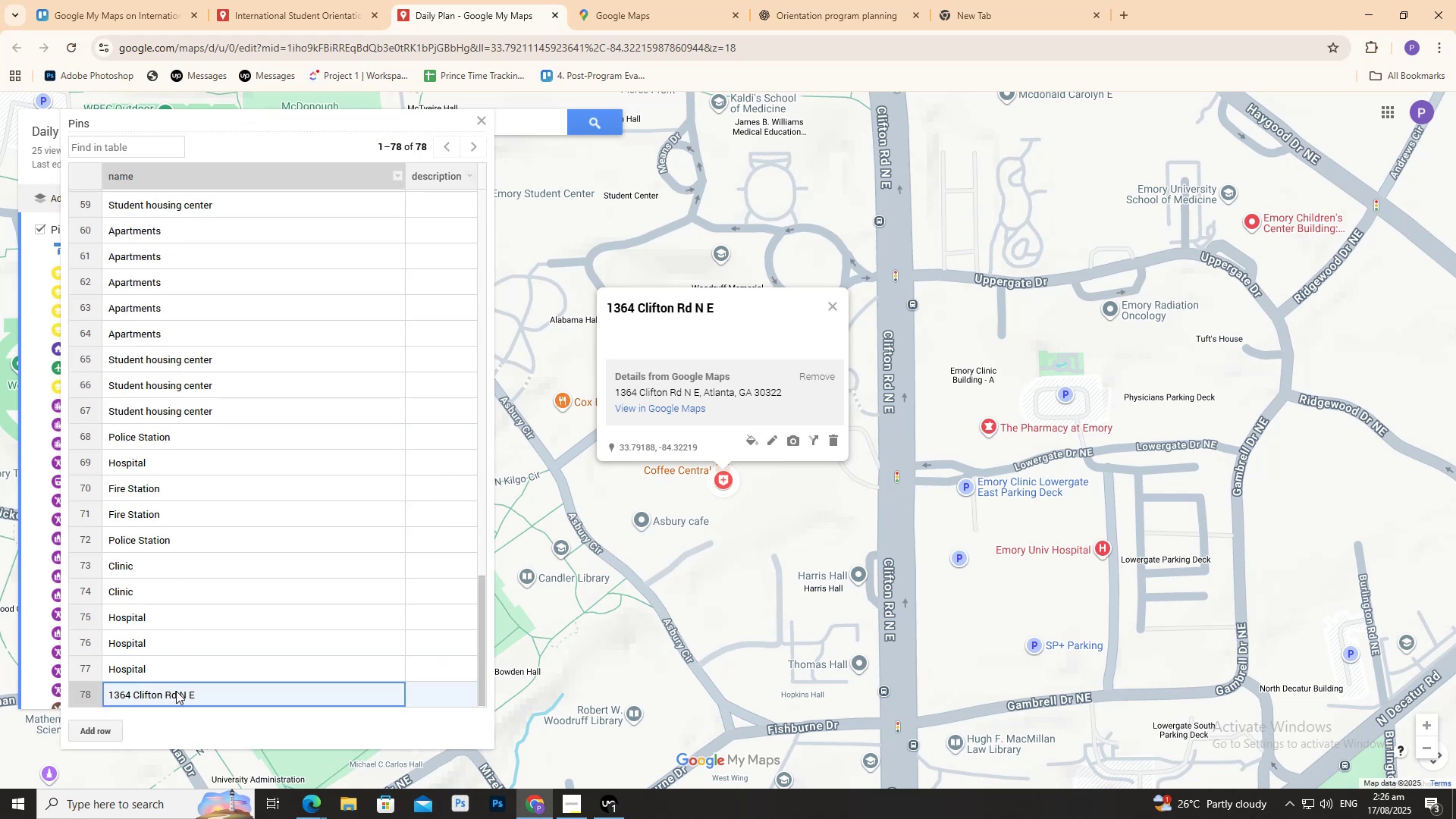 
double_click([176, 691])
 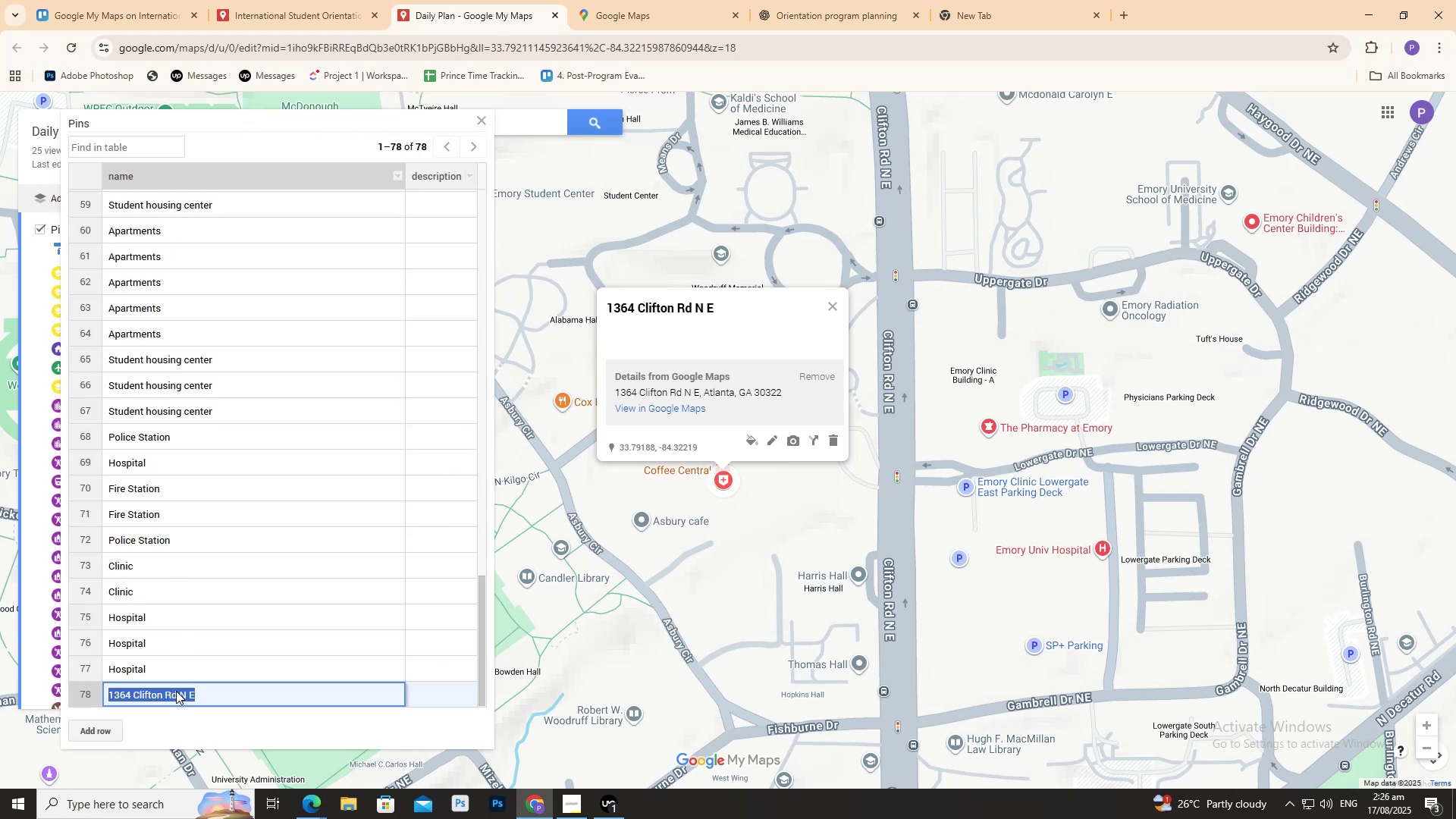 
triple_click([176, 691])
 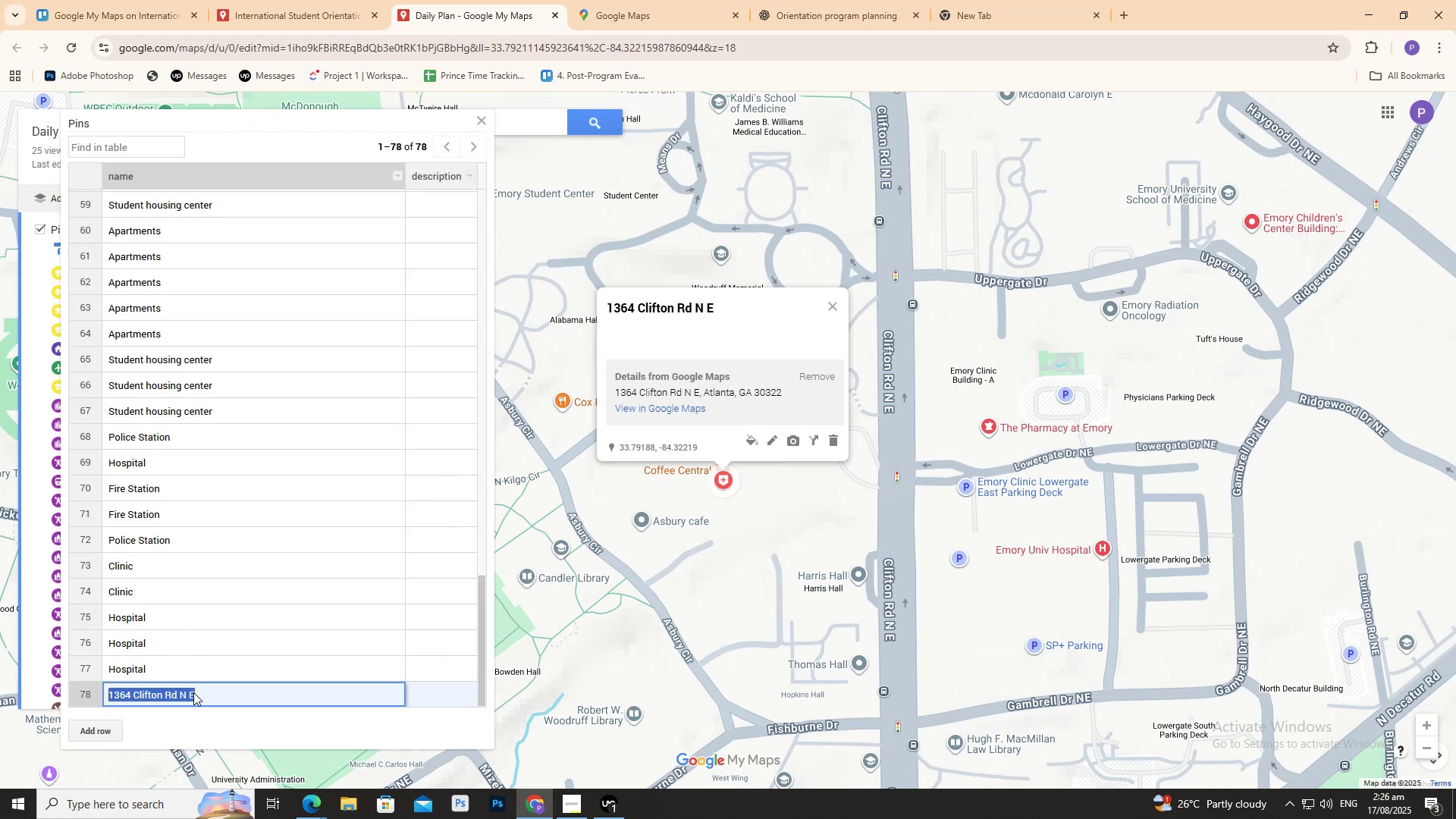 
key(Control+V)
 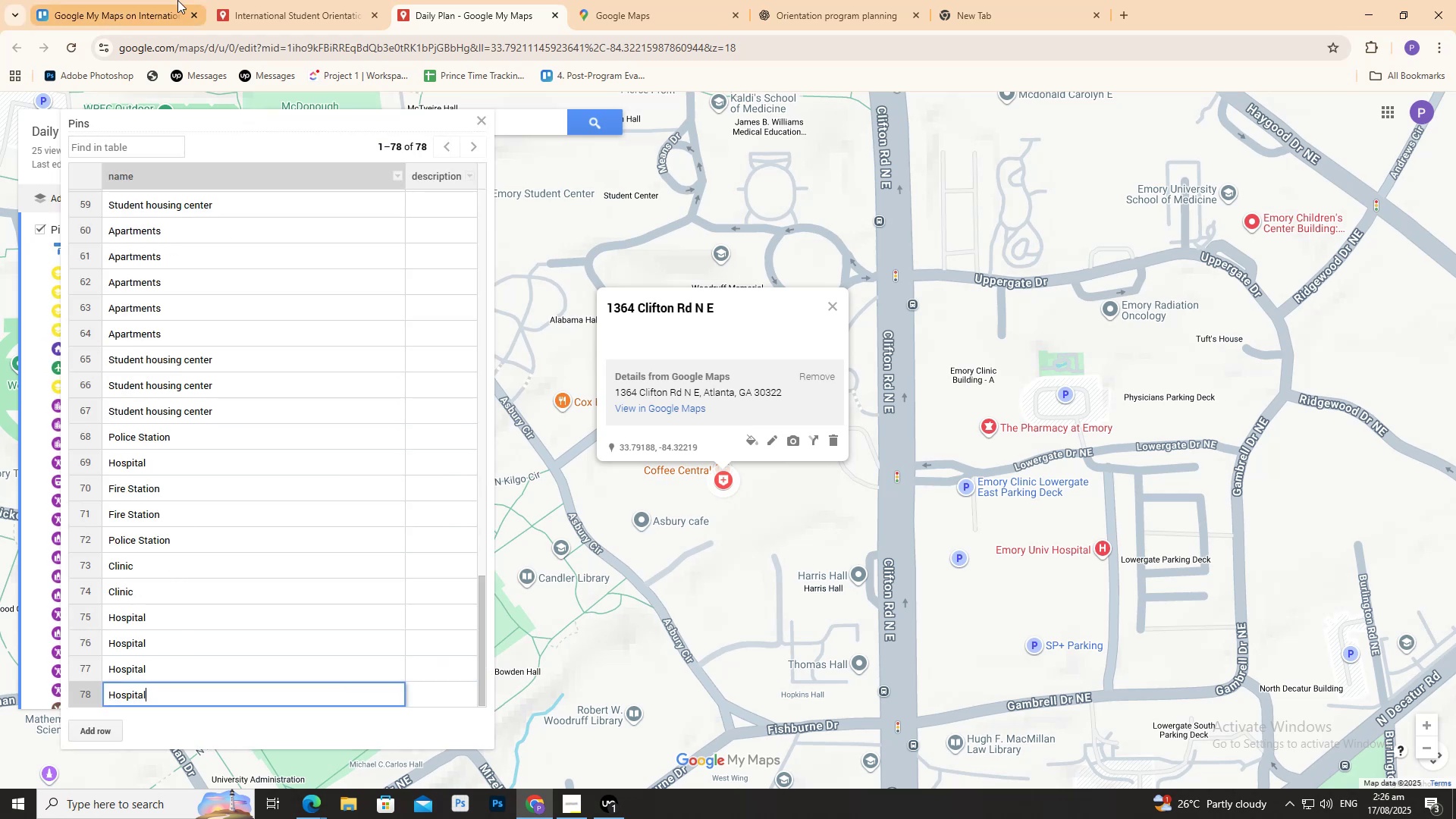 
left_click([329, 7])
 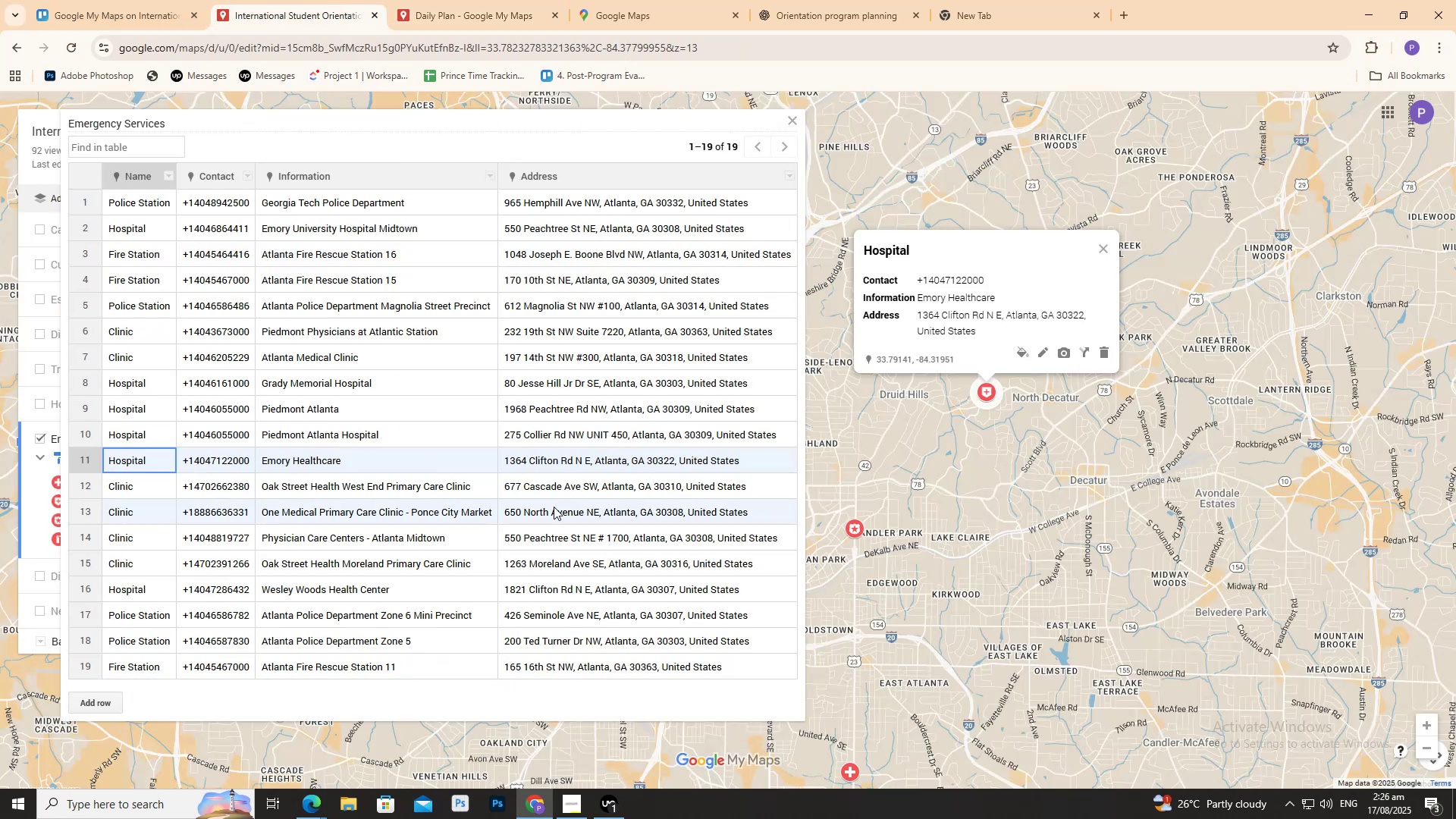 
double_click([585, 481])
 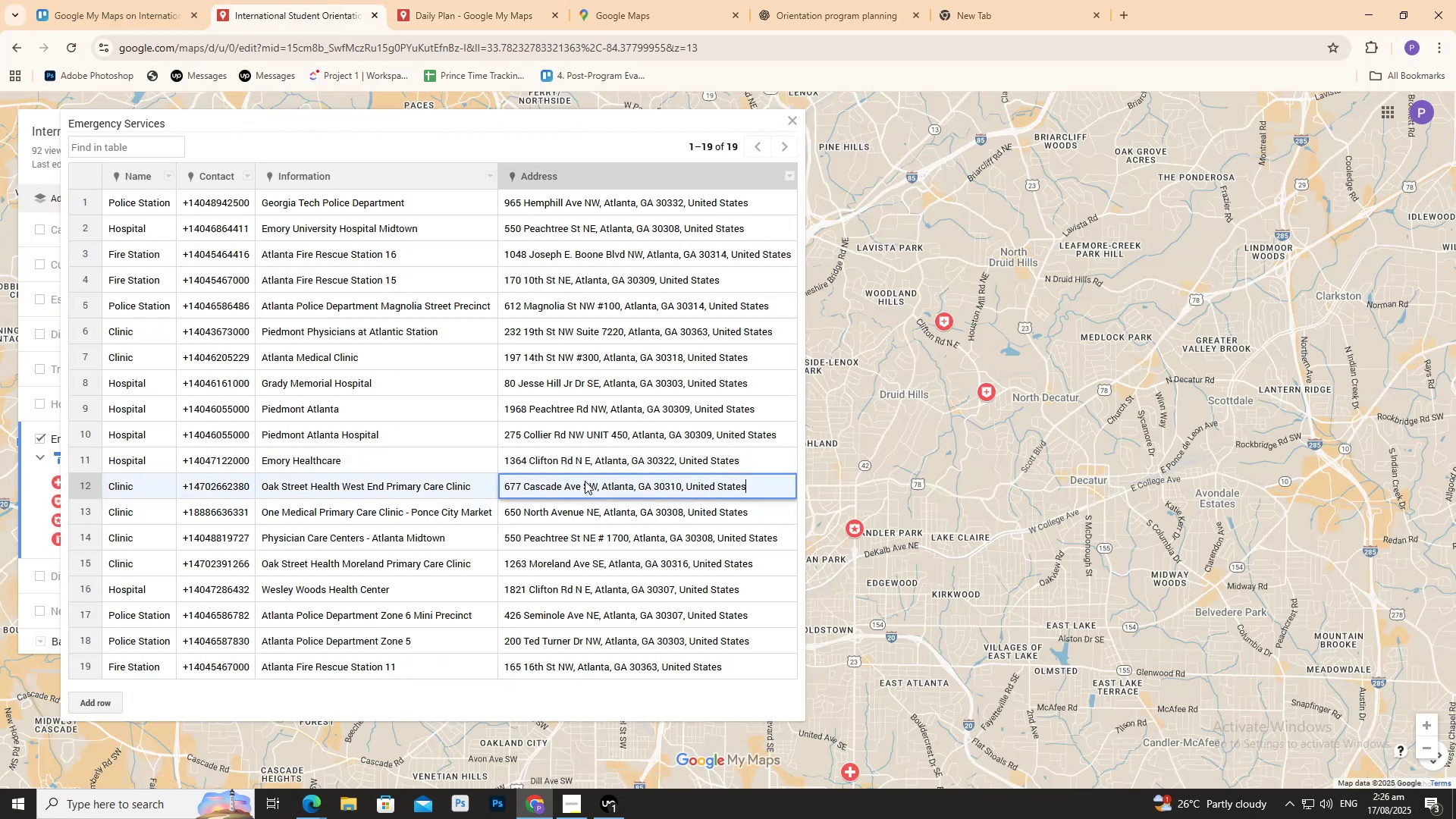 
triple_click([585, 481])
 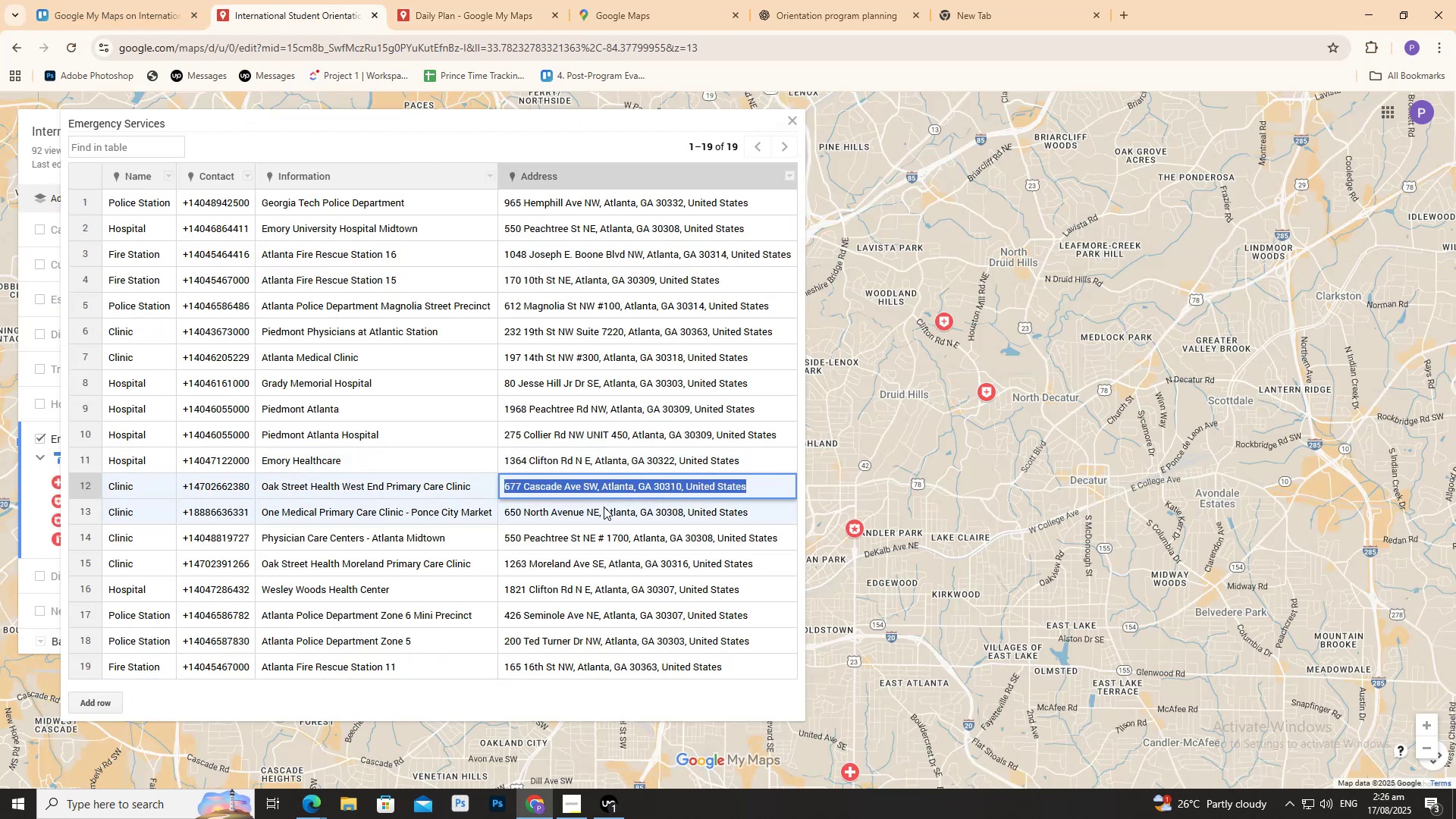 
key(Control+C)
 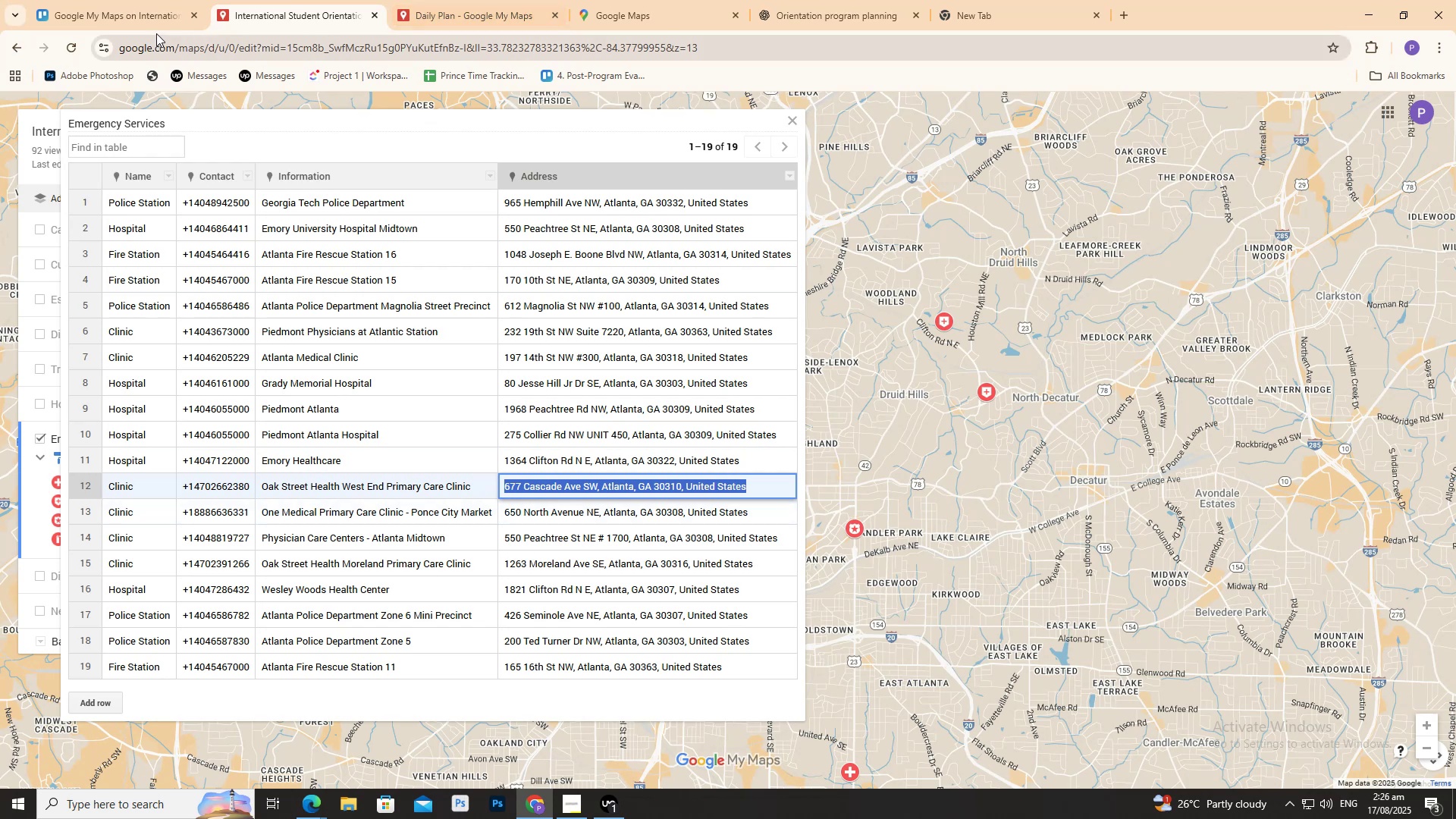 
left_click([436, 16])
 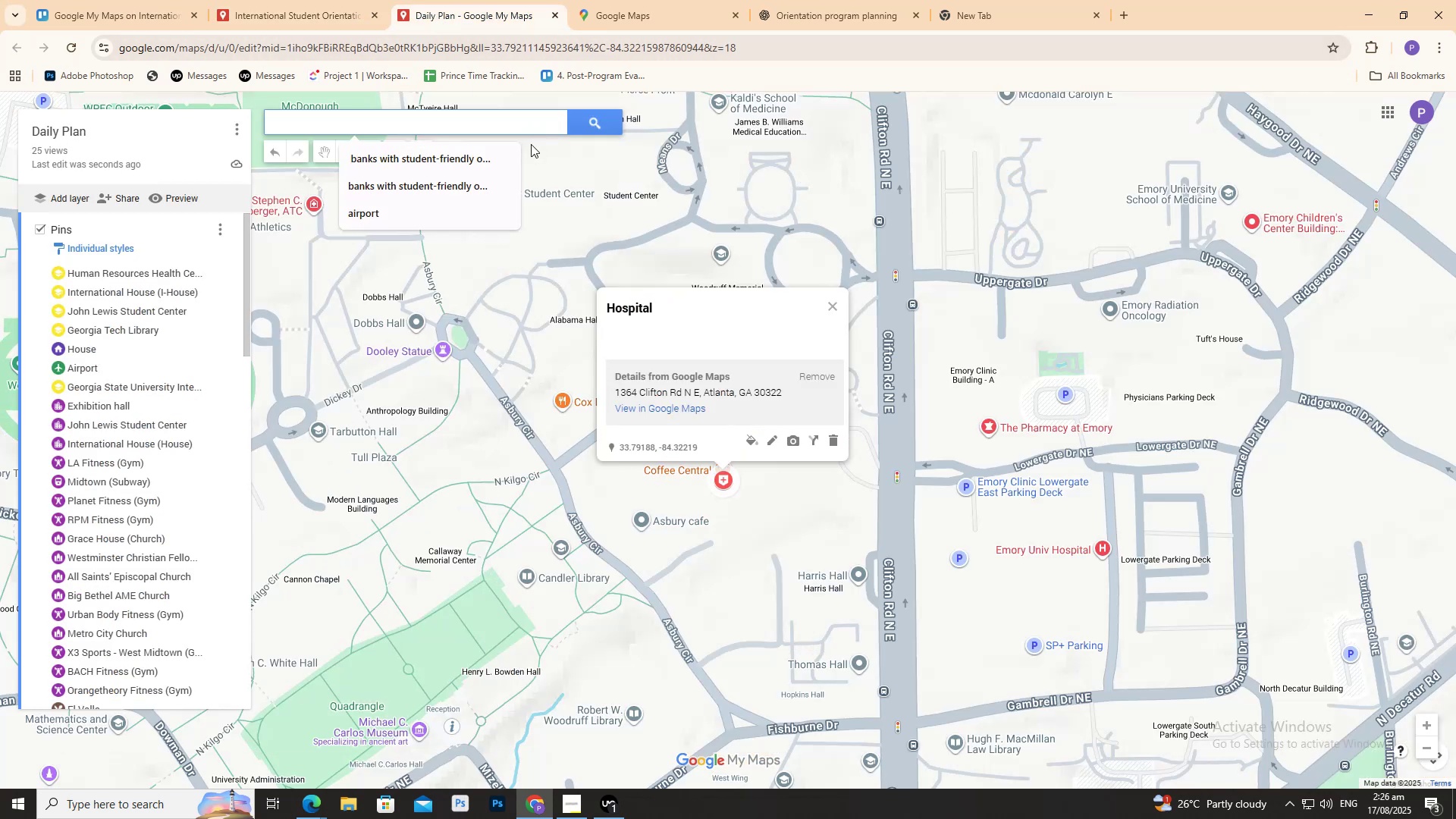 
key(Control+V)
 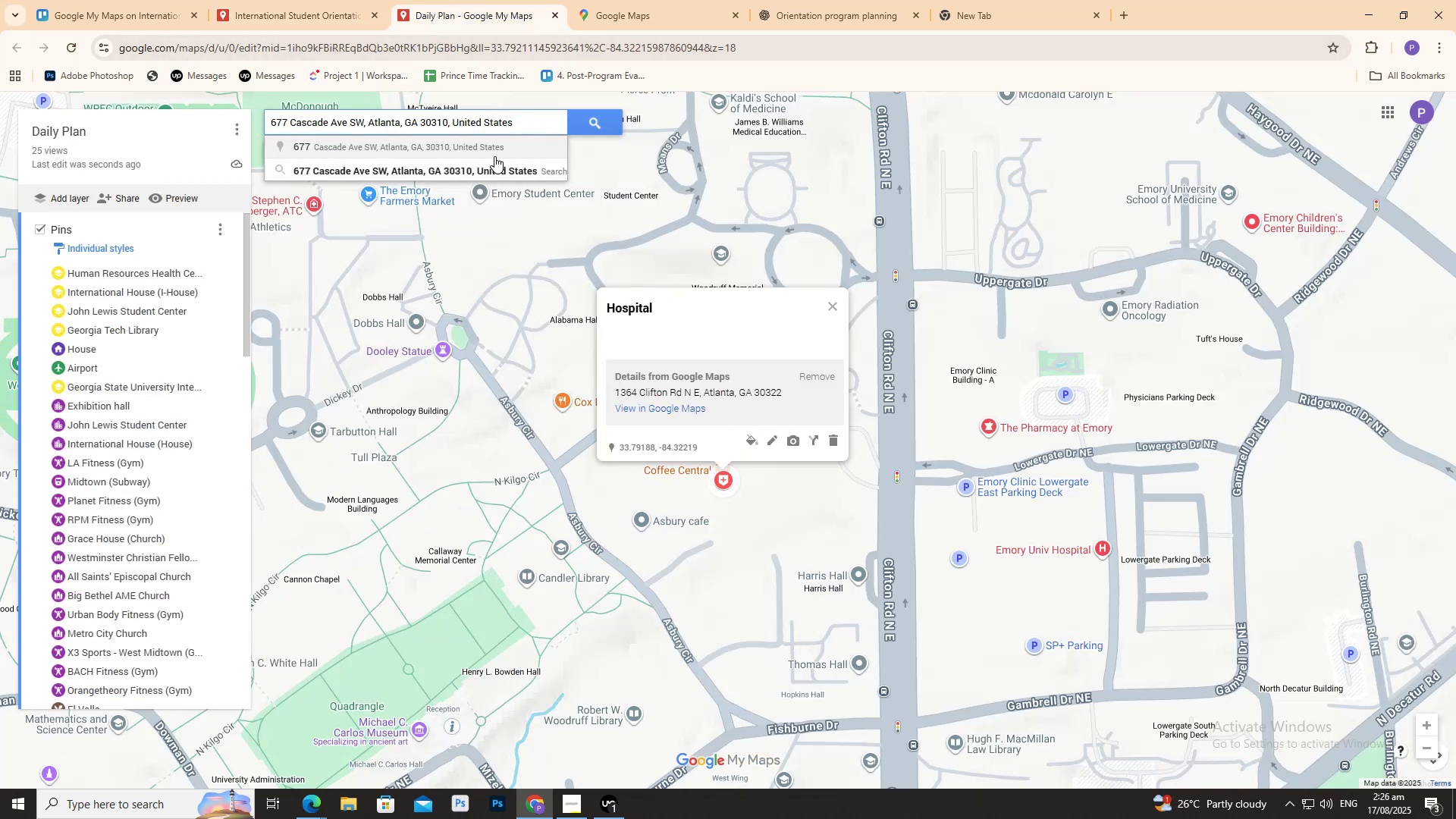 
left_click([497, 152])
 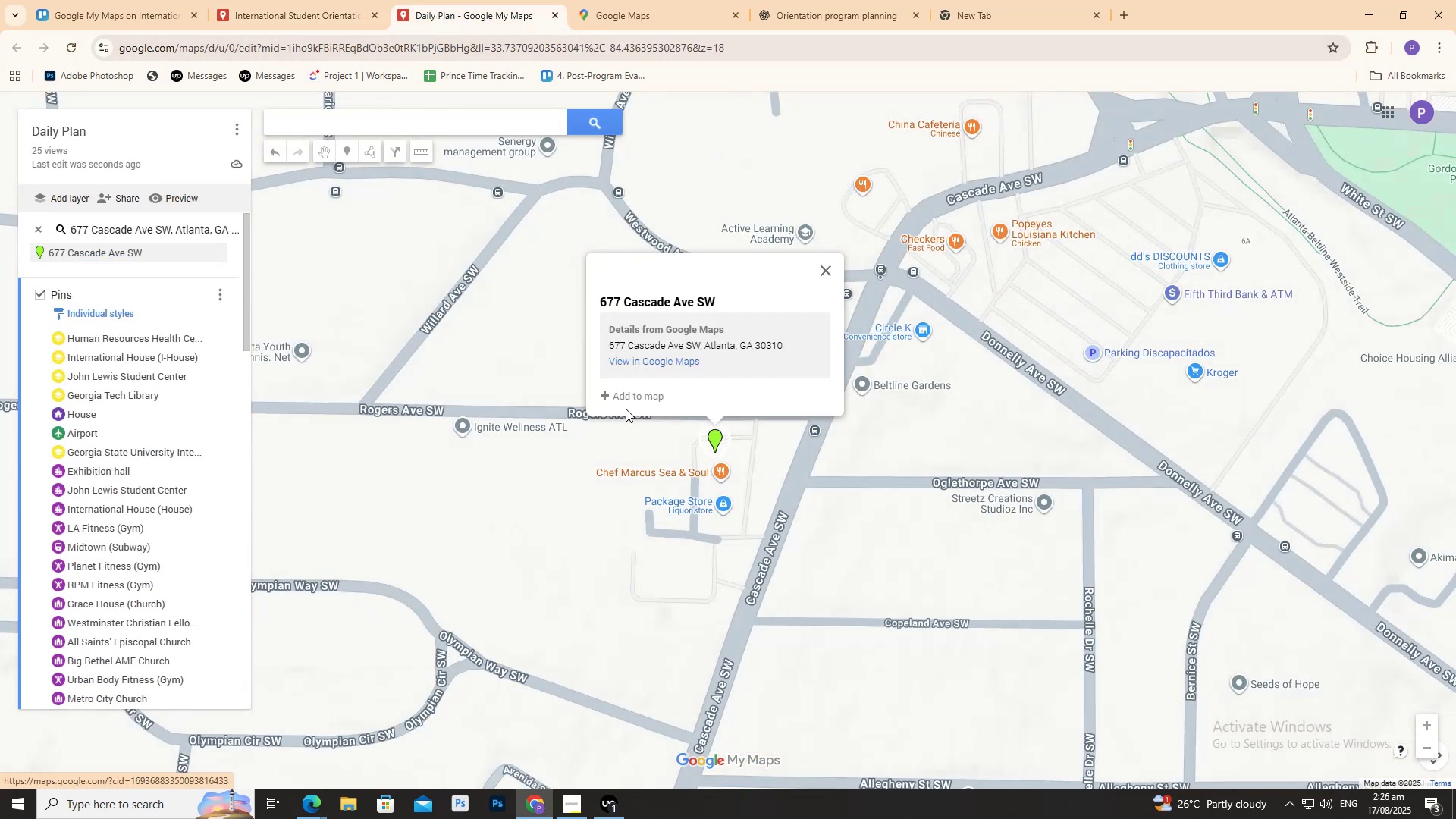 
left_click([629, 404])
 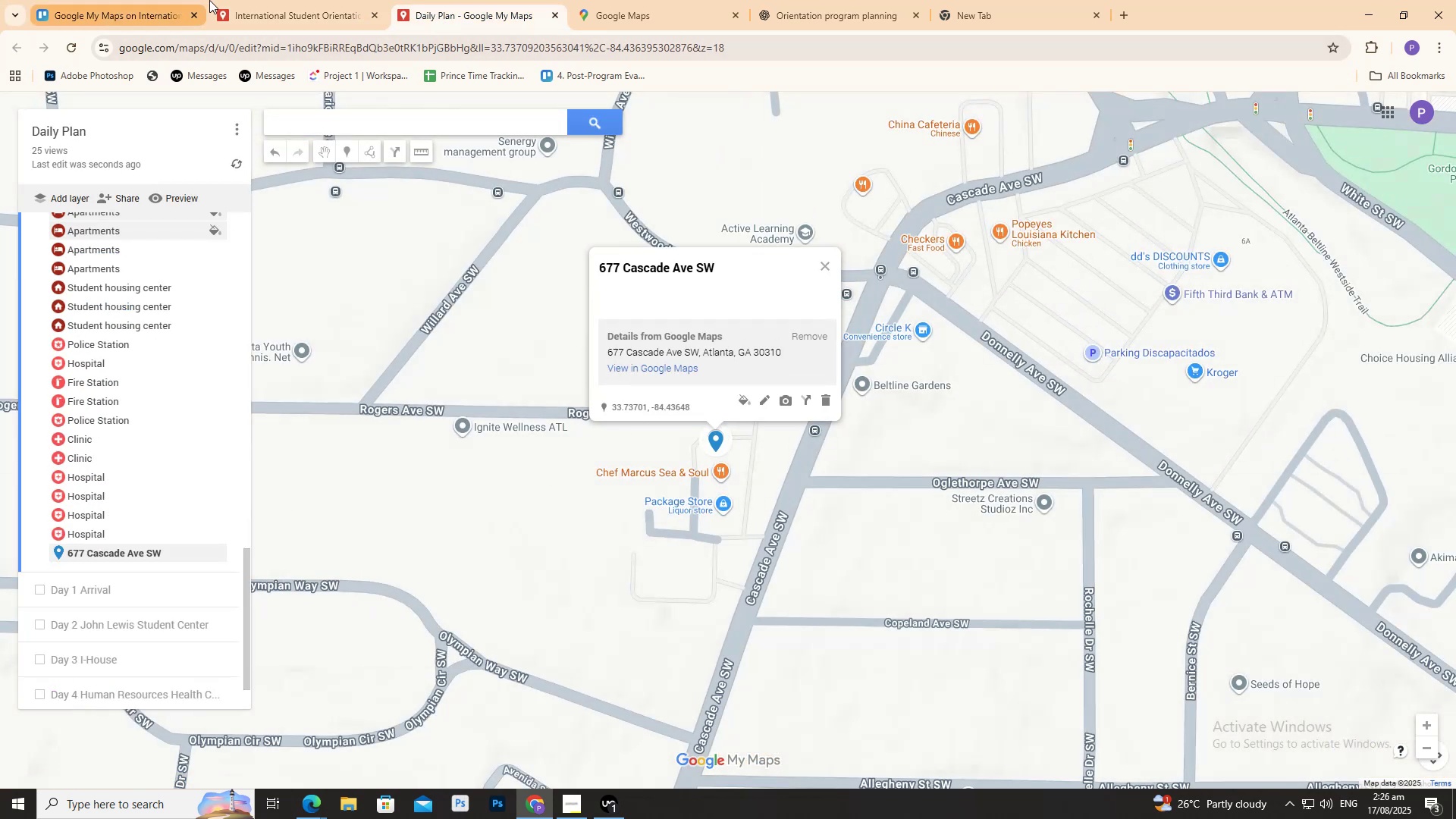 
left_click([255, 0])
 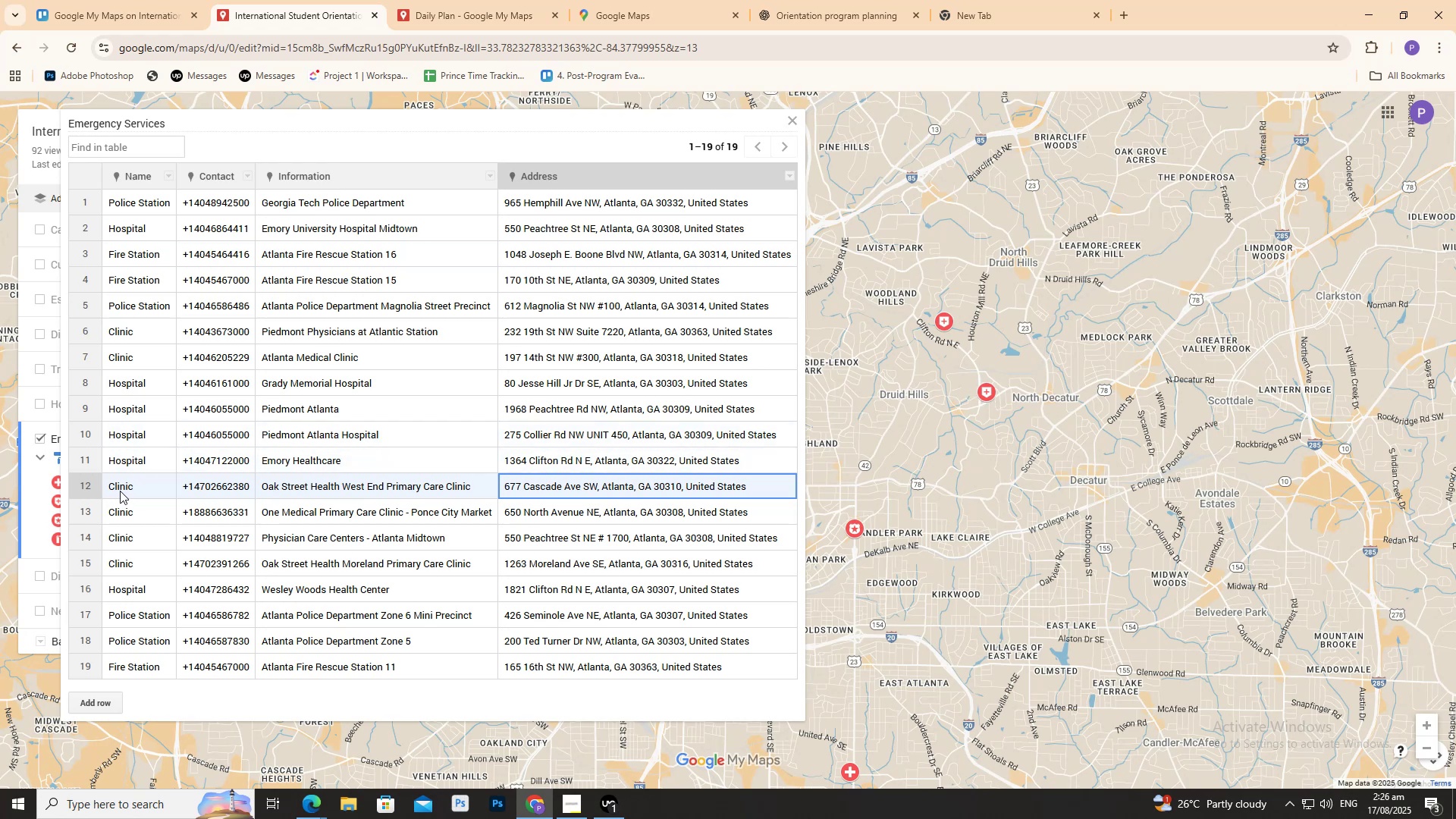 
double_click([120, 491])
 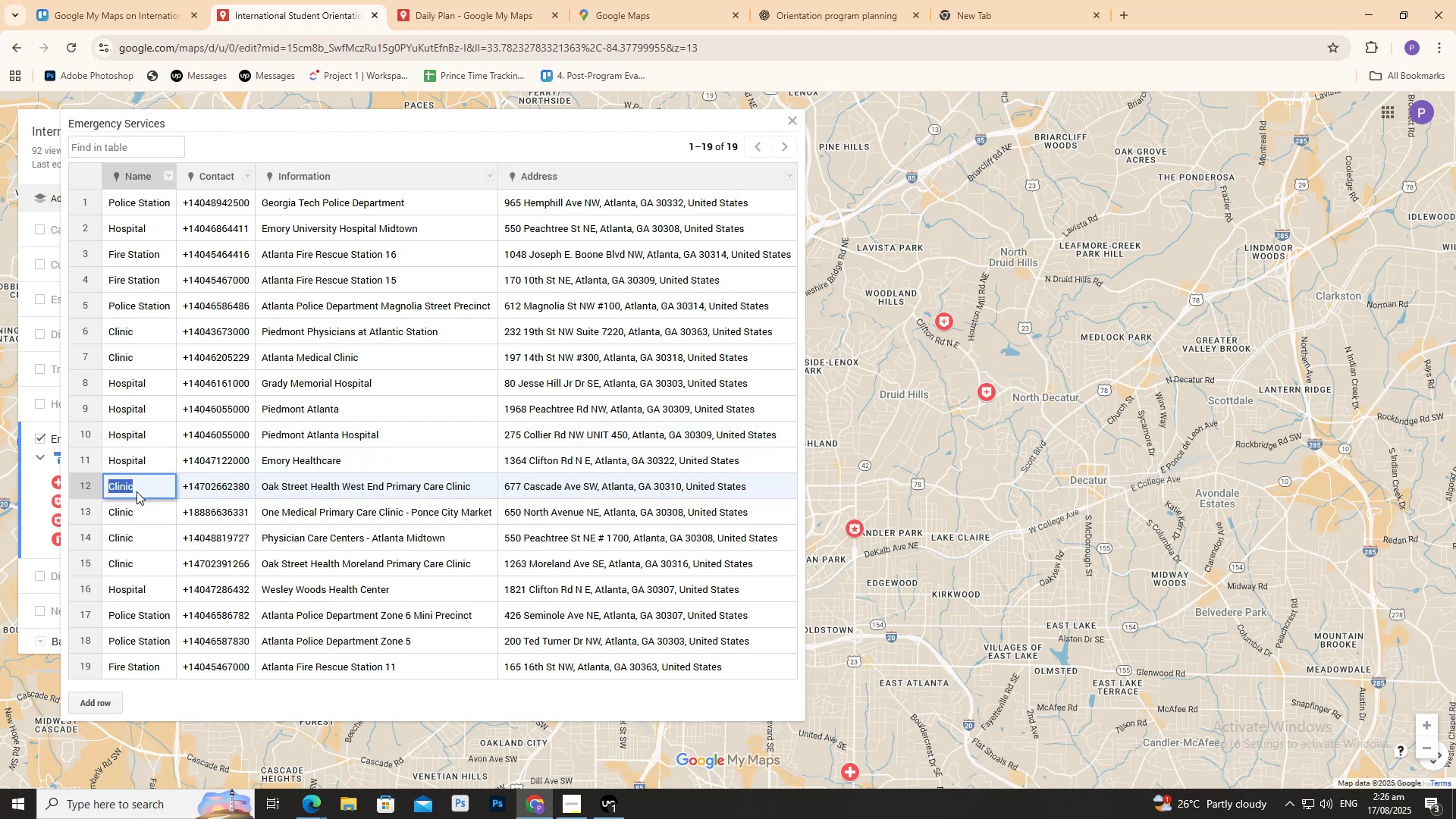 
key(Control+C)
 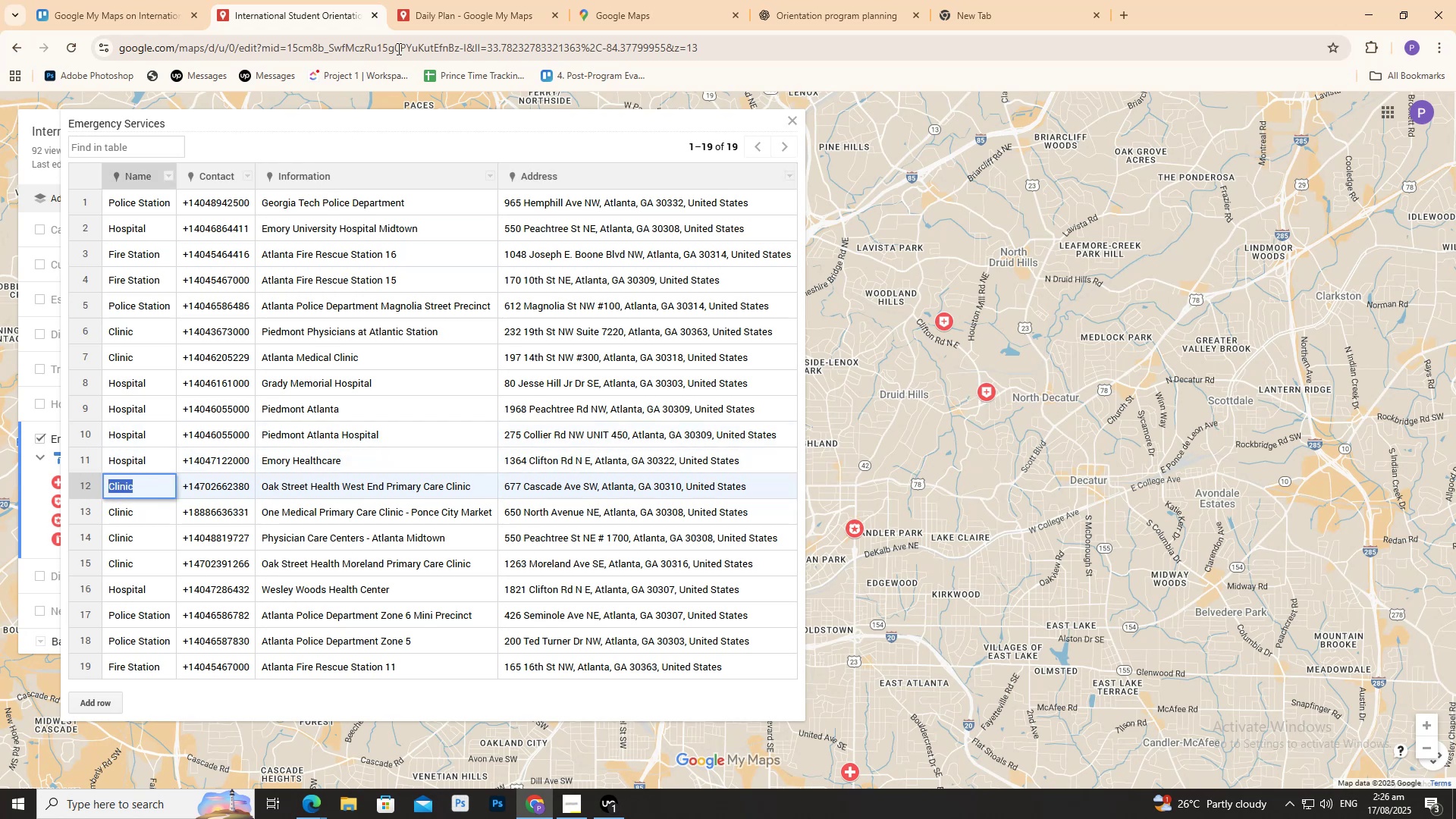 
left_click([485, 0])
 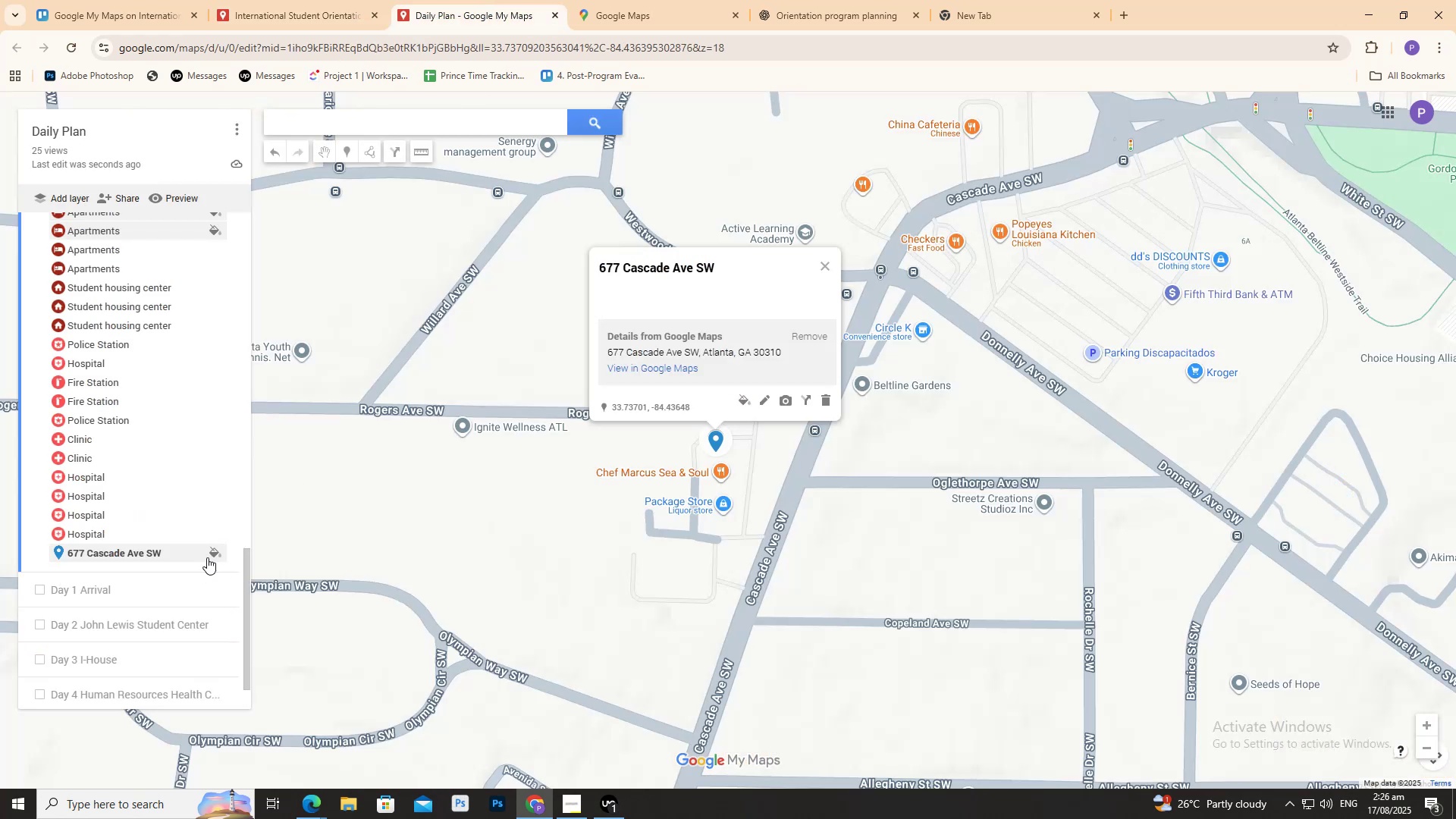 
left_click([209, 554])
 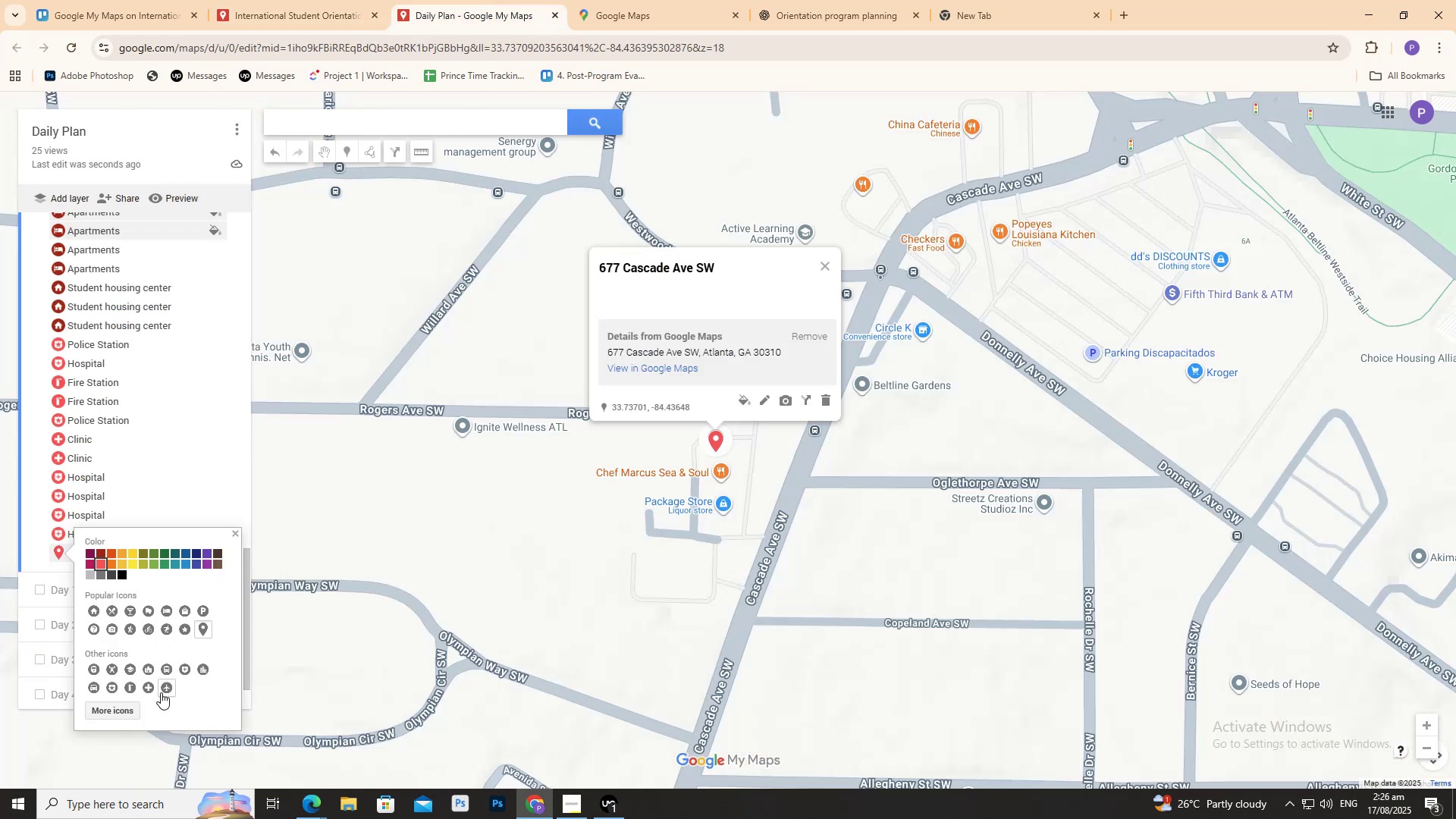 
left_click([152, 686])
 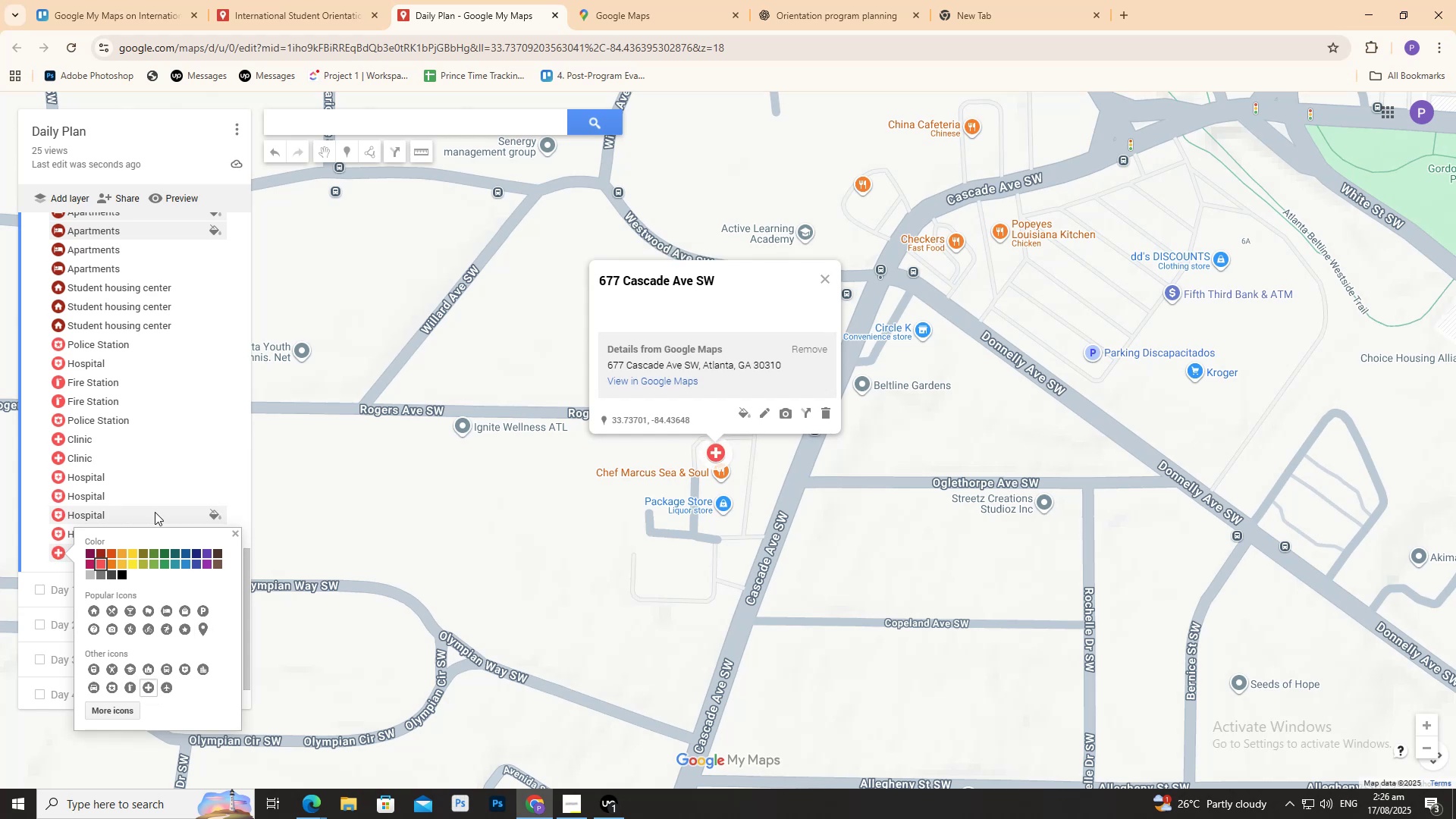 
scroll: coordinate [141, 395], scroll_direction: up, amount: 20.0
 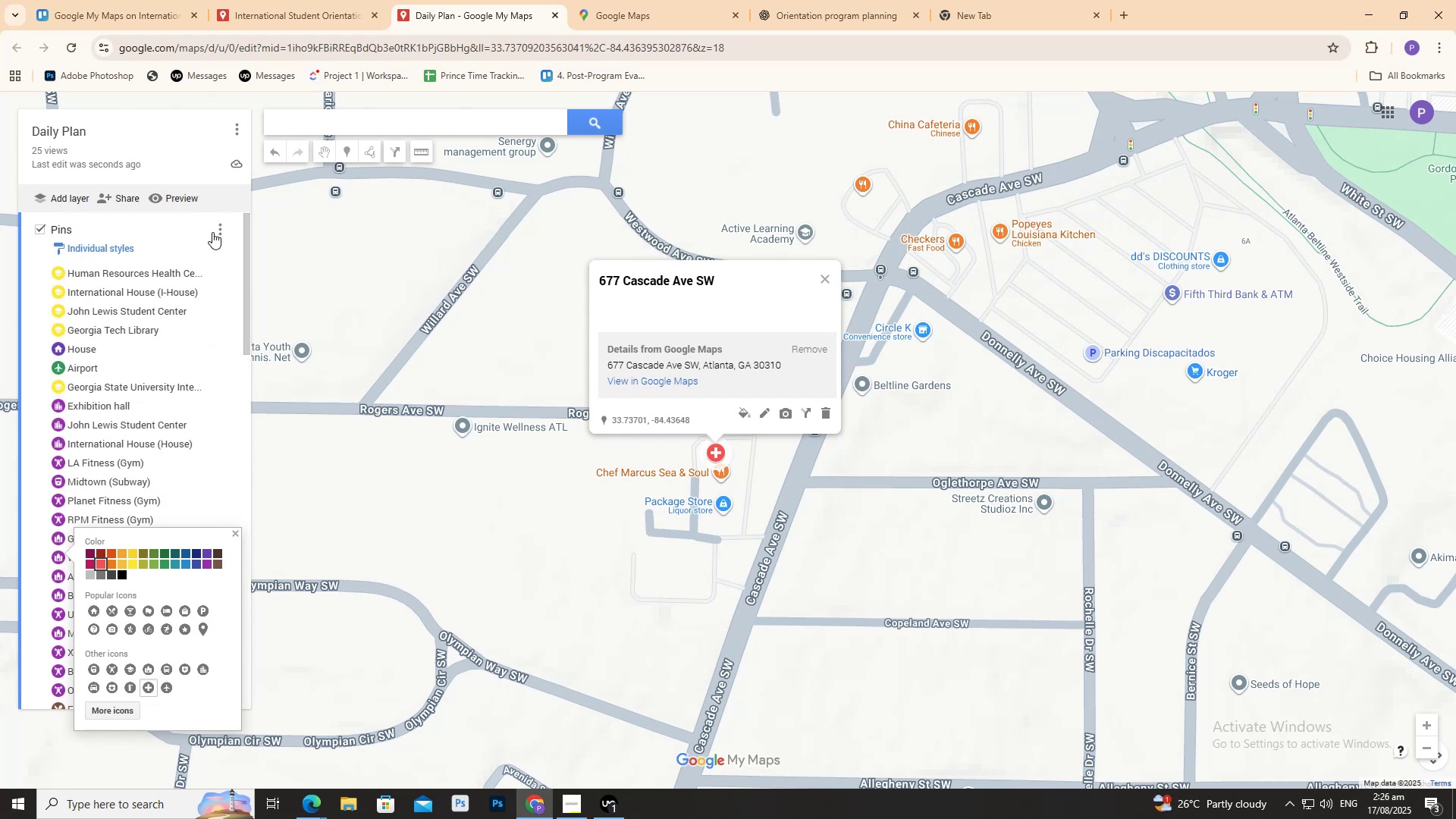 
left_click([214, 231])
 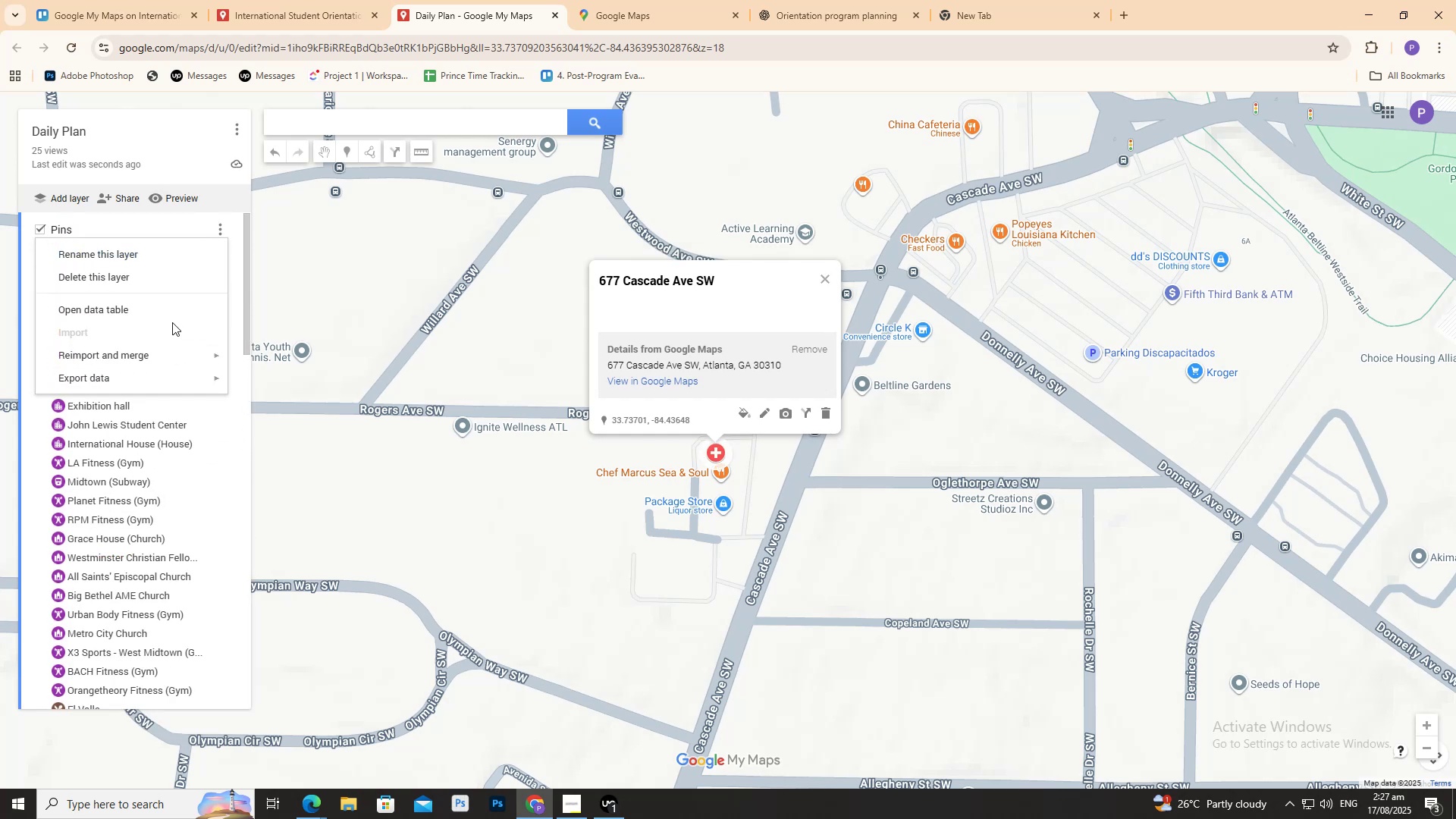 
left_click([174, 319])
 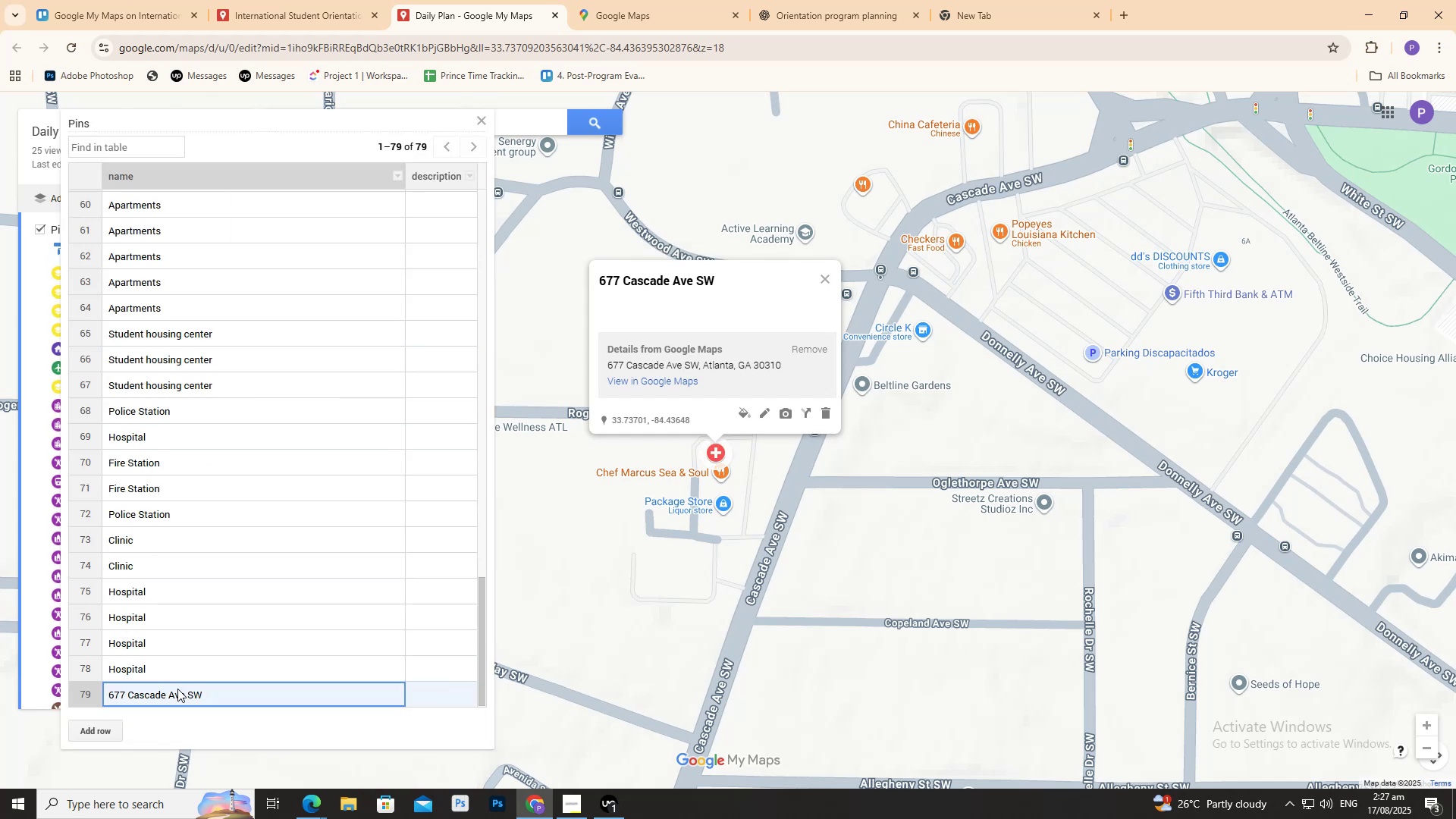 
double_click([177, 689])
 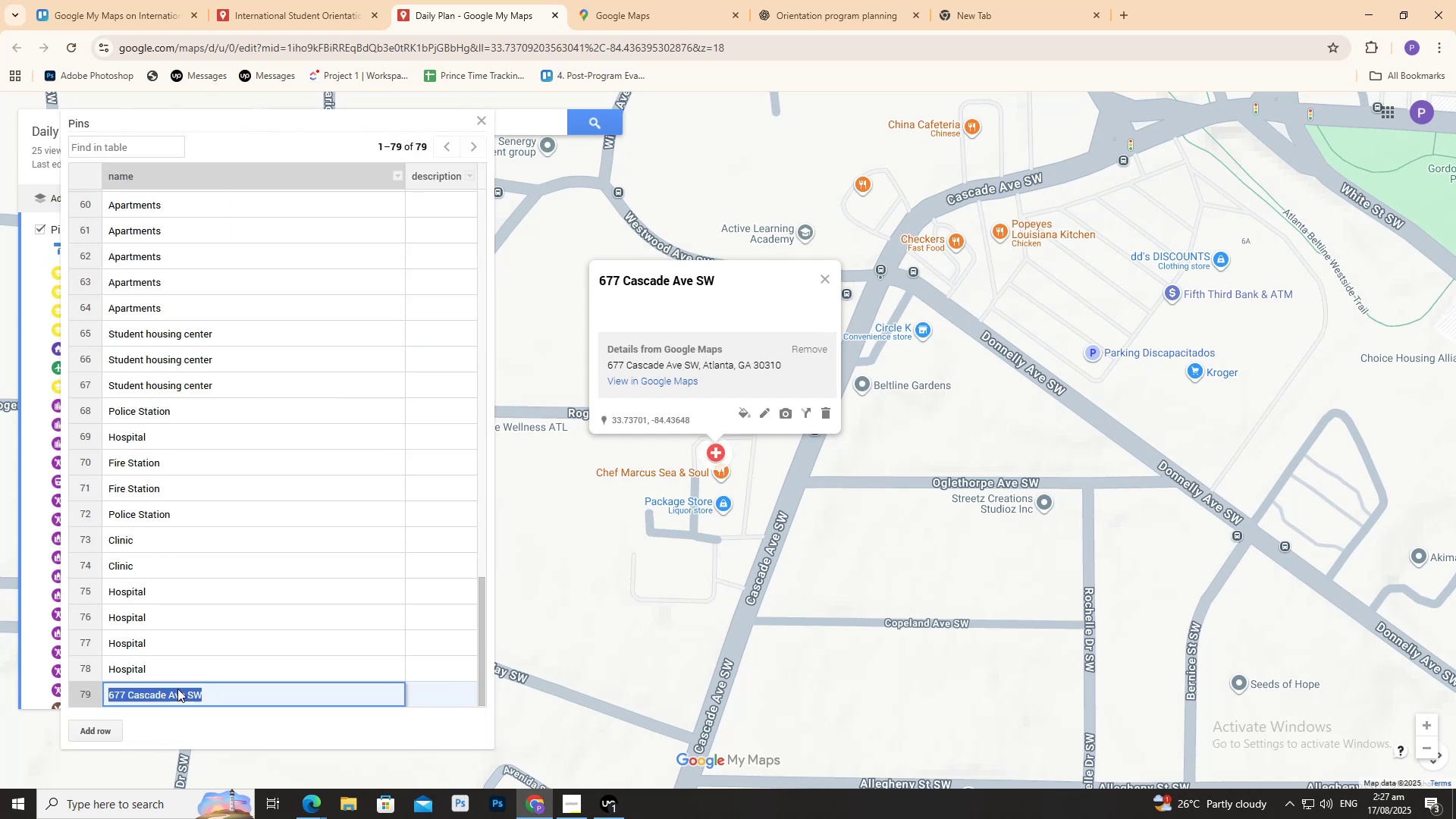 
triple_click([177, 689])
 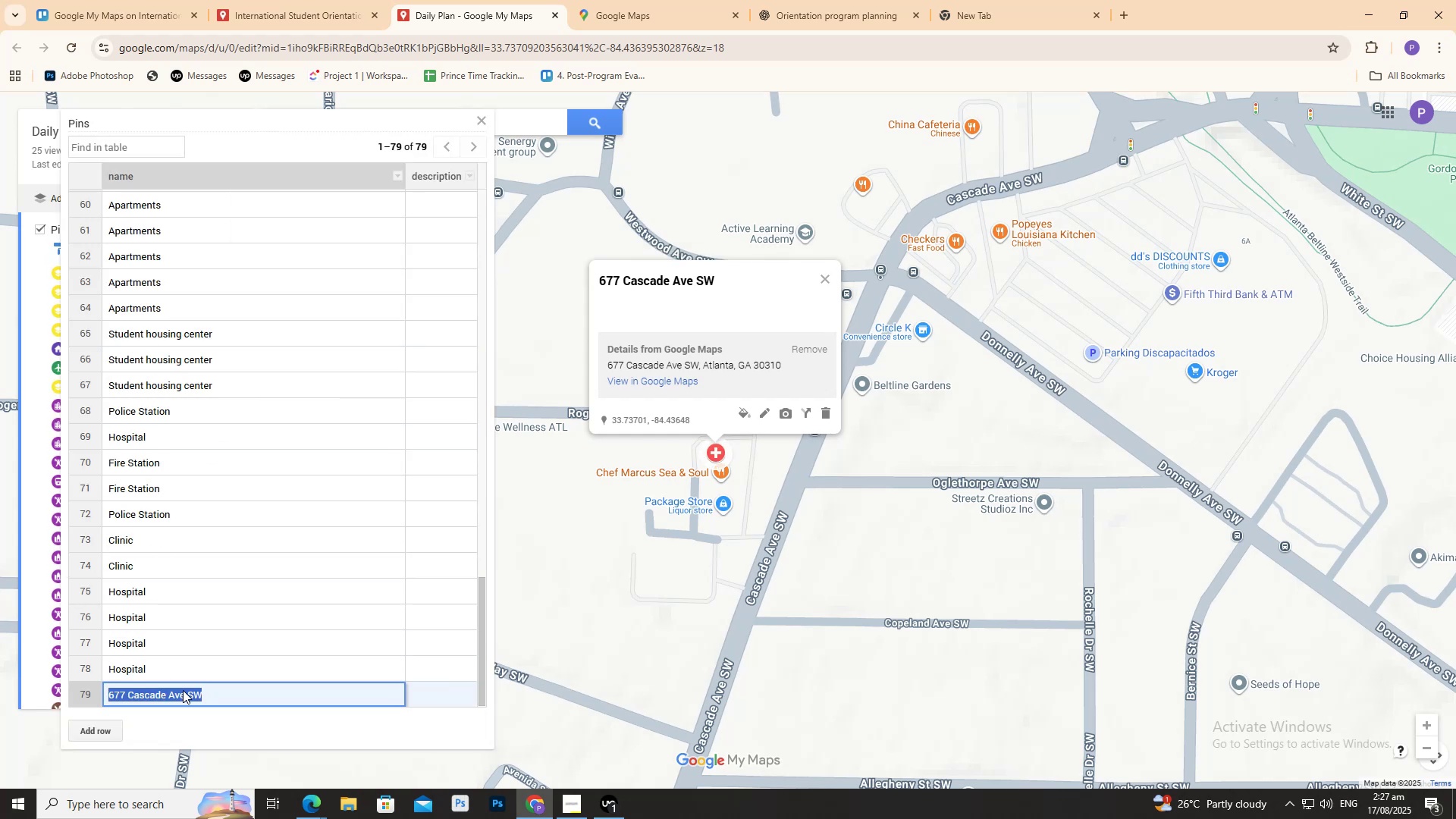 
key(Control+V)
 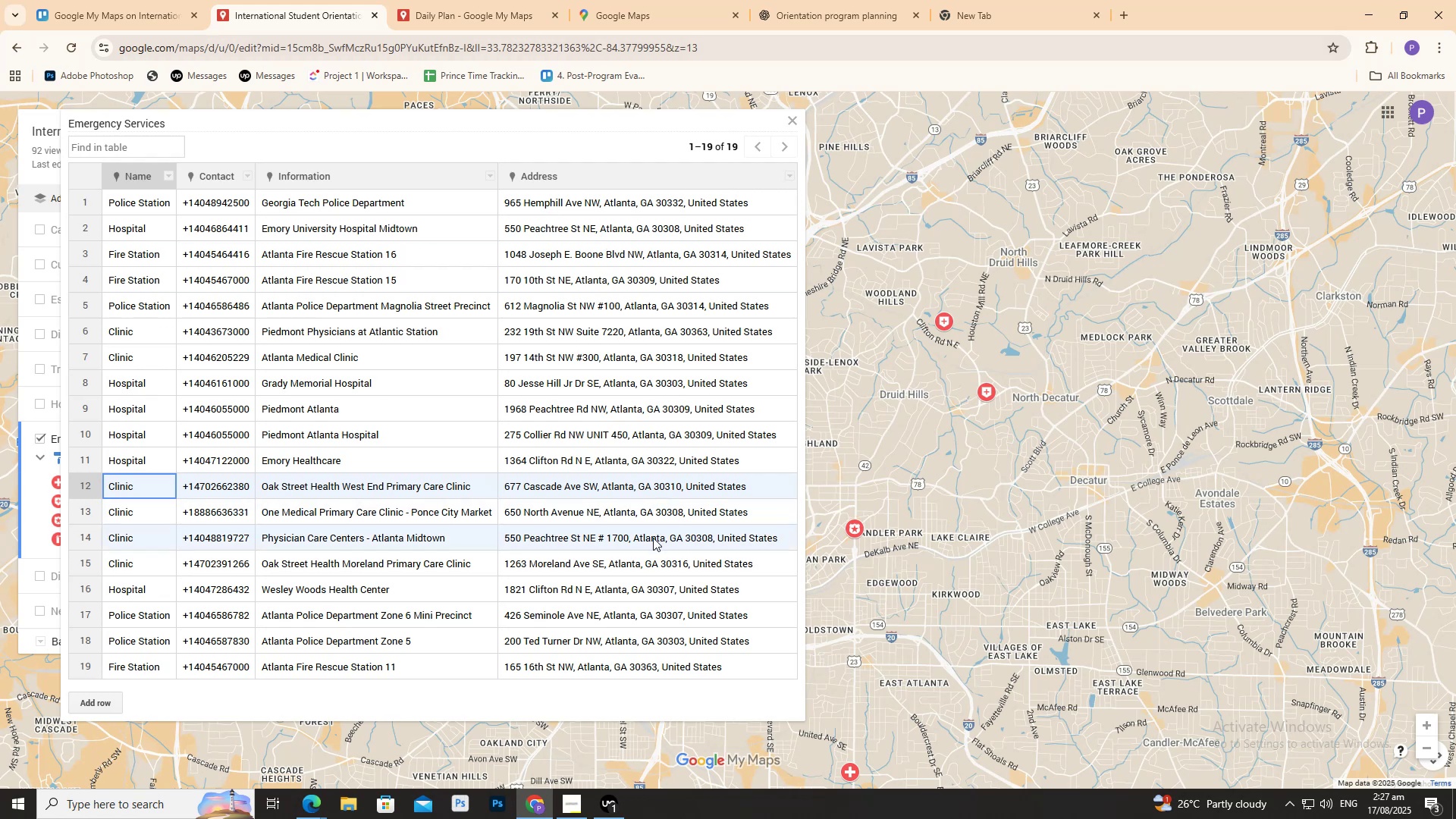 
triple_click([657, 515])
 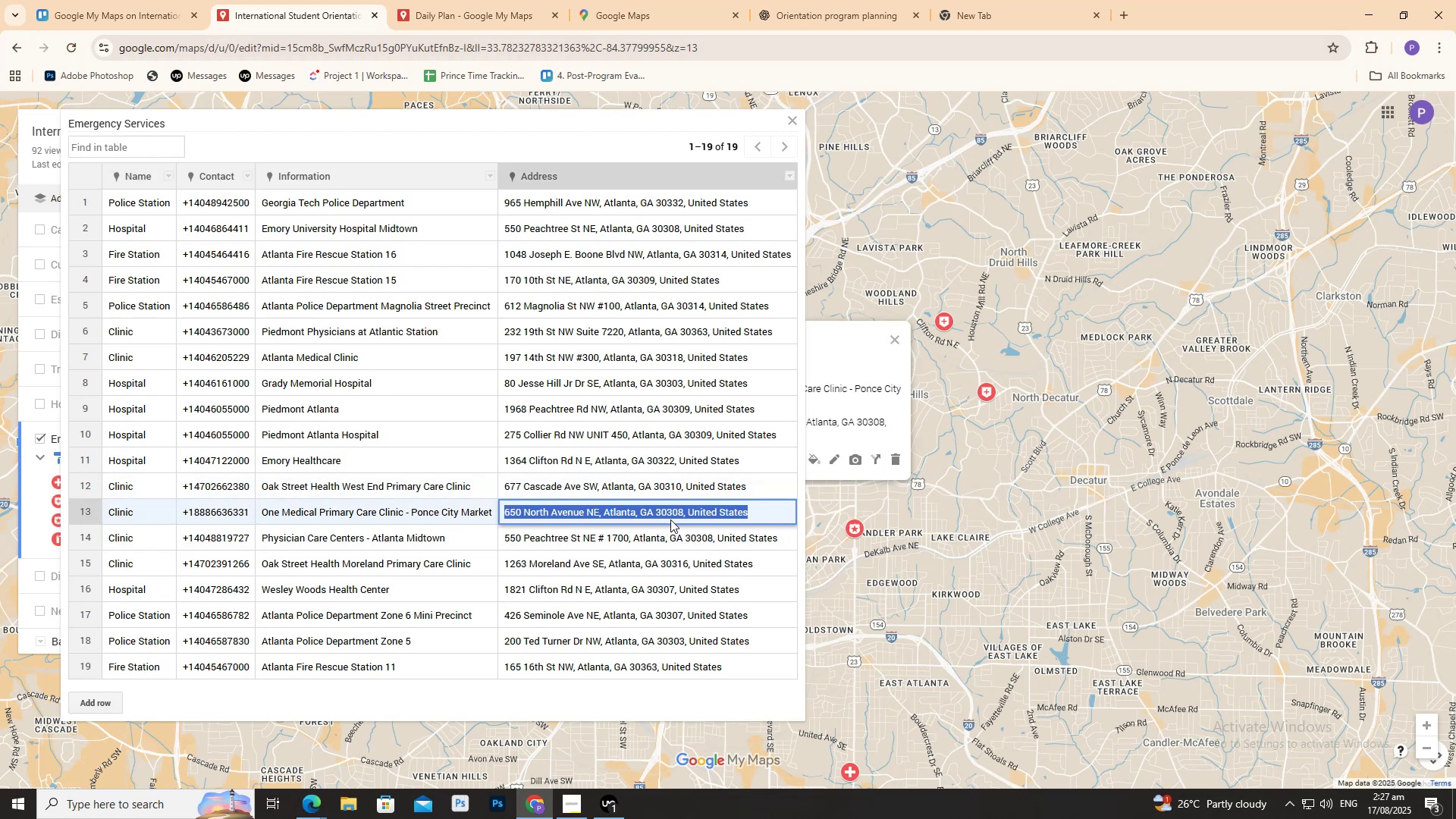 
key(Control+C)
 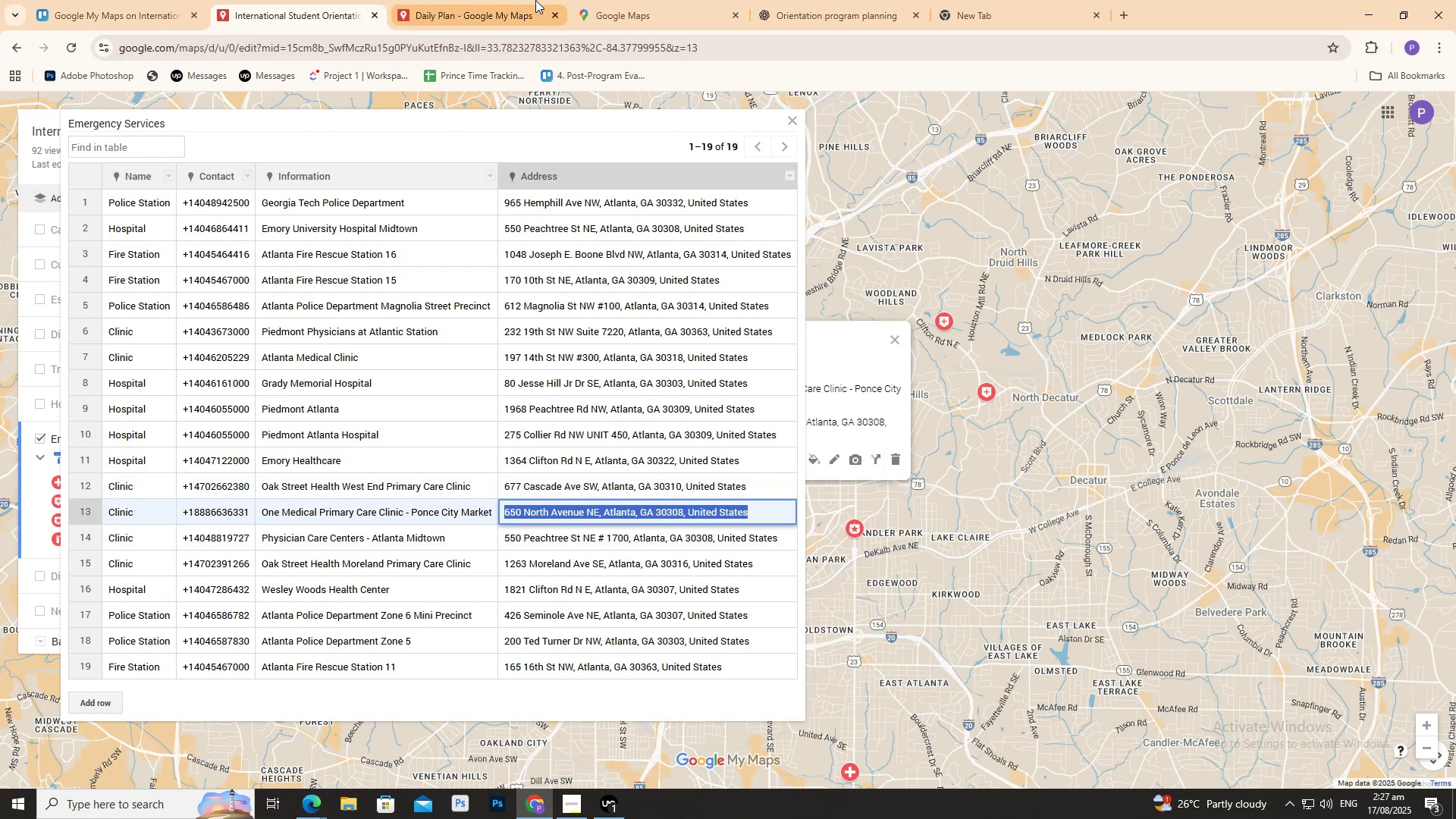 
left_click([491, 3])
 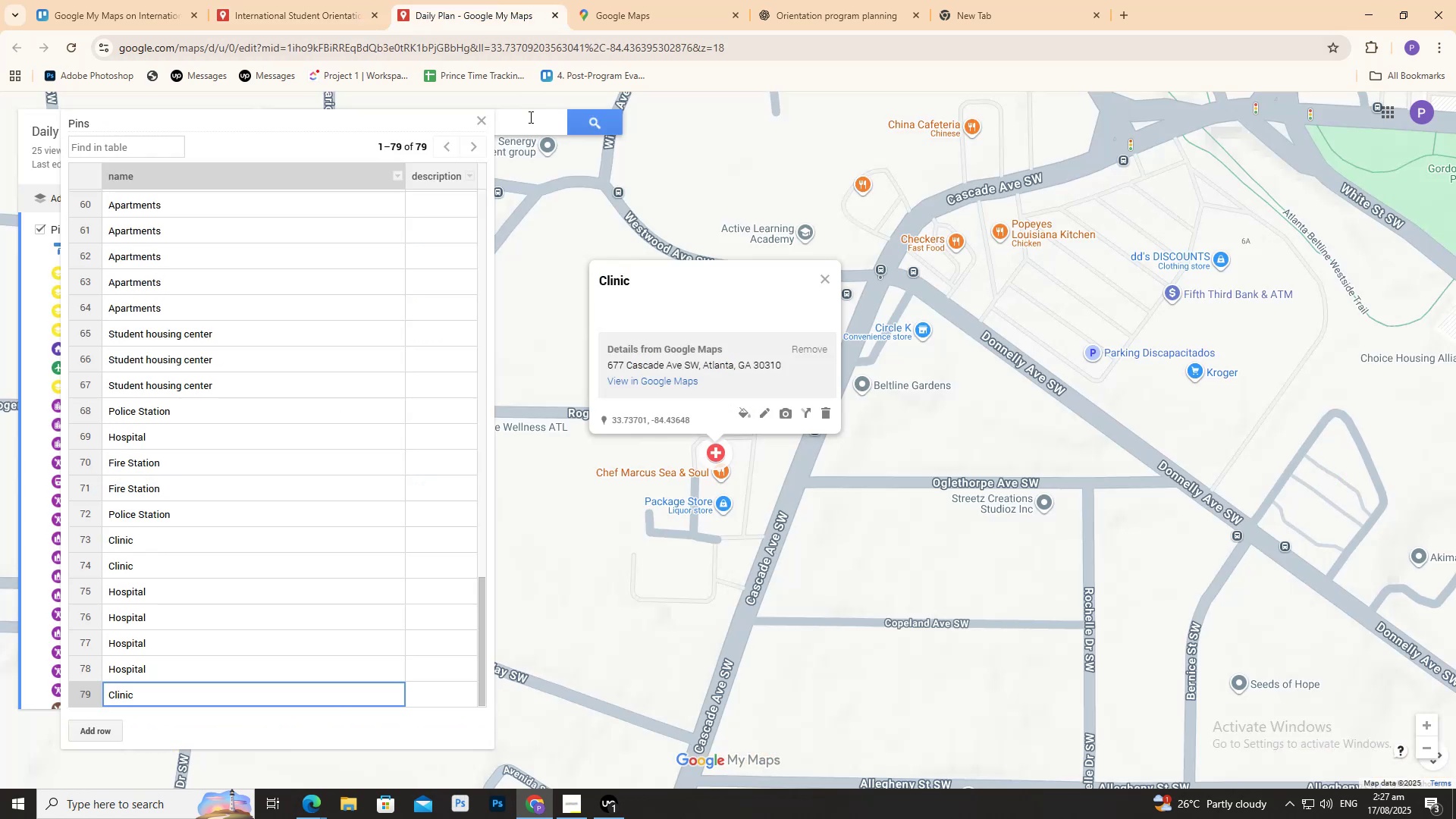 
left_click([529, 117])
 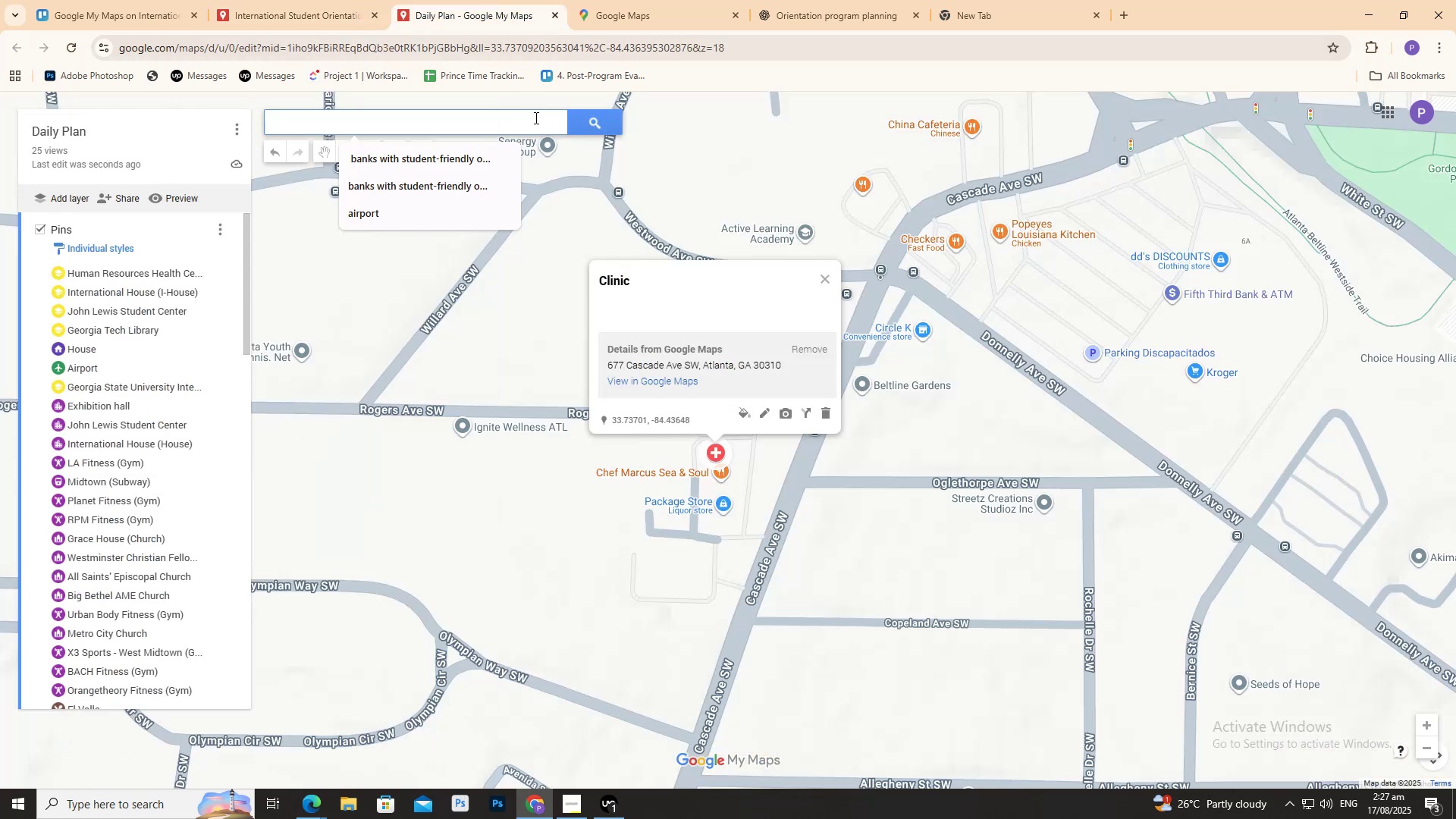 
key(Control+V)
 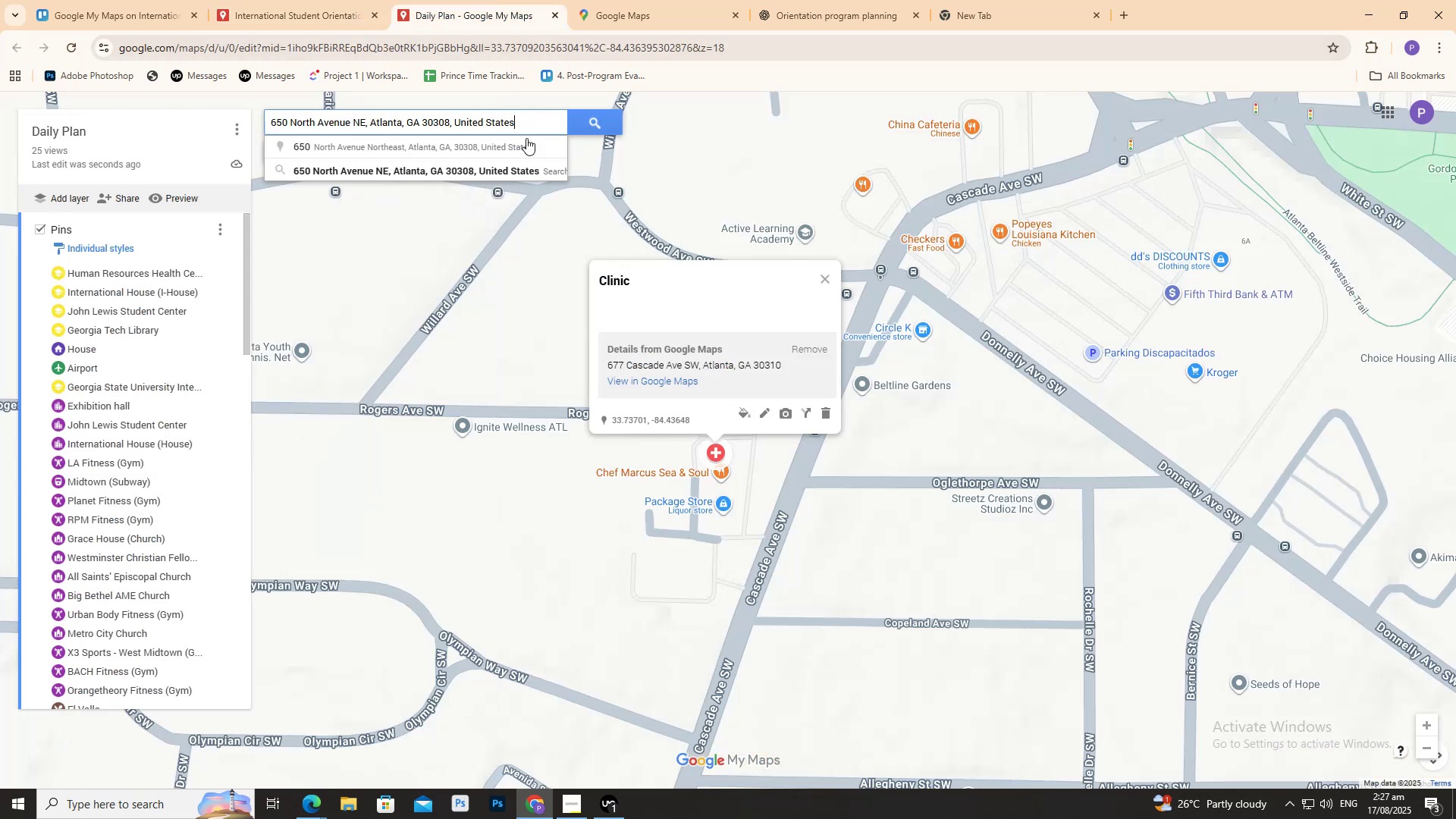 
left_click([529, 142])
 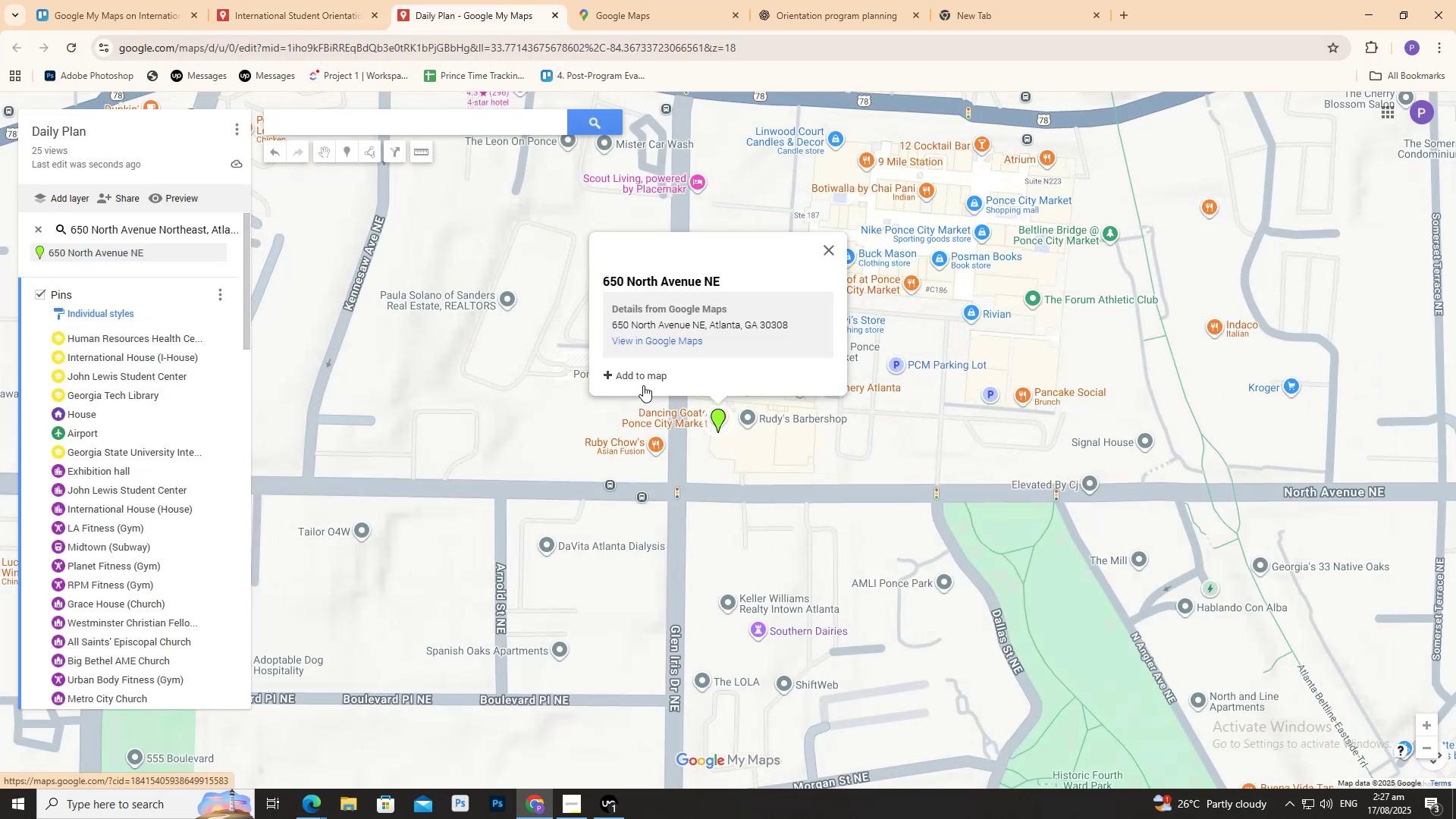 
left_click([645, 381])
 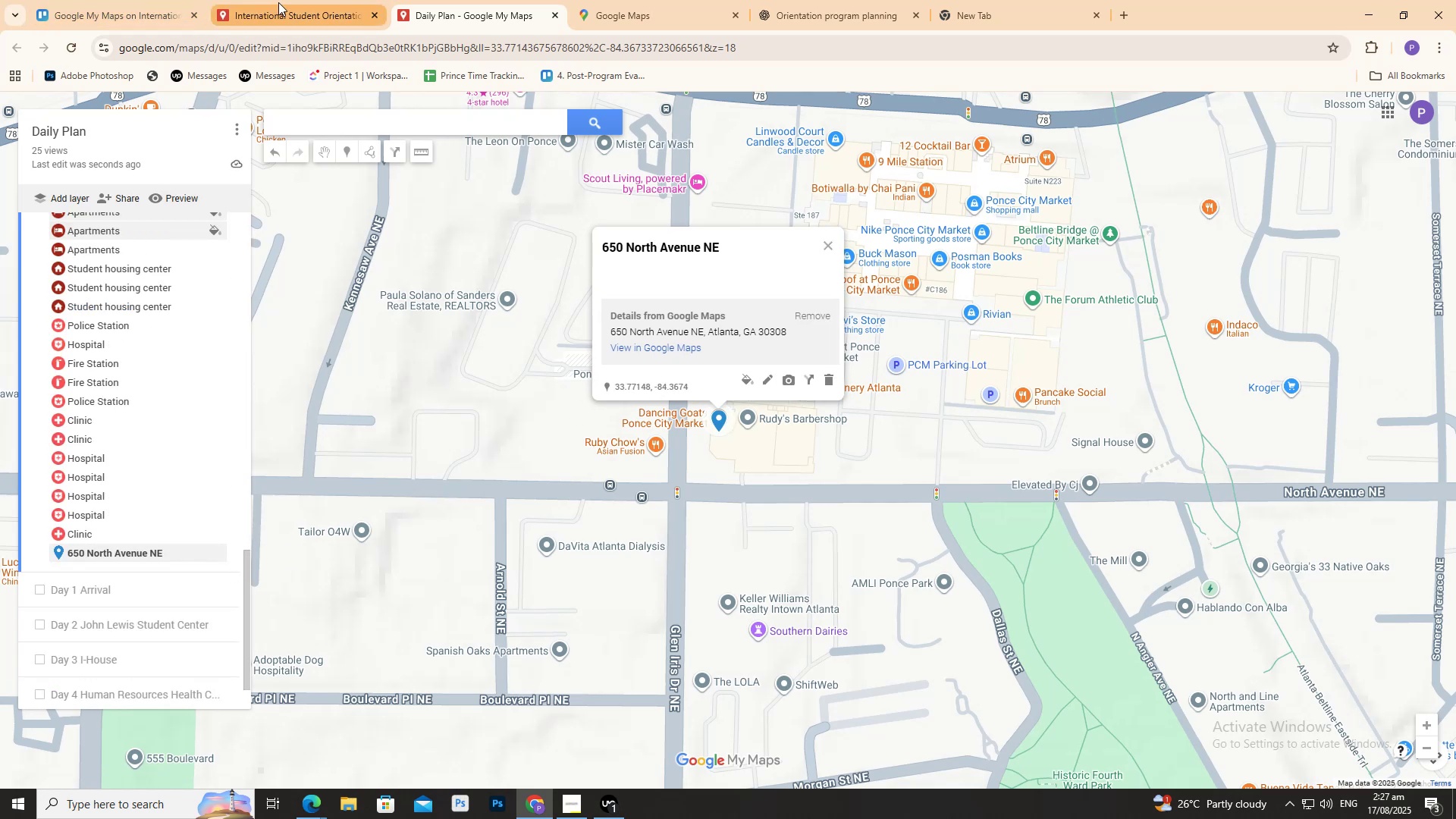 
left_click([290, 0])
 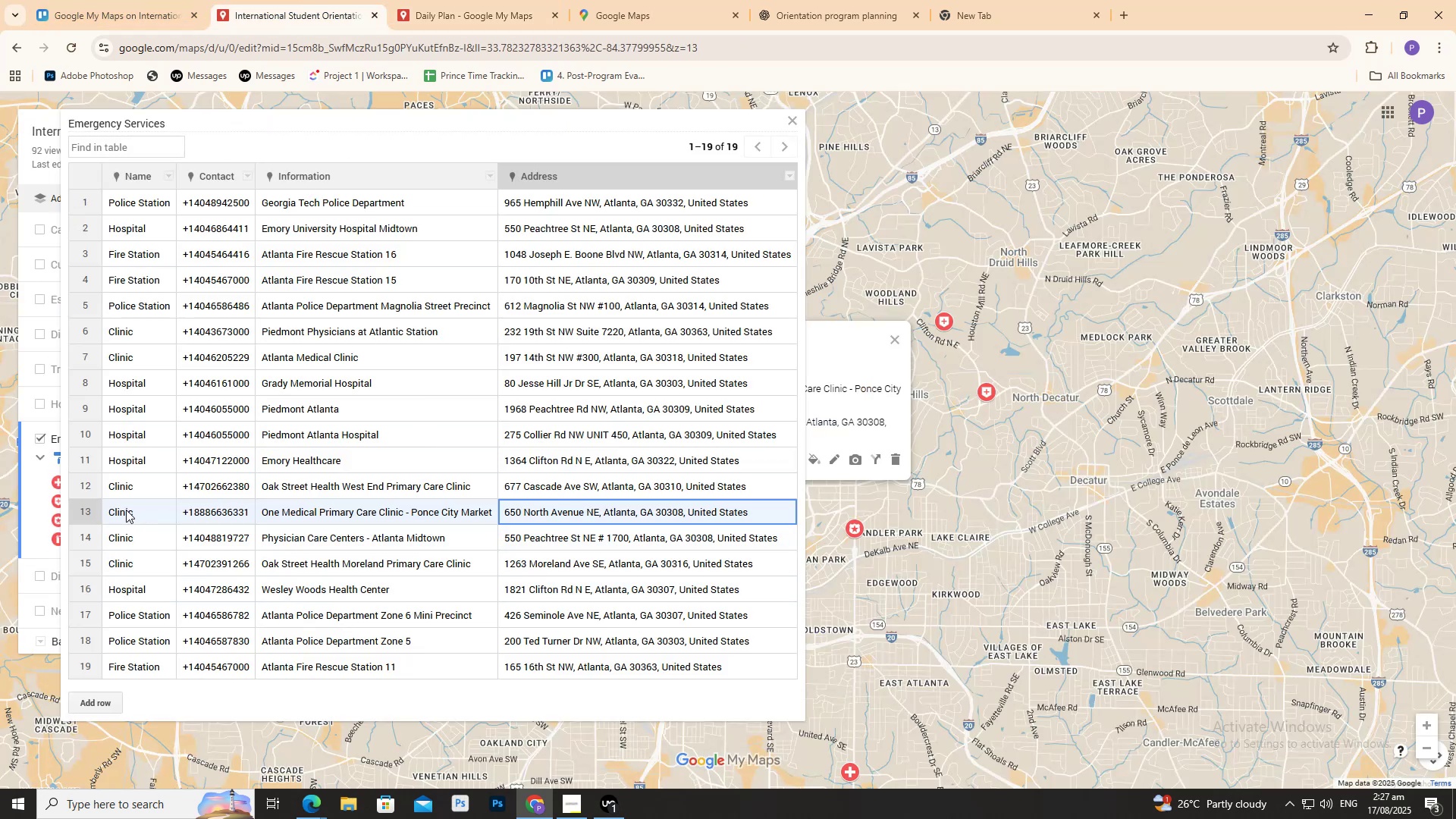 
double_click([125, 509])
 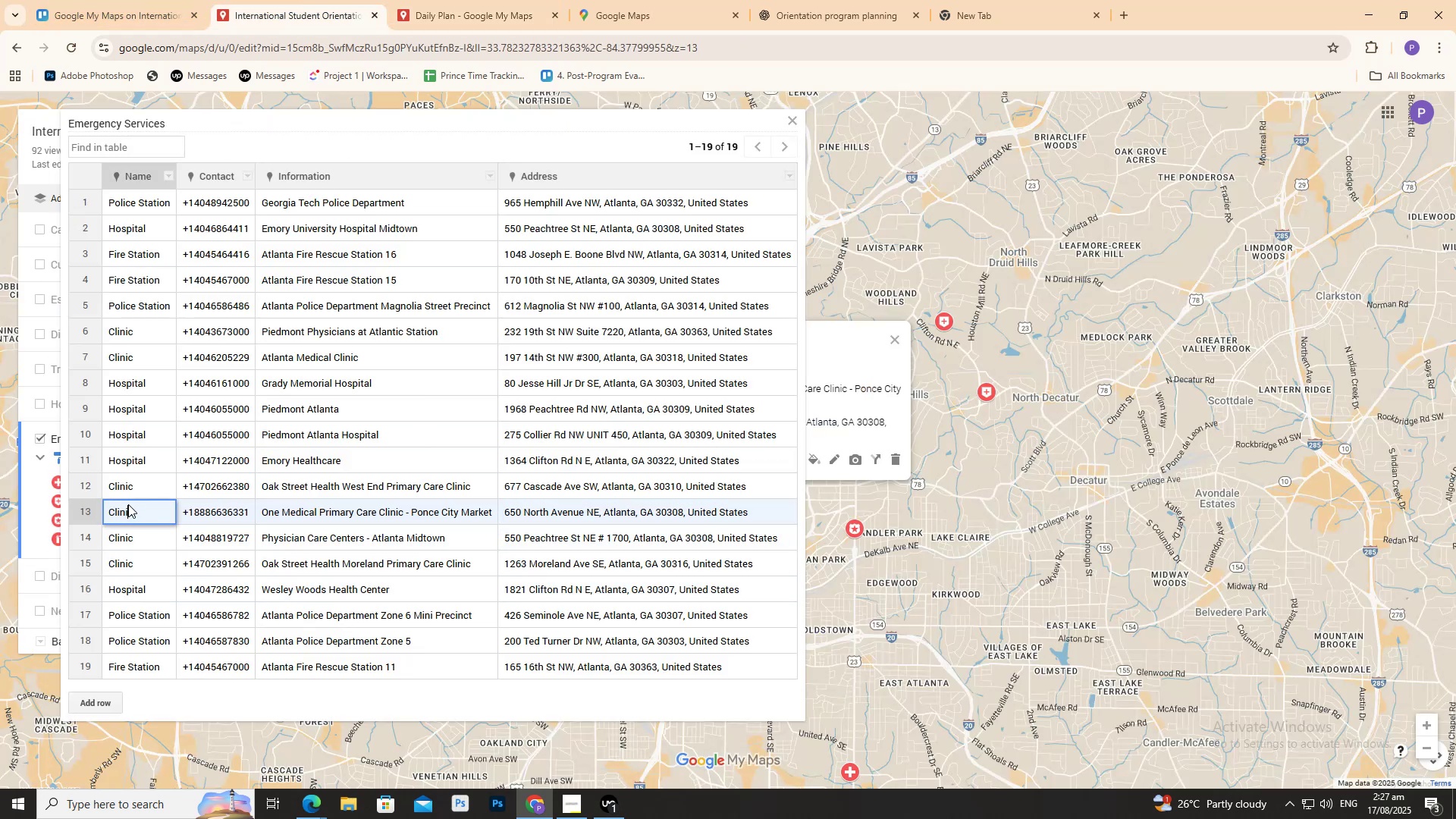 
triple_click([128, 504])
 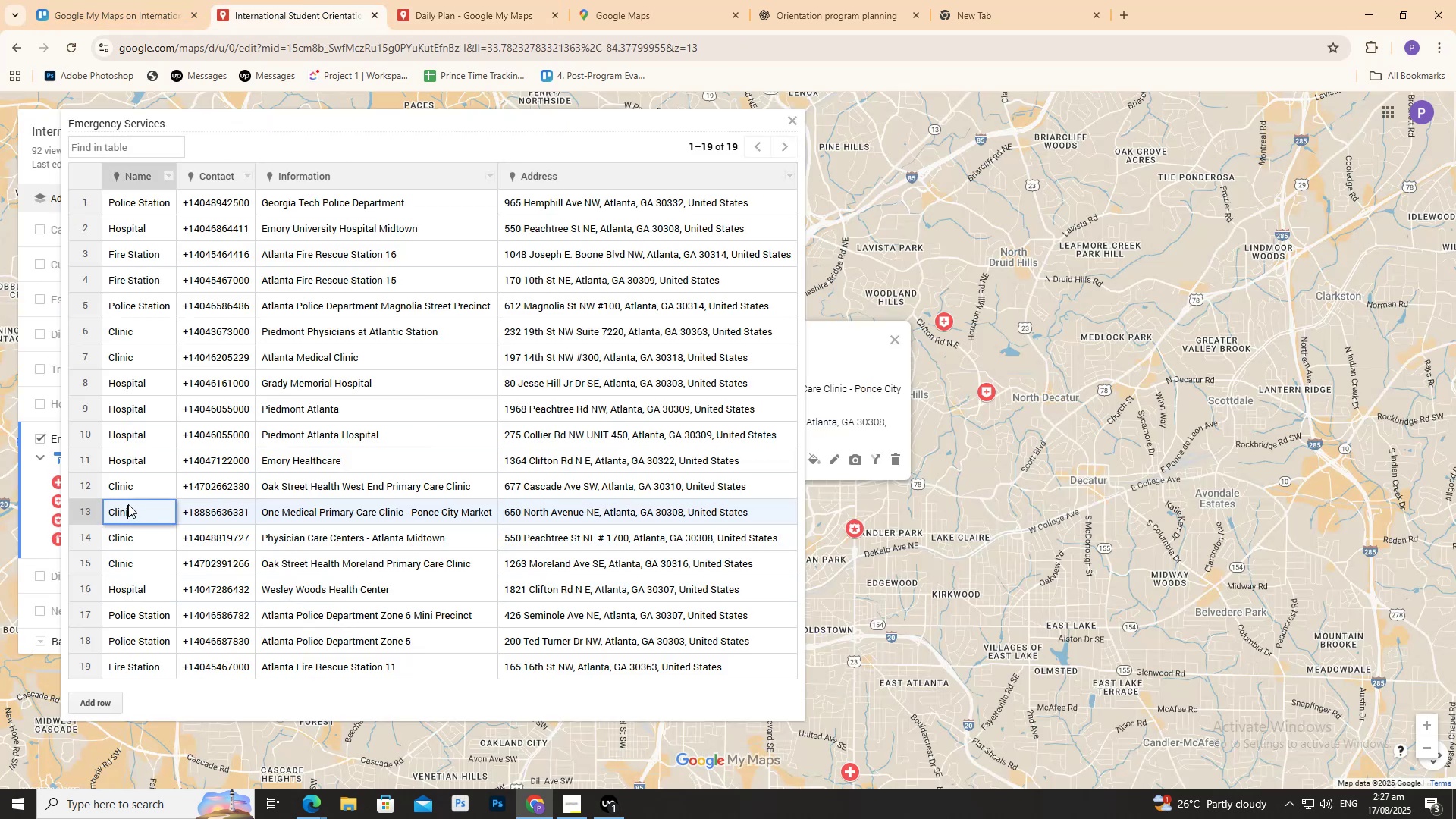 
triple_click([128, 504])
 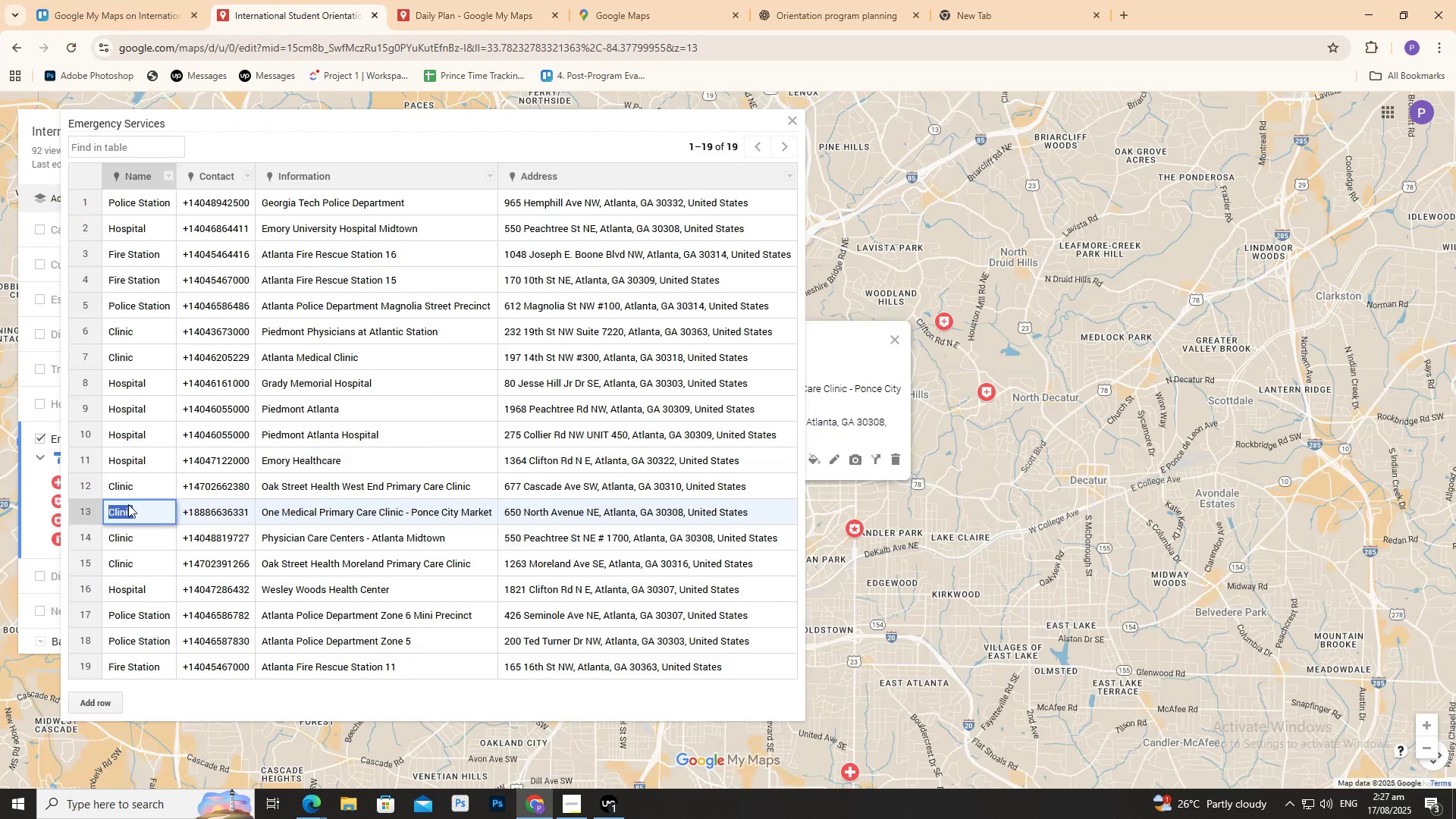 
triple_click([128, 504])
 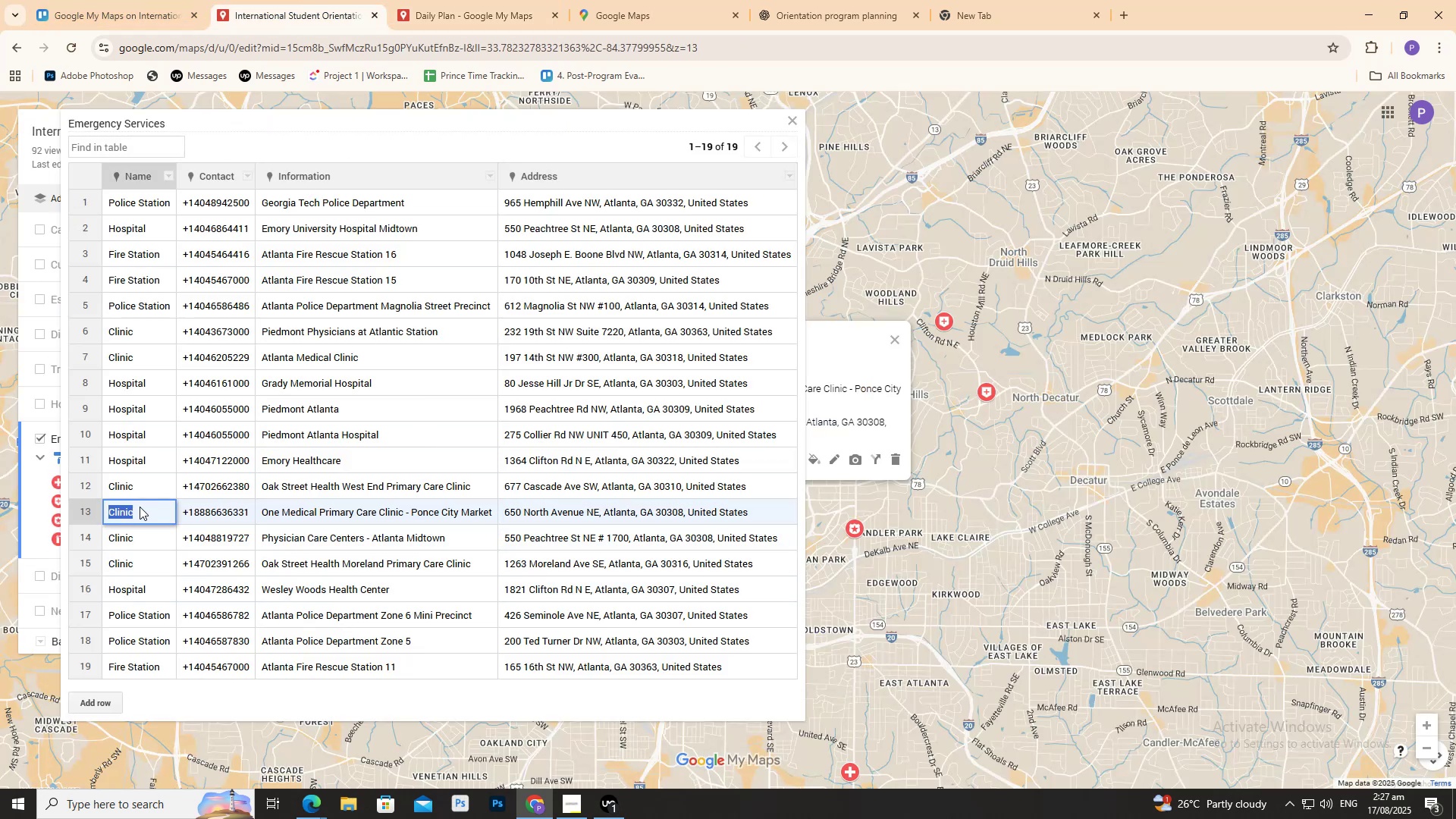 
key(Control+C)
 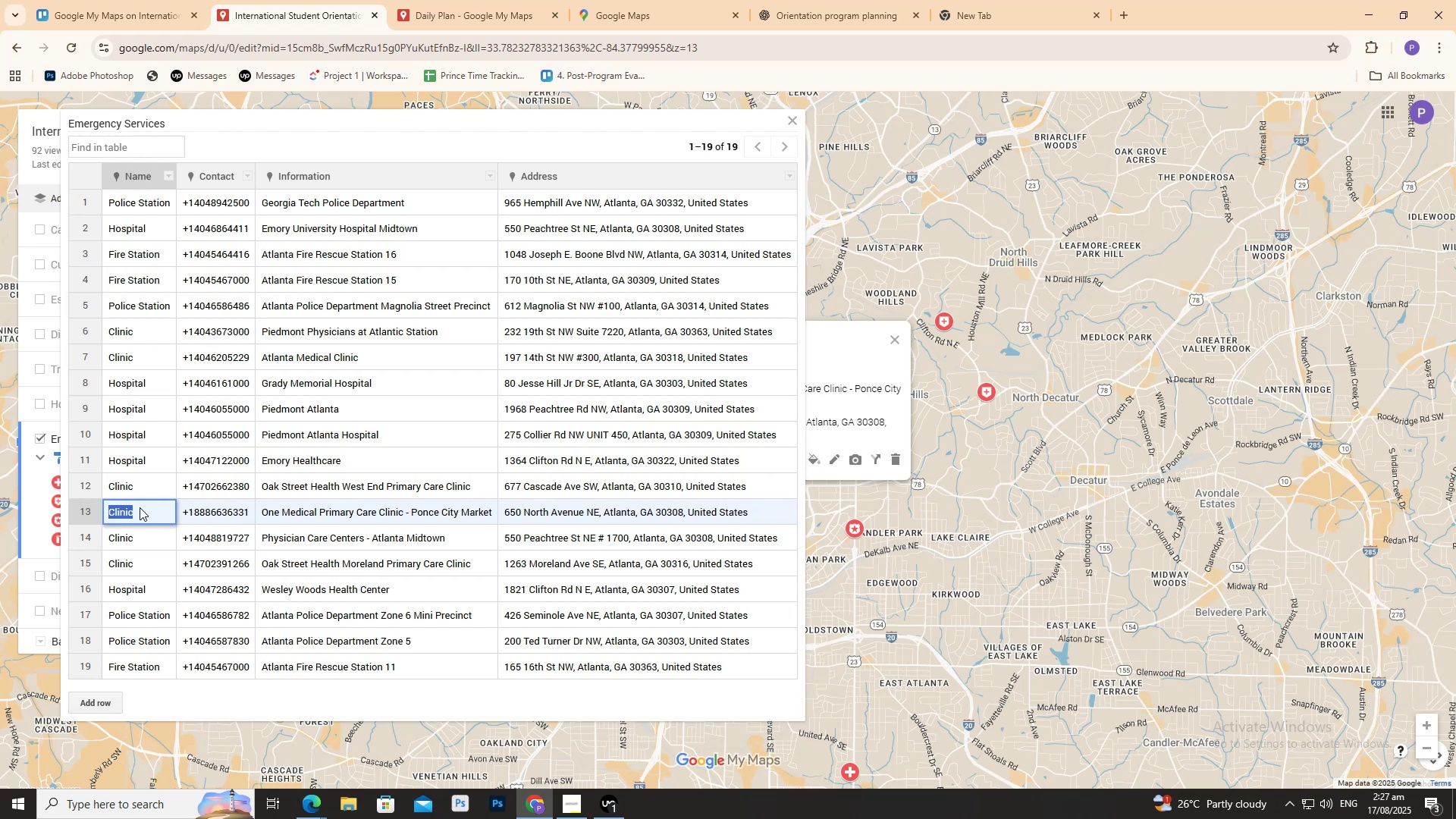 
wait(7.95)
 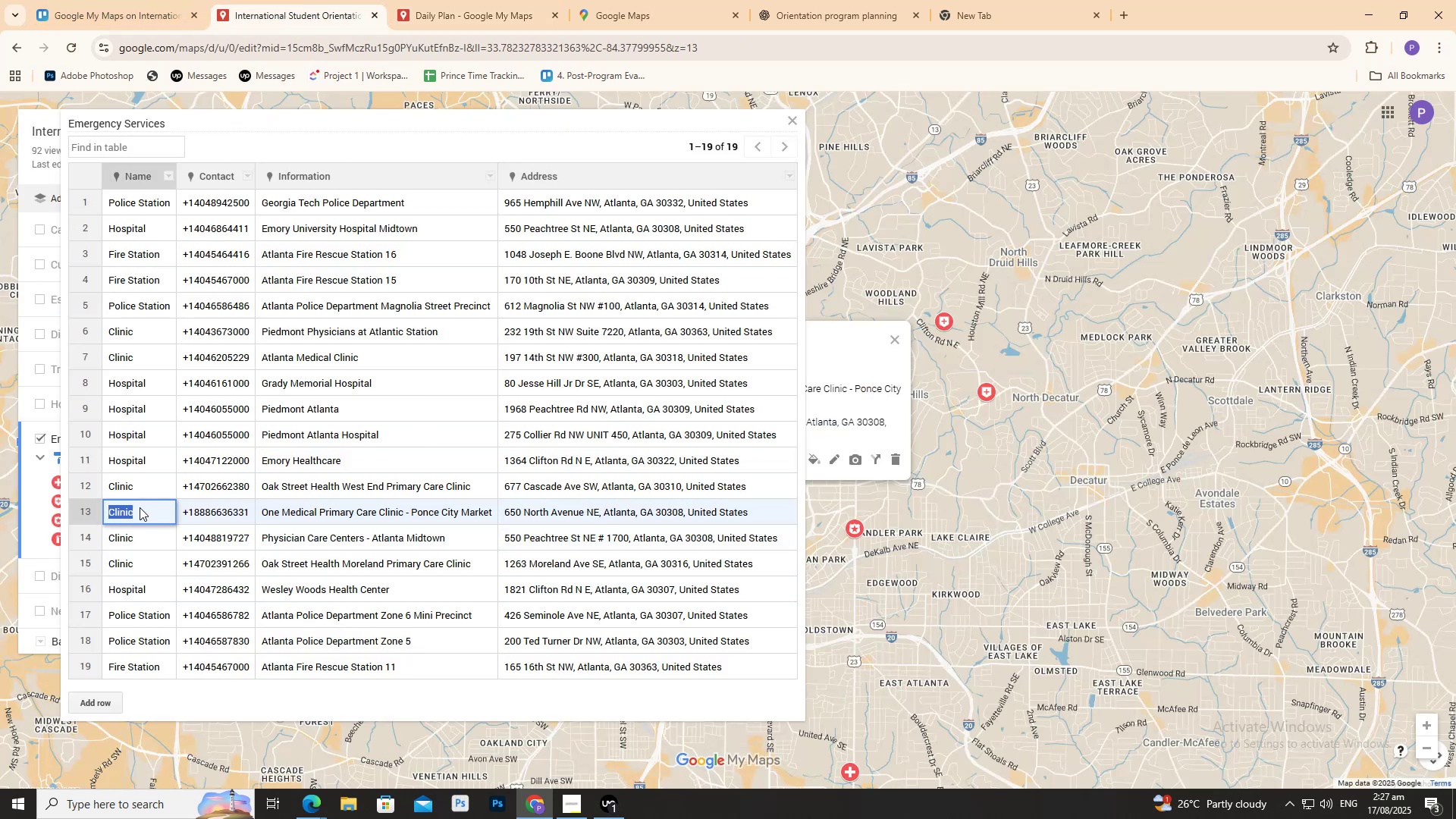 
left_click([516, 23])
 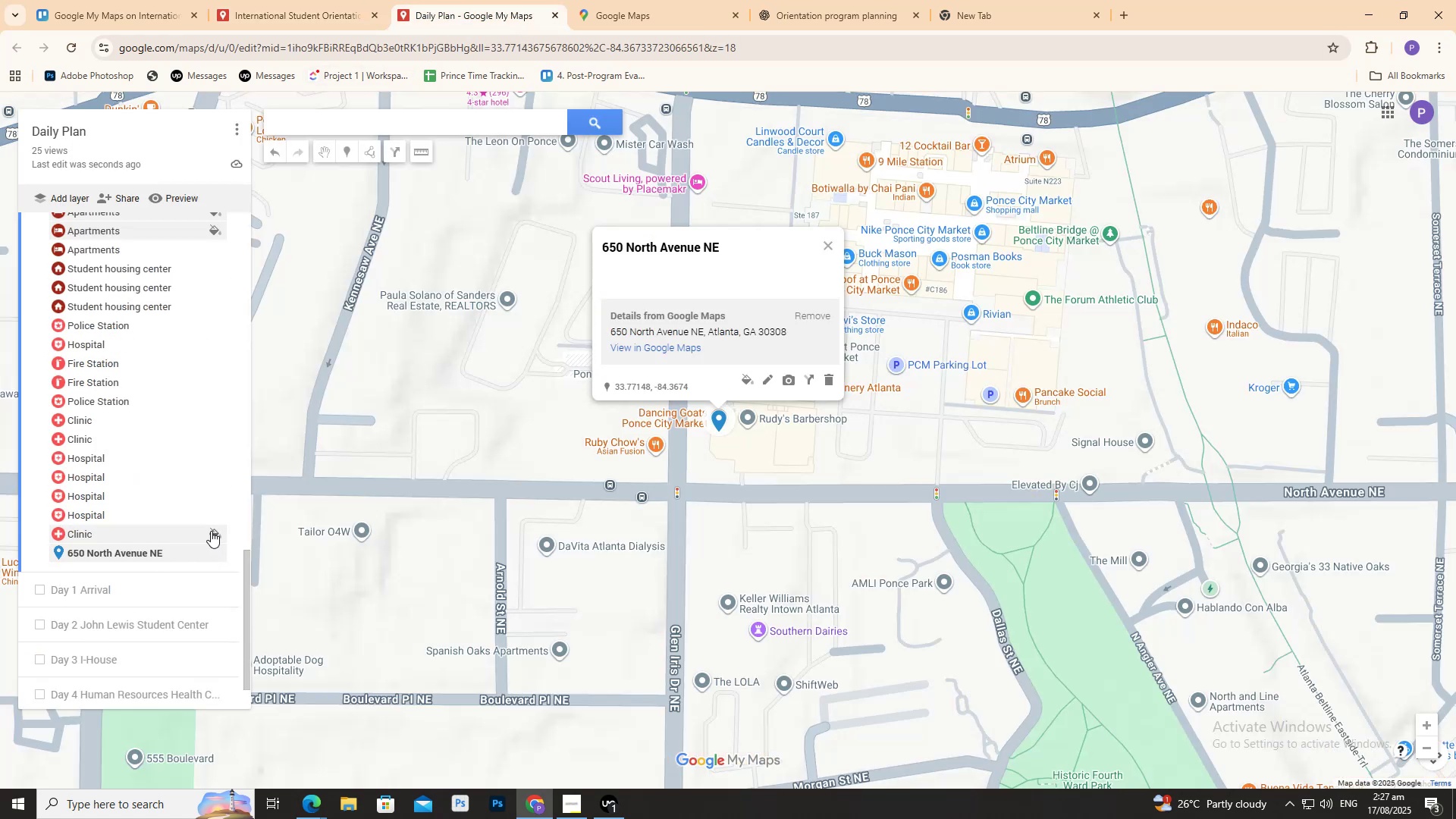 
left_click([215, 554])
 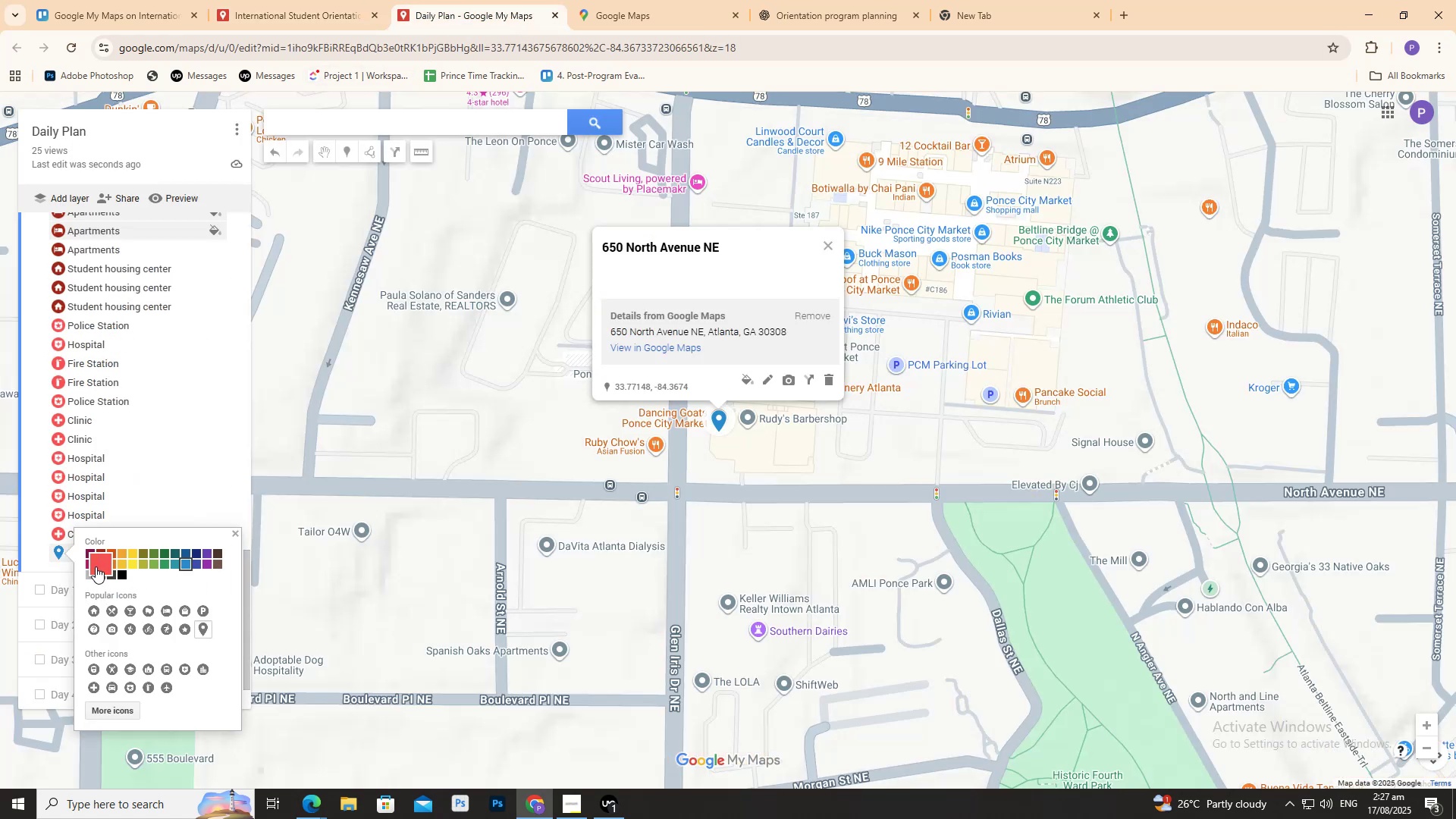 
left_click([96, 564])
 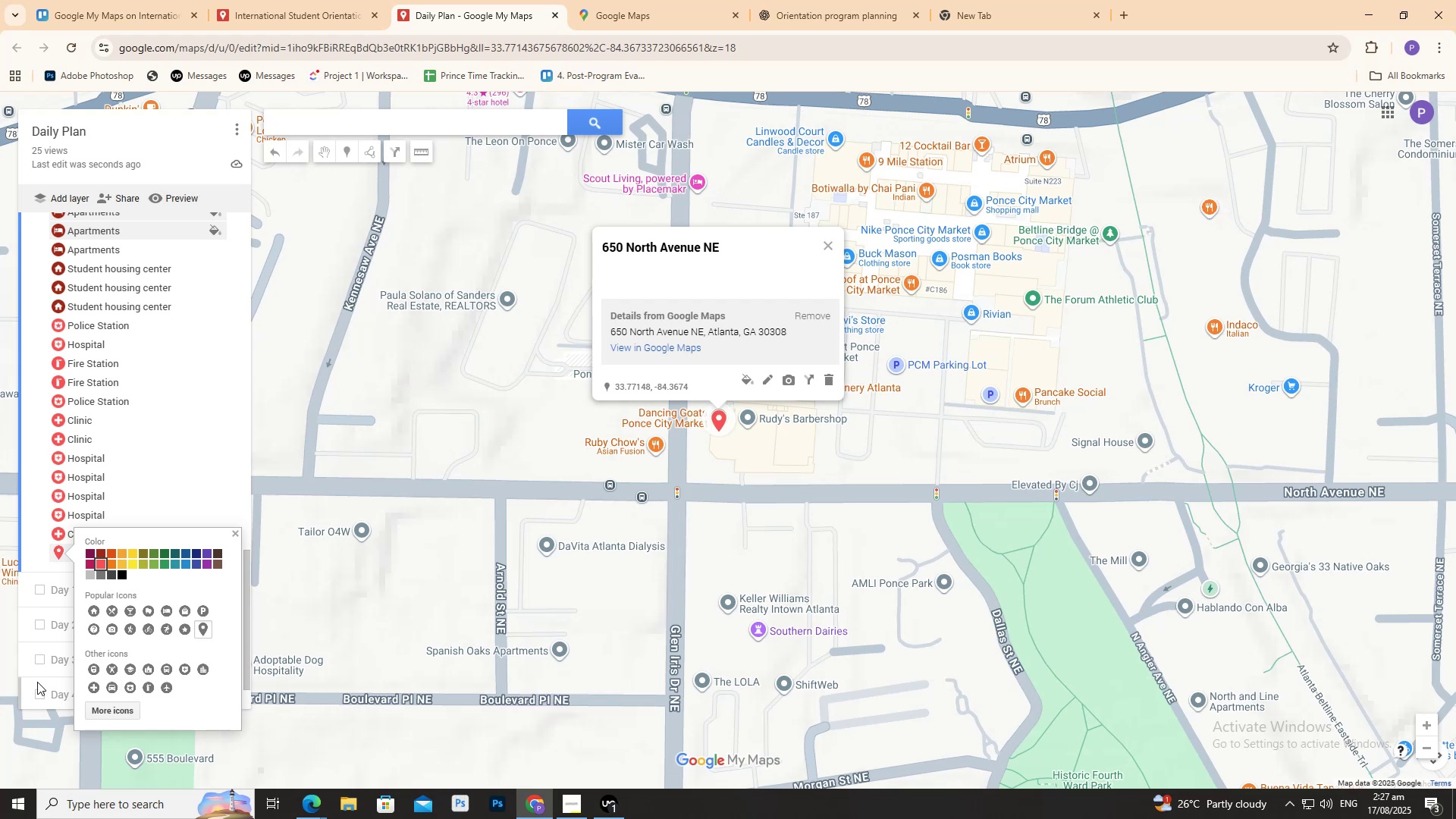 
left_click([89, 689])
 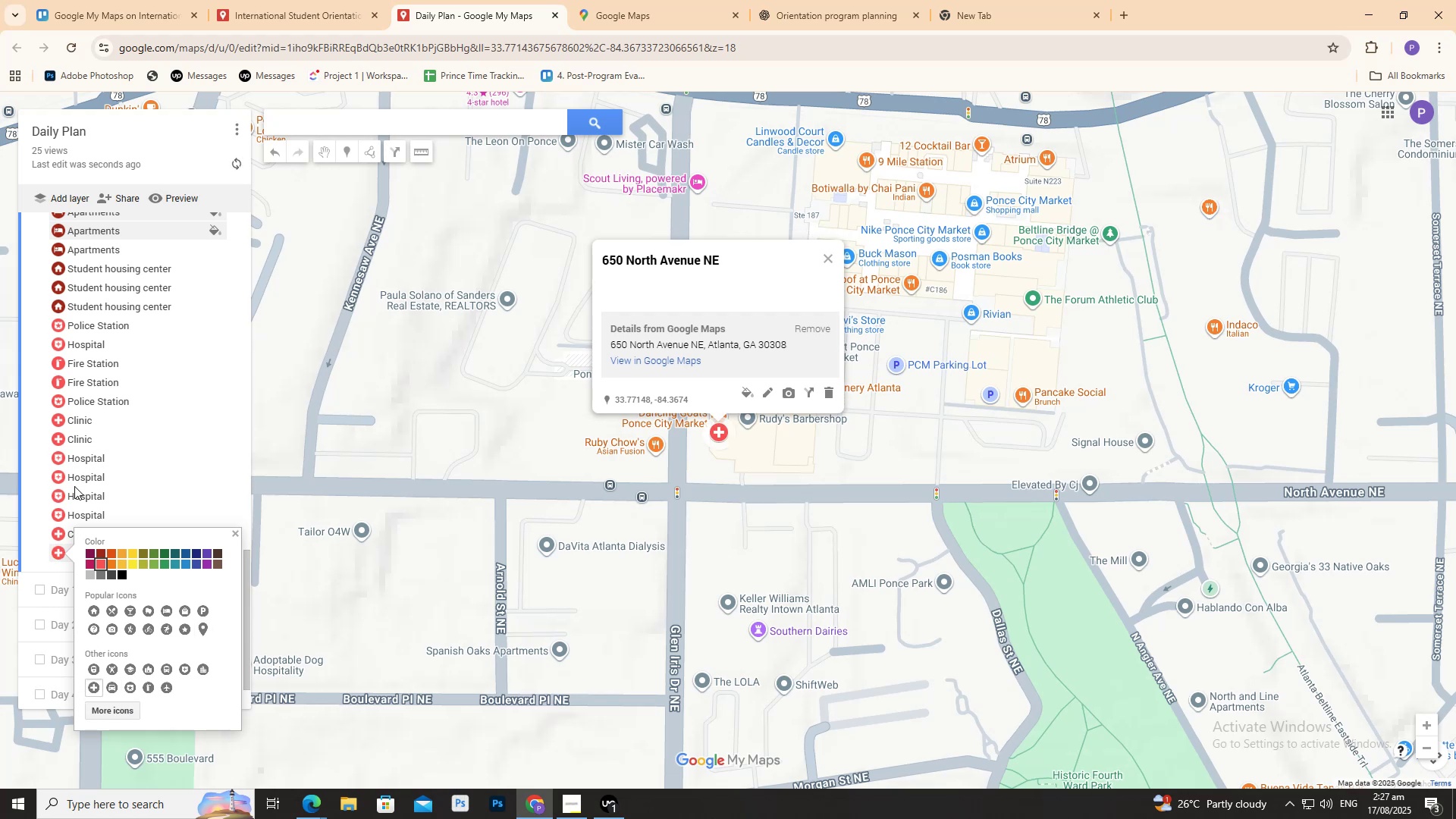 
scroll: coordinate [150, 357], scroll_direction: up, amount: 23.0
 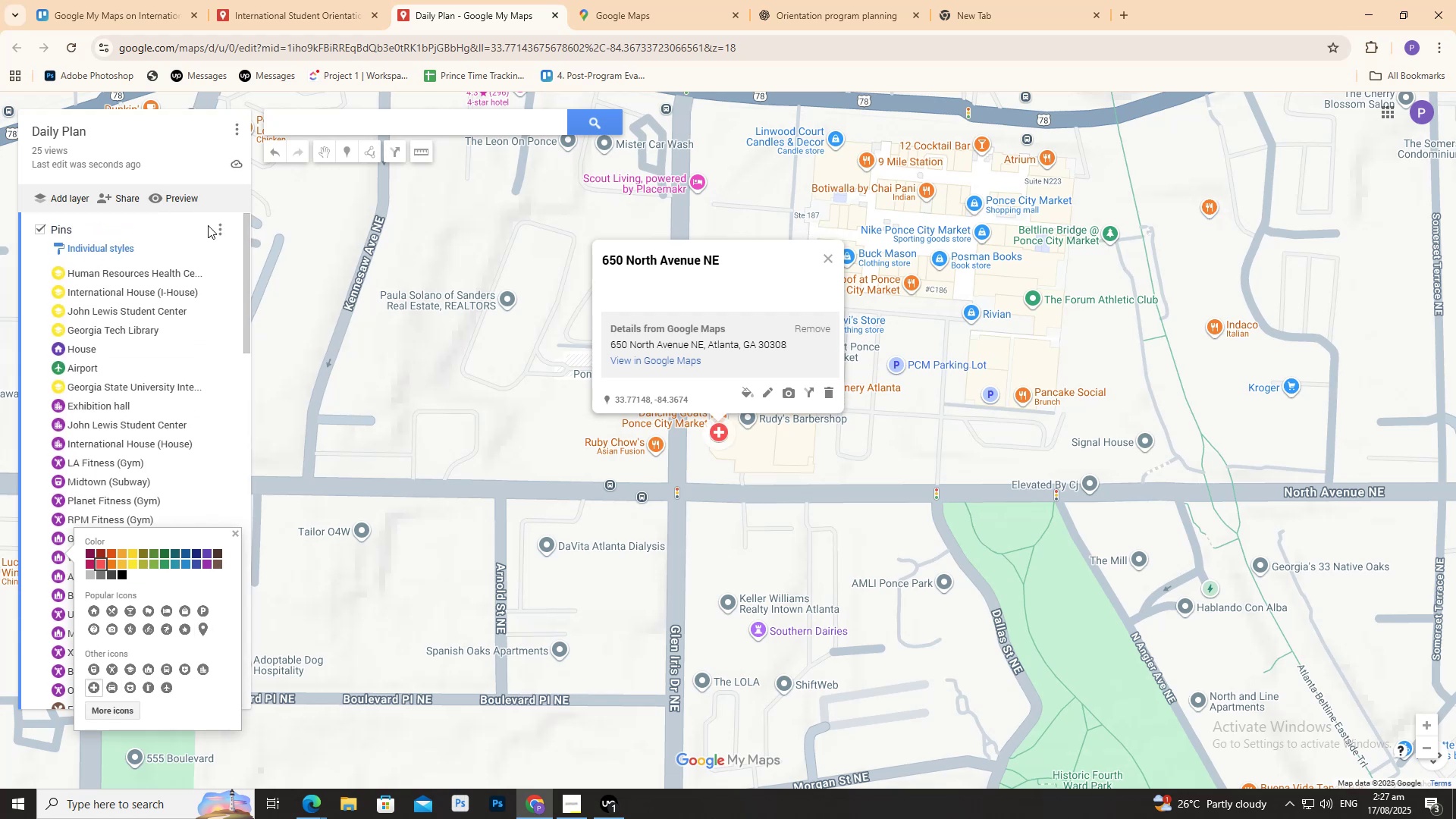 
left_click([218, 228])
 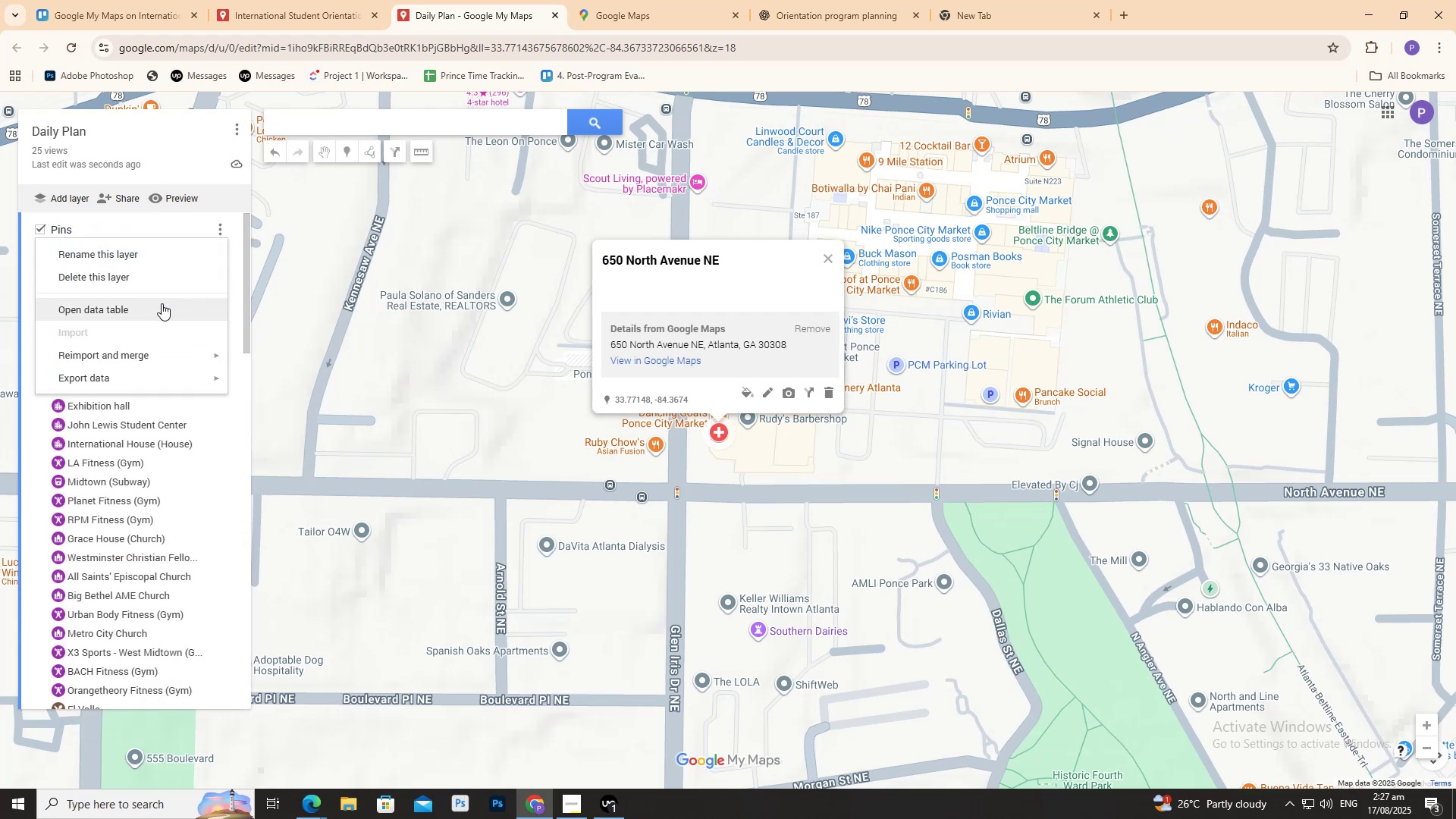 
left_click([158, 306])
 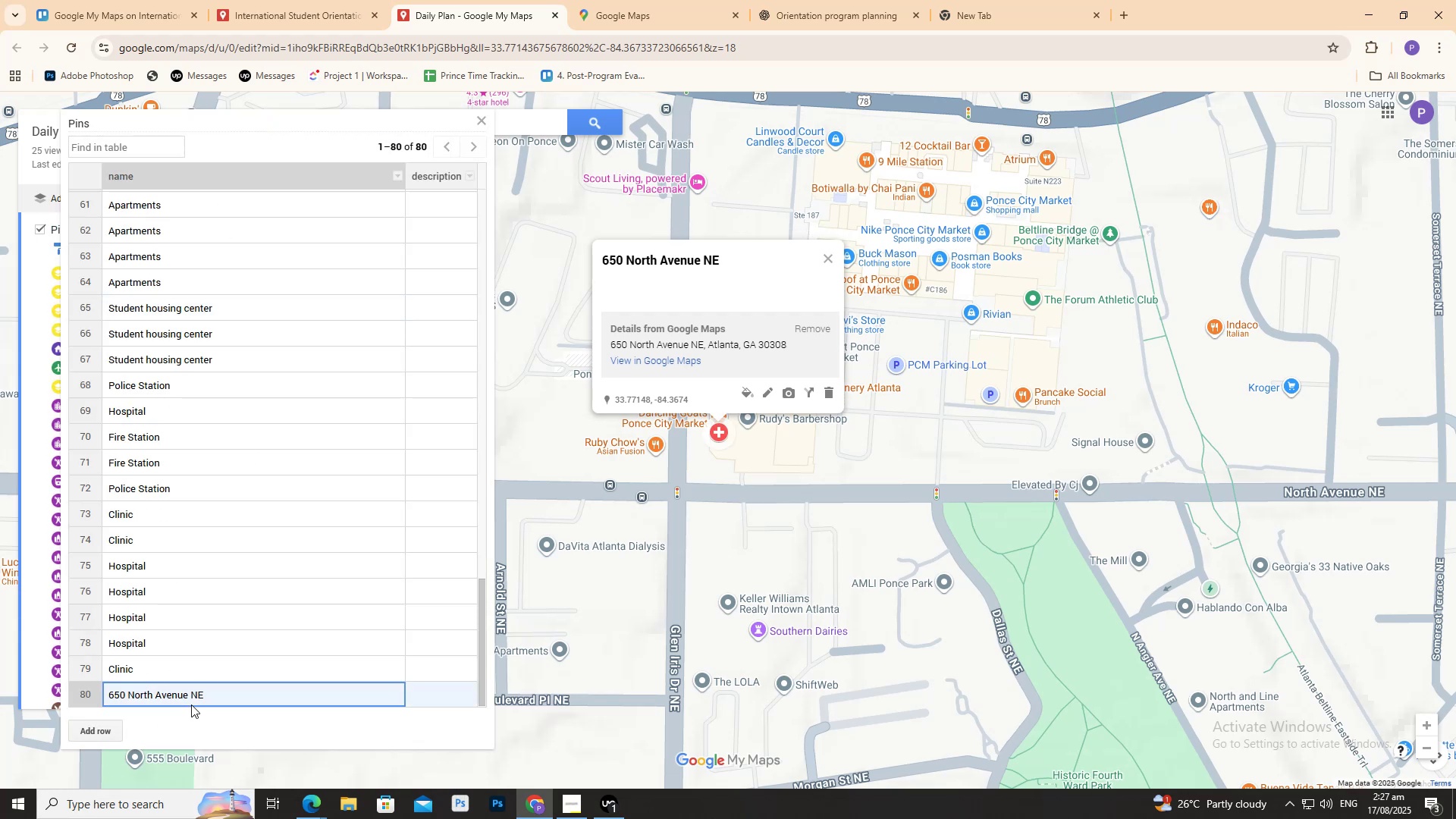 
double_click([191, 701])
 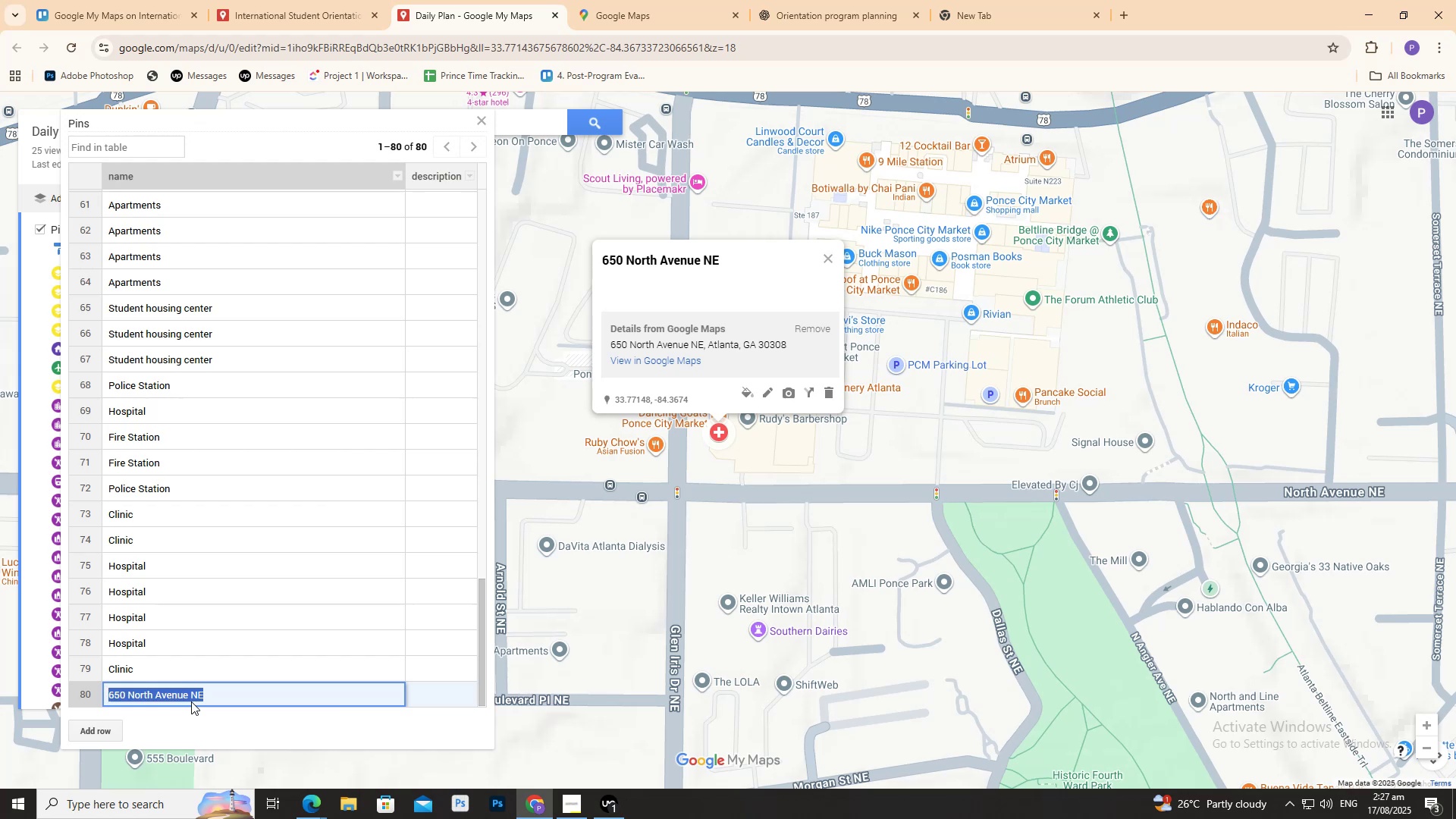 
triple_click([191, 701])
 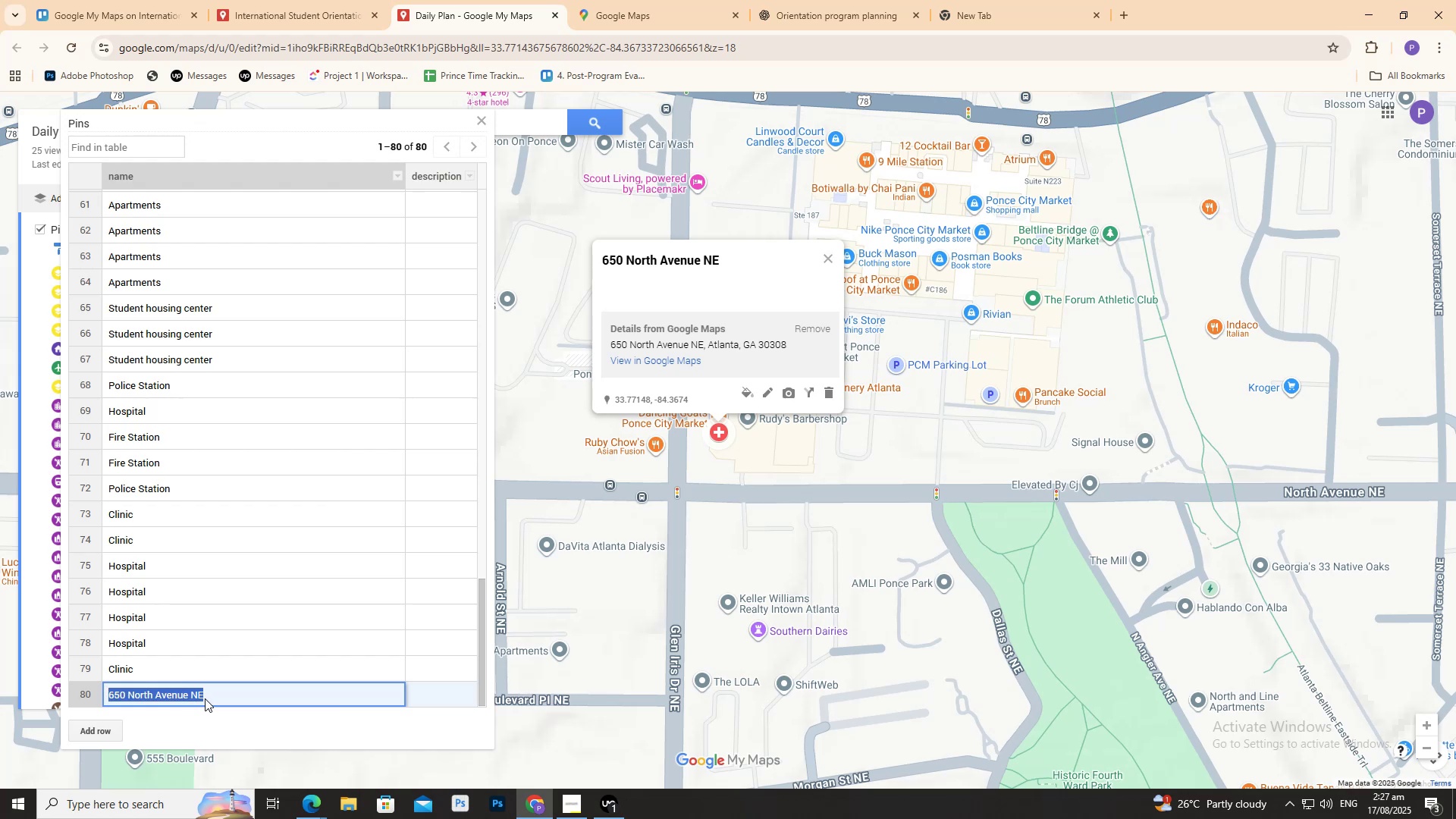 
key(Control+V)
 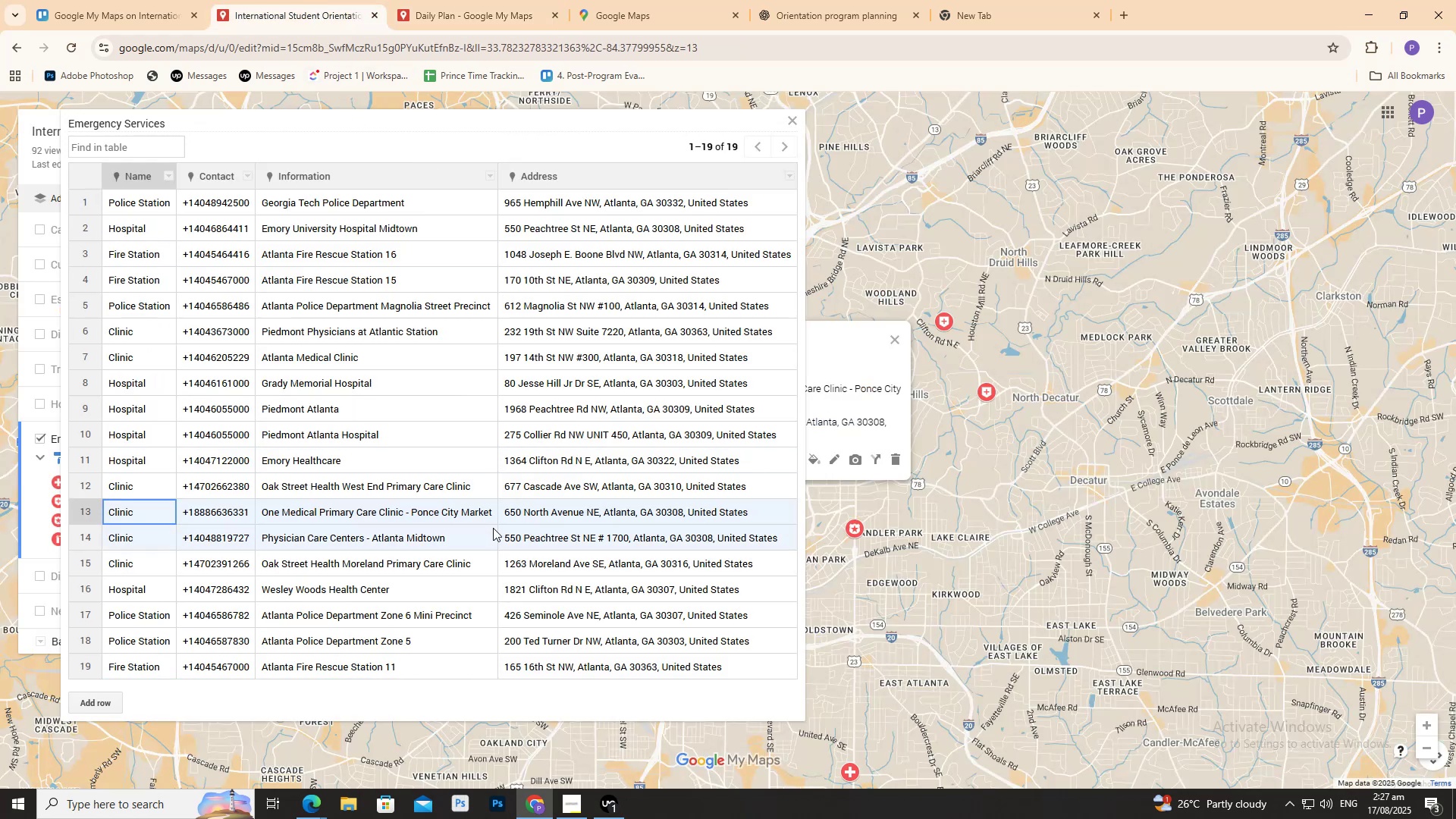 
double_click([588, 538])
 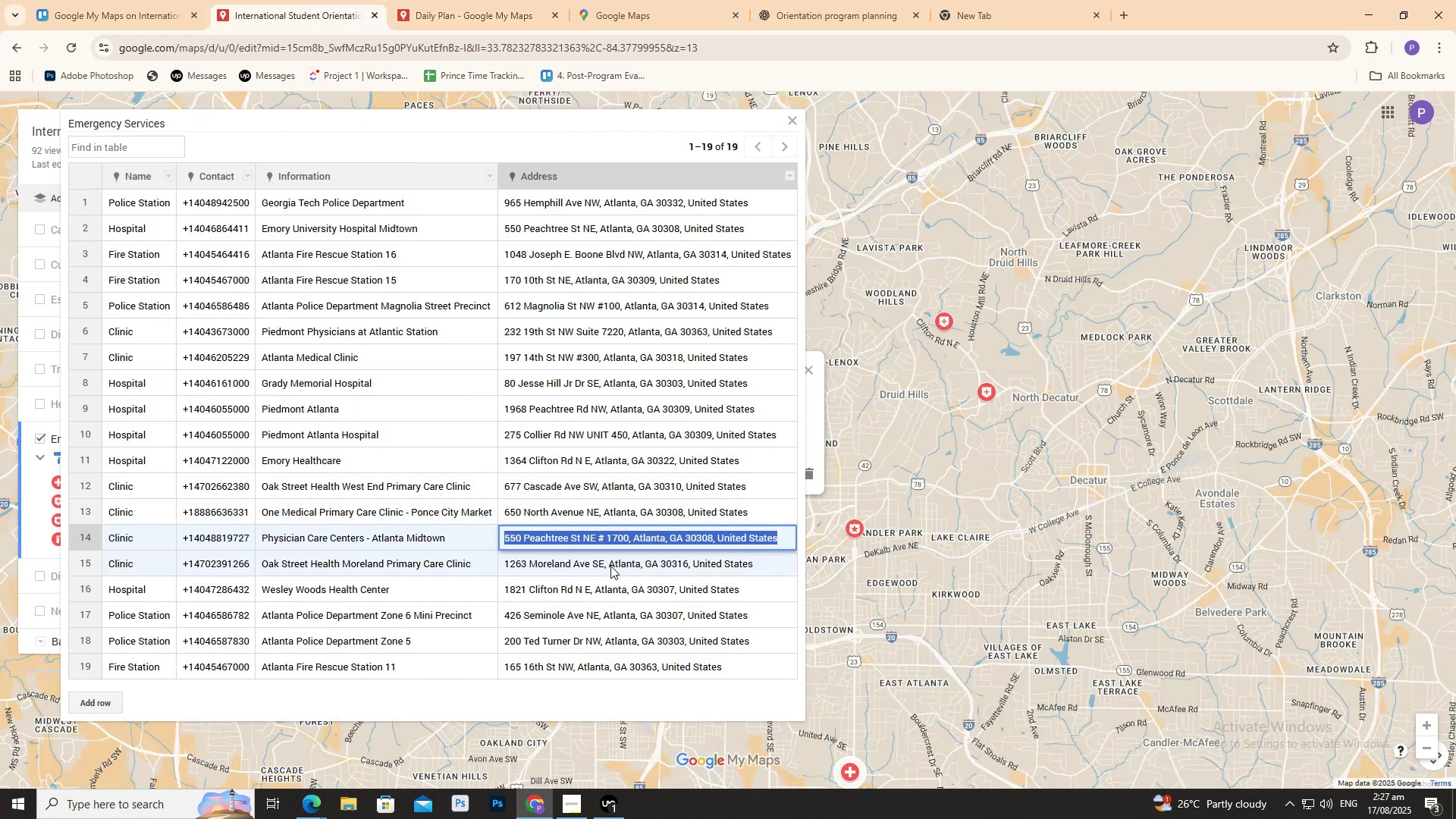 
key(Control+C)
 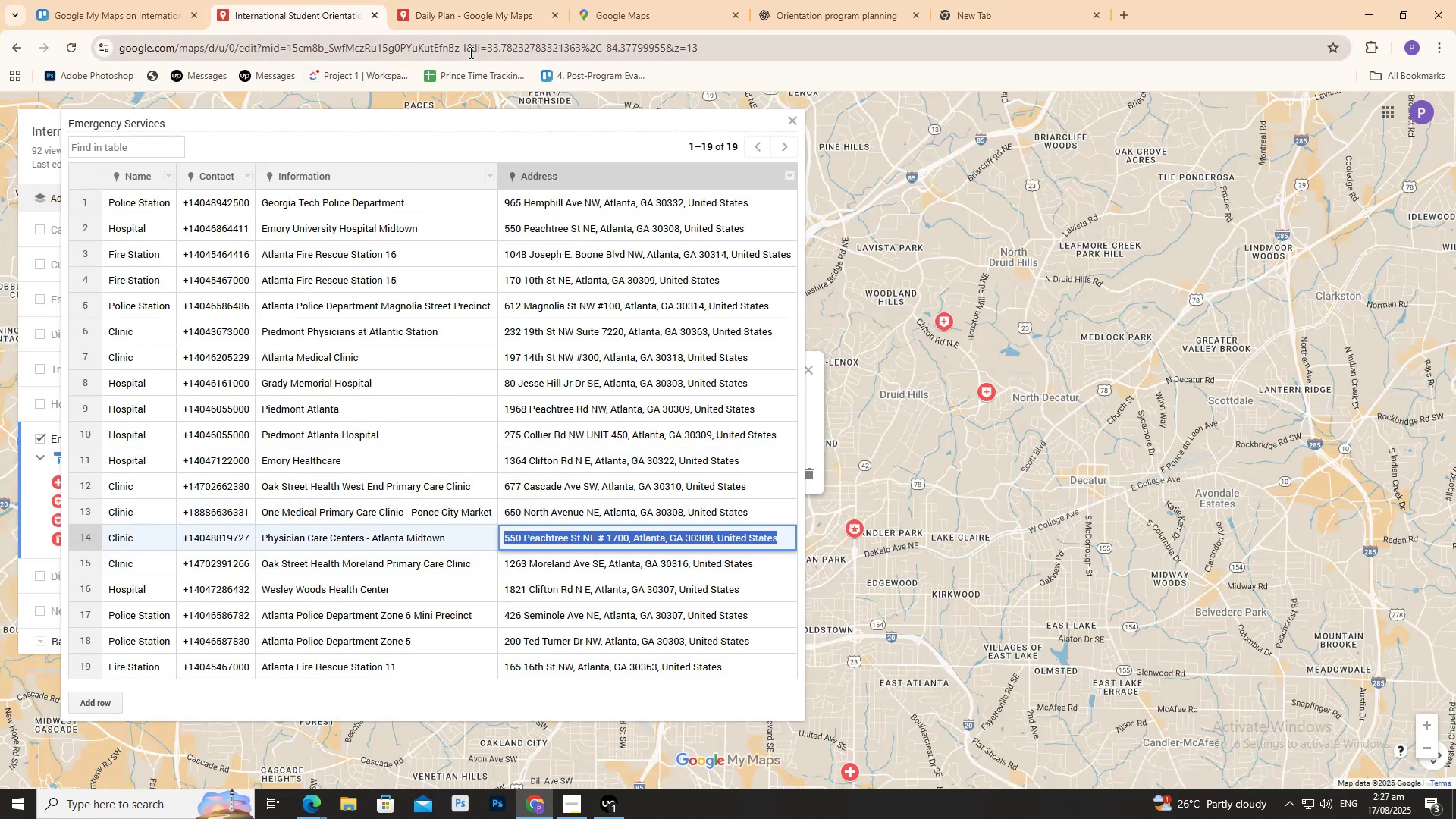 
left_click([479, 17])
 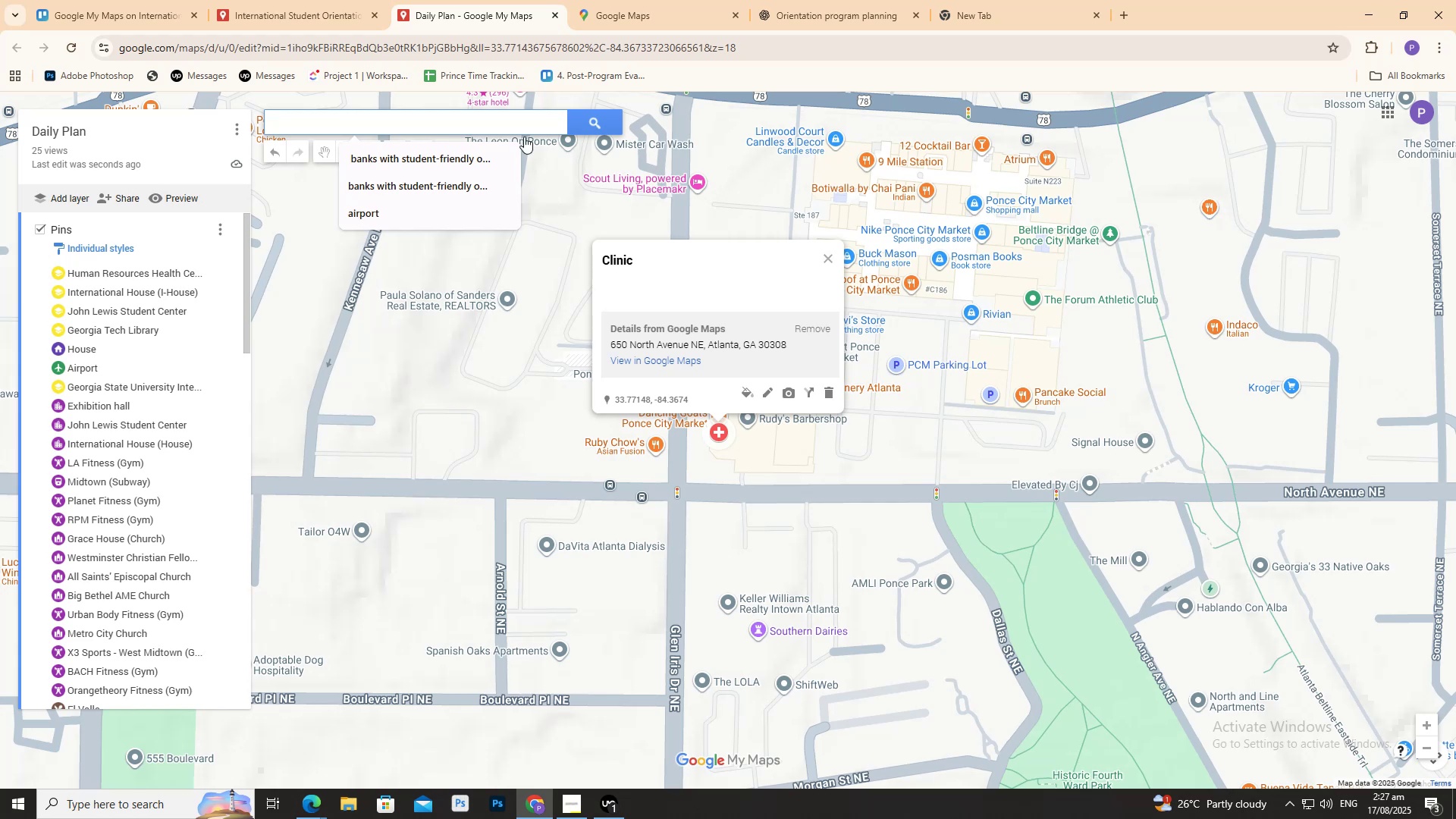 
key(Control+V)
 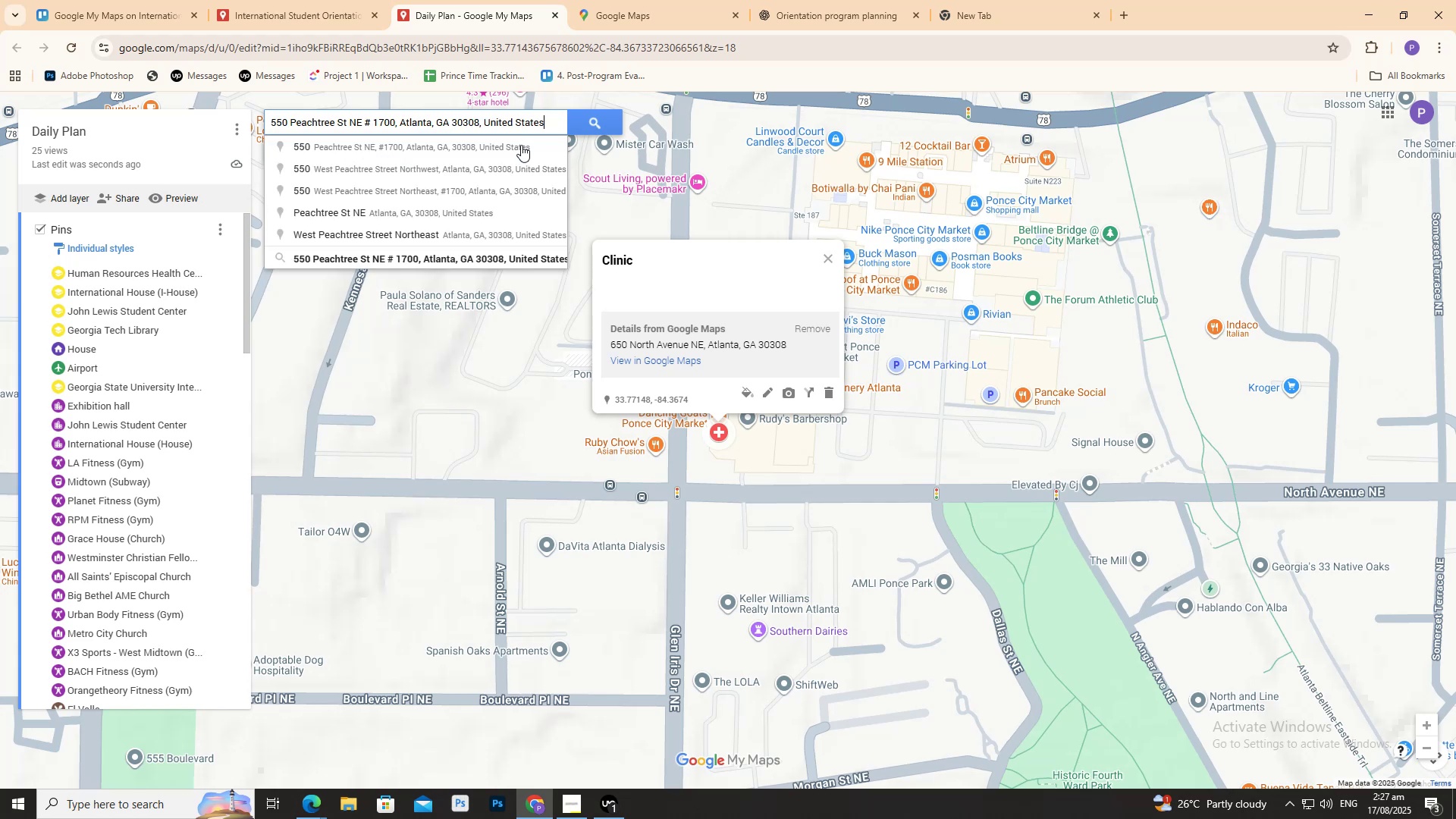 
left_click([515, 153])
 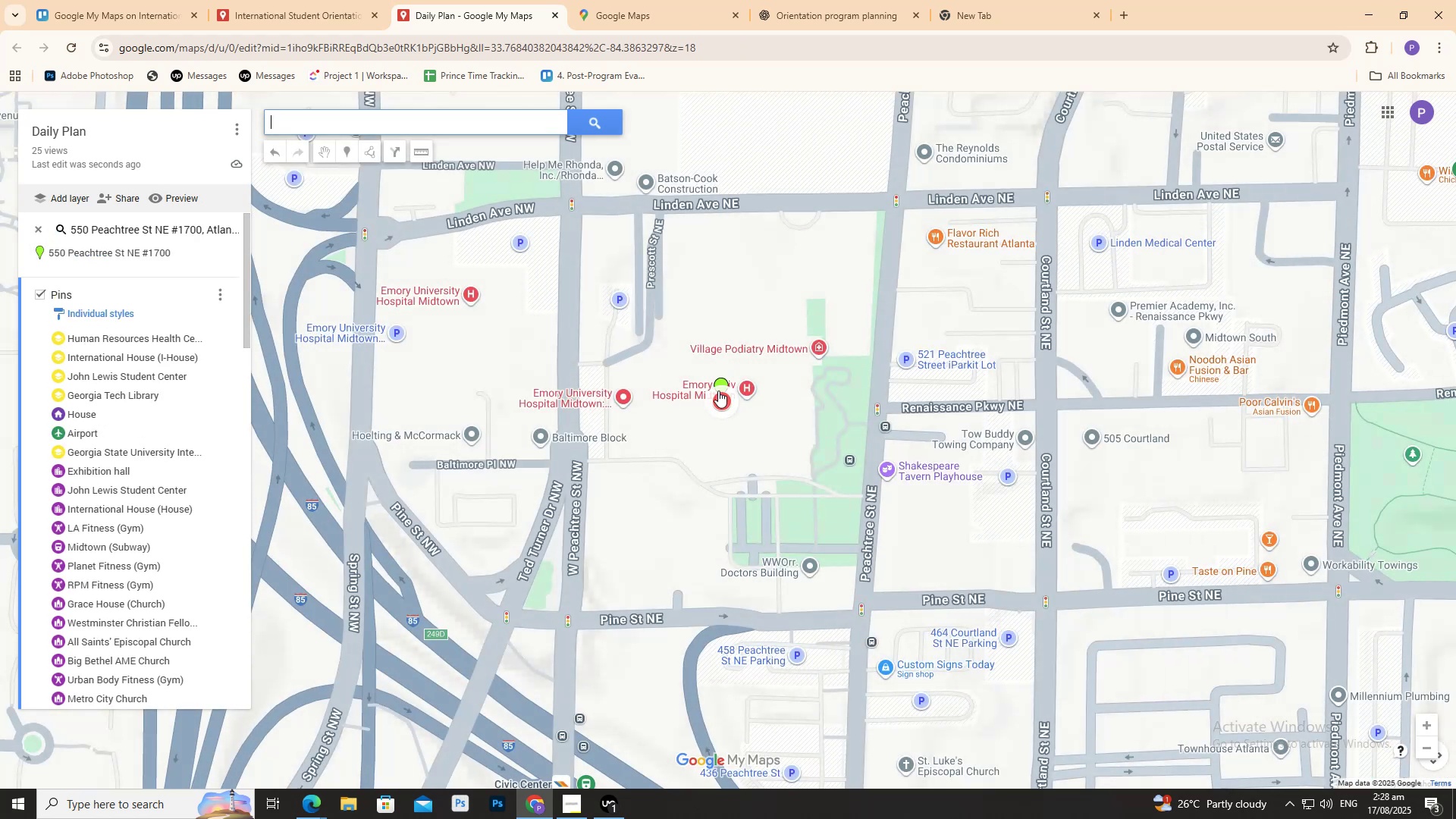 
left_click([722, 373])
 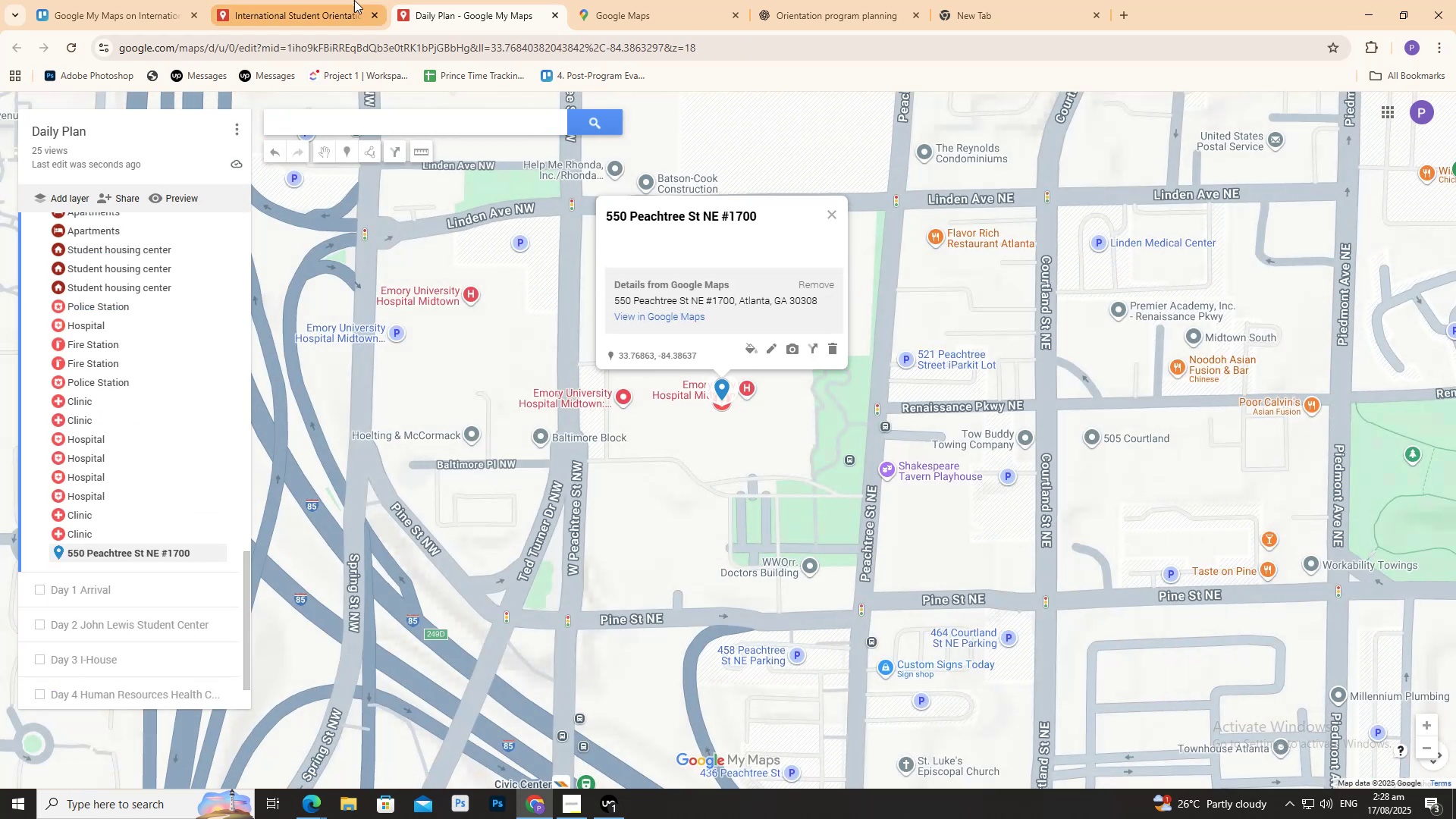 
left_click([303, 4])
 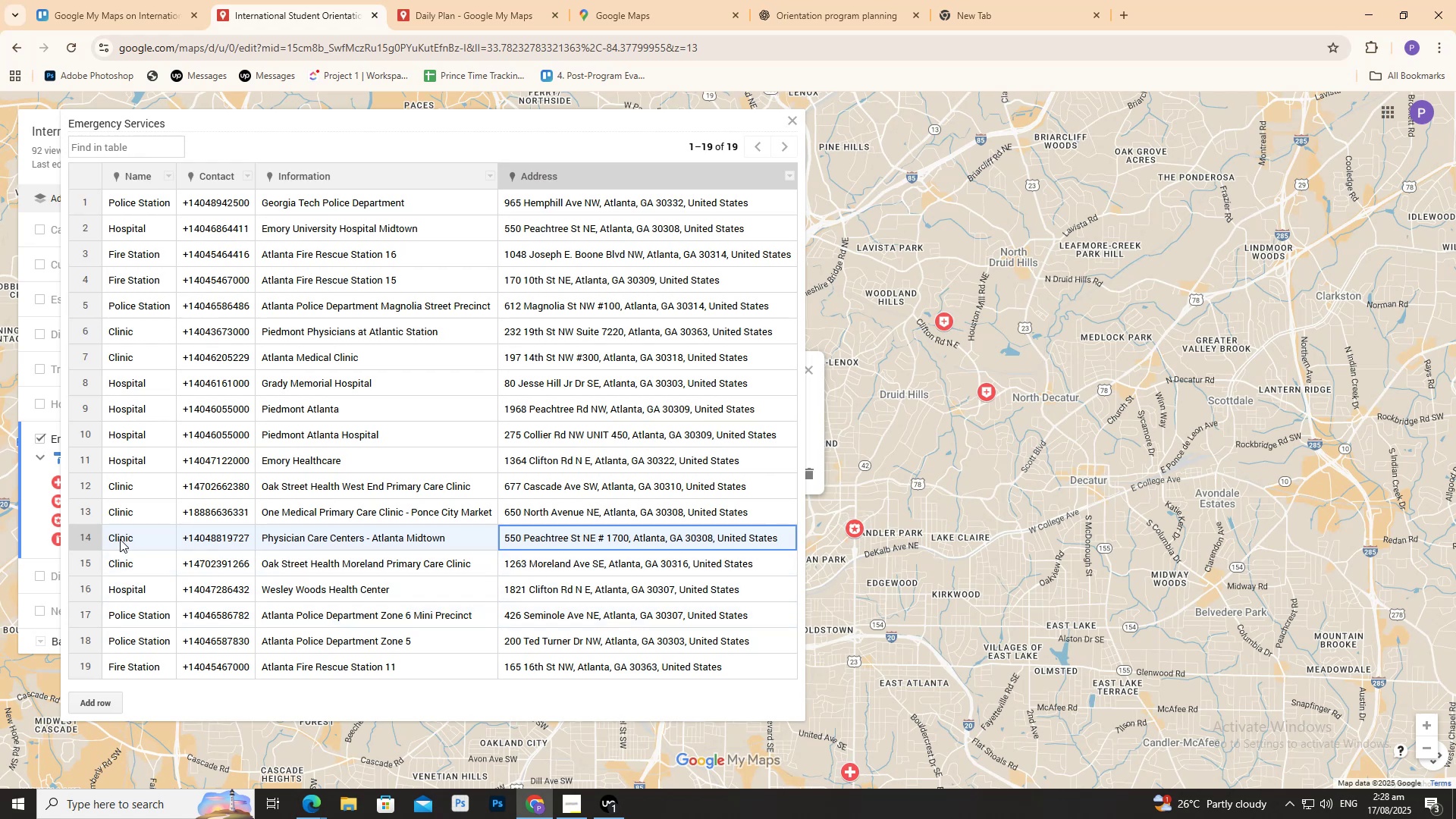 
double_click([119, 528])
 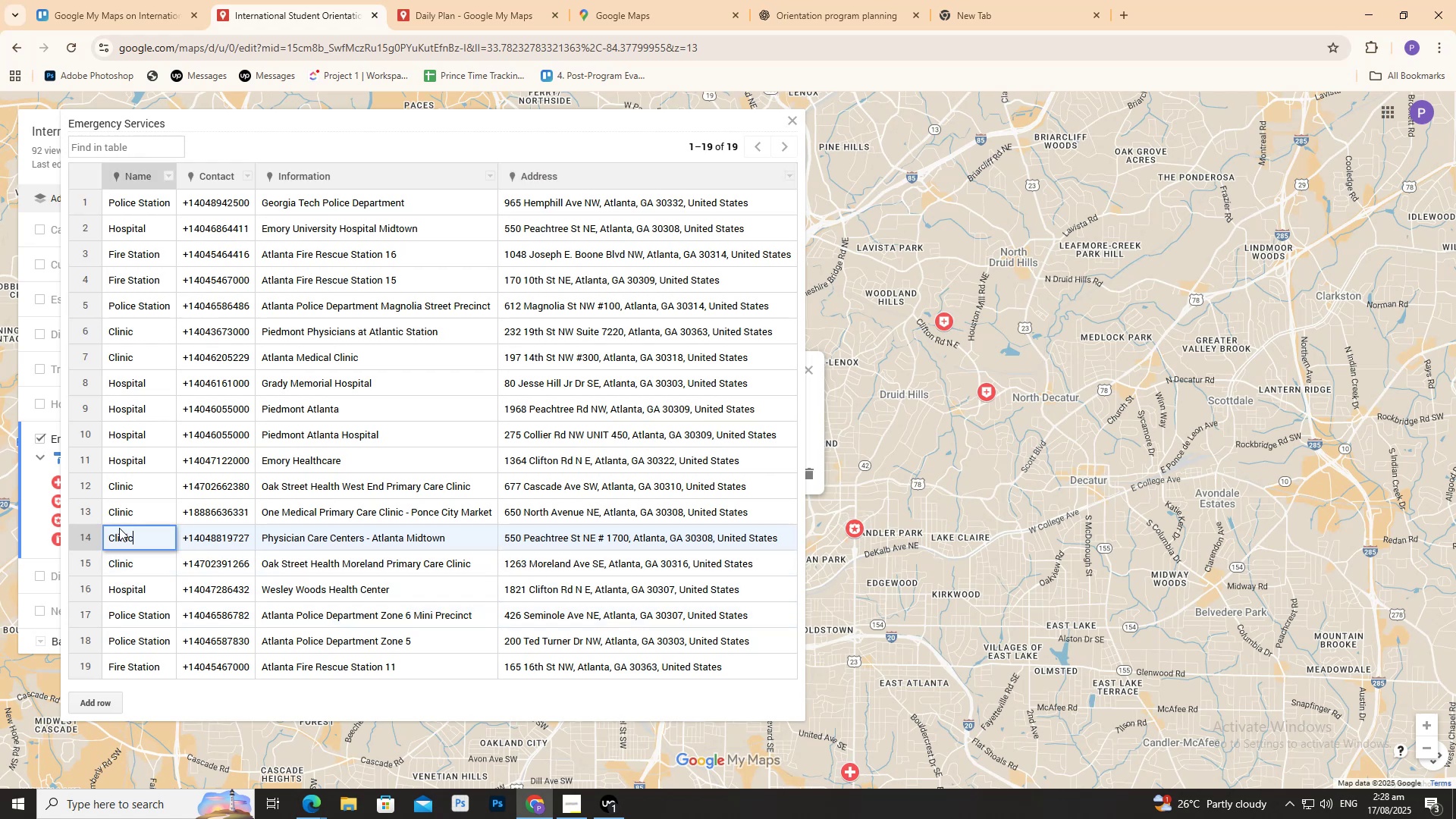 
triple_click([119, 528])
 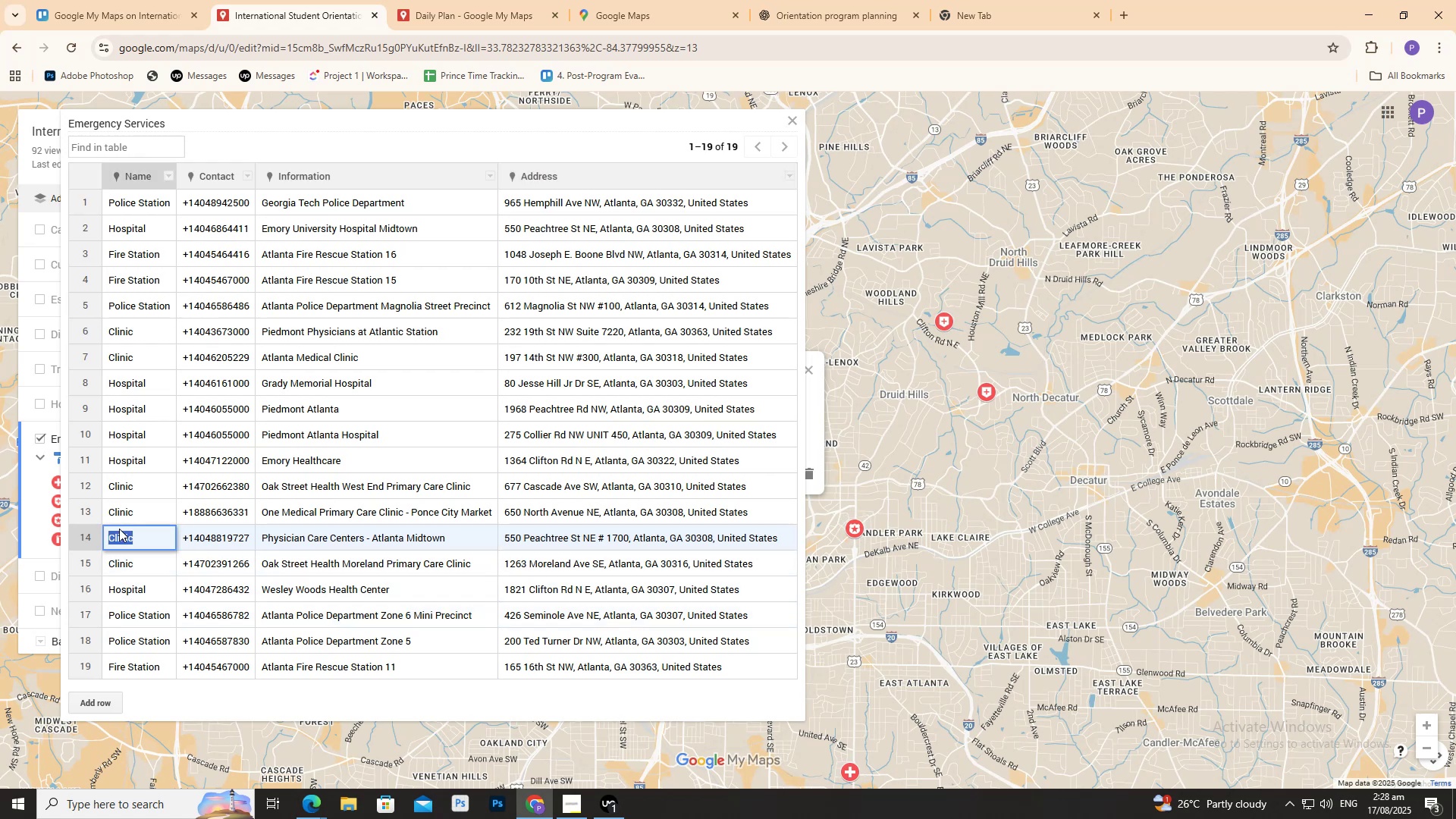 
key(Control+C)
 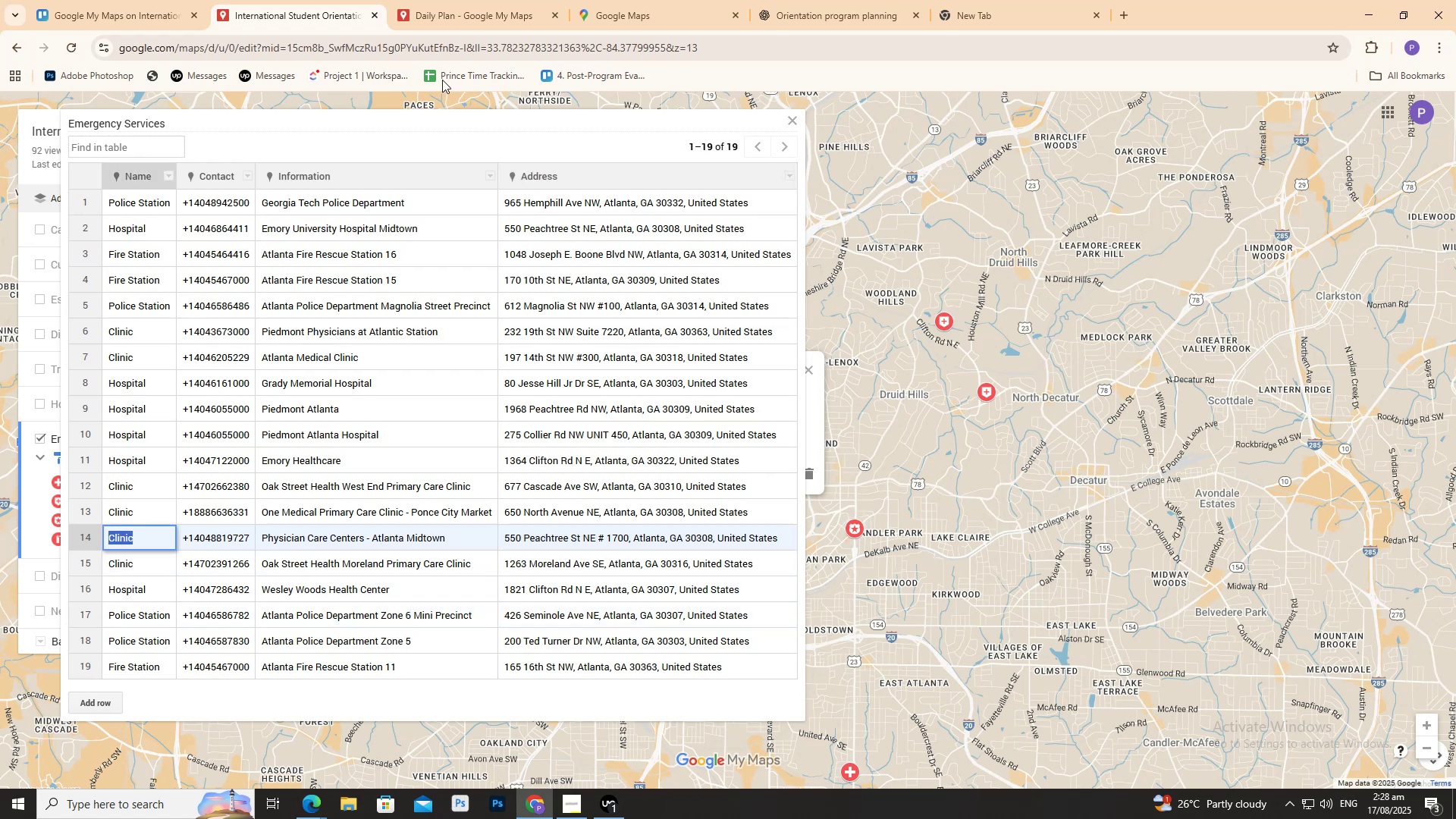 
left_click([477, 0])
 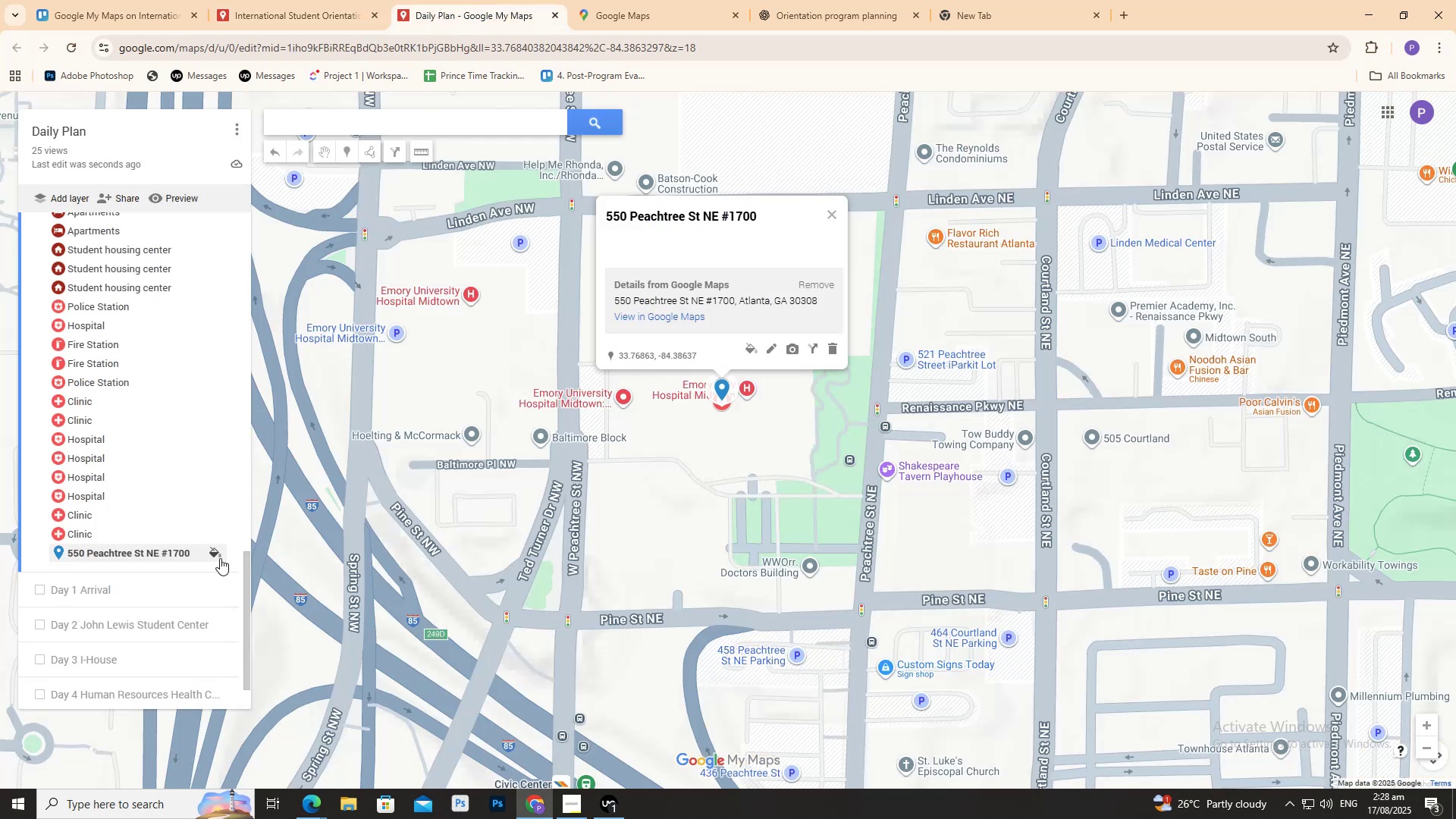 
left_click([220, 551])
 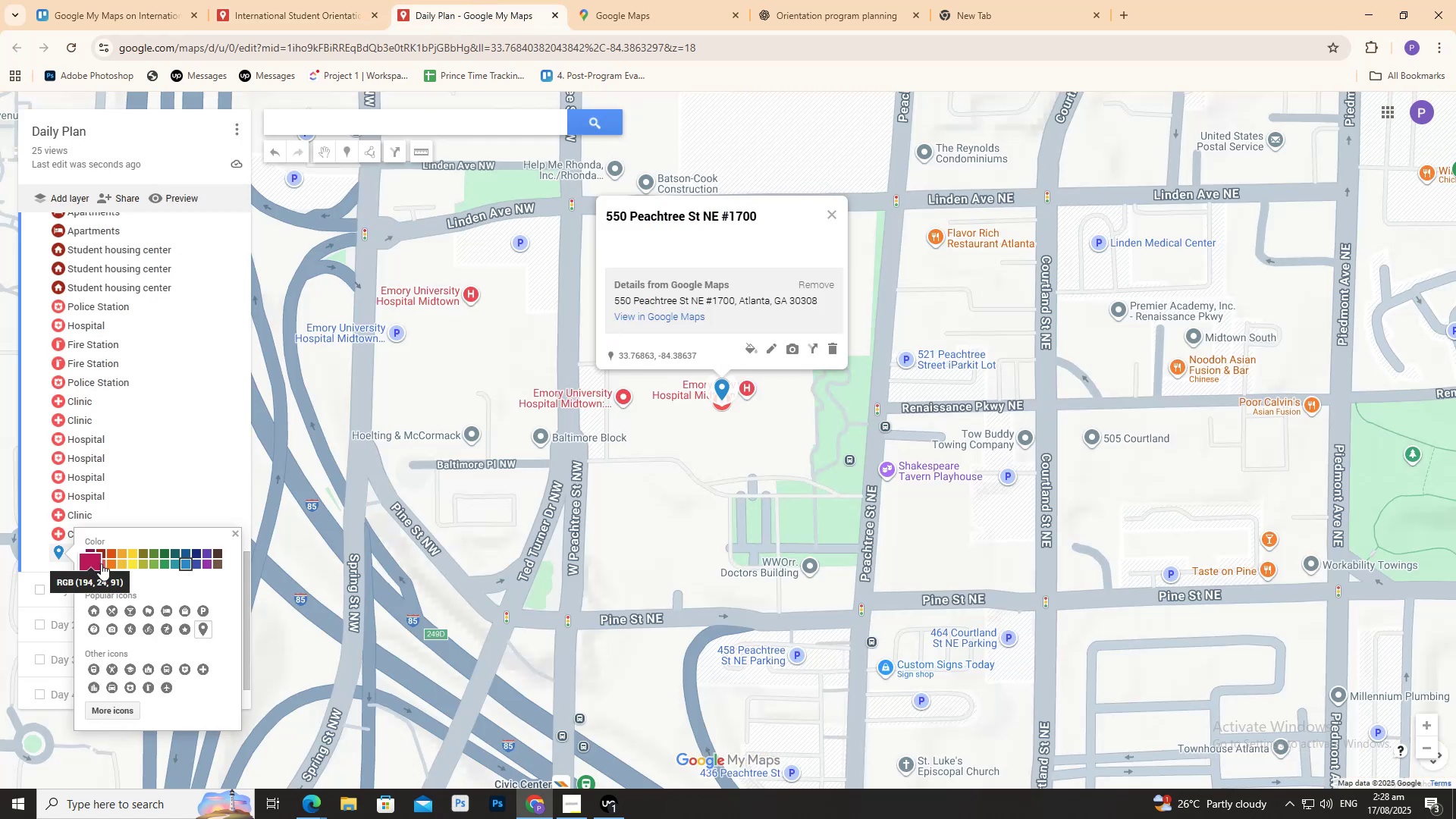 
left_click([103, 568])
 